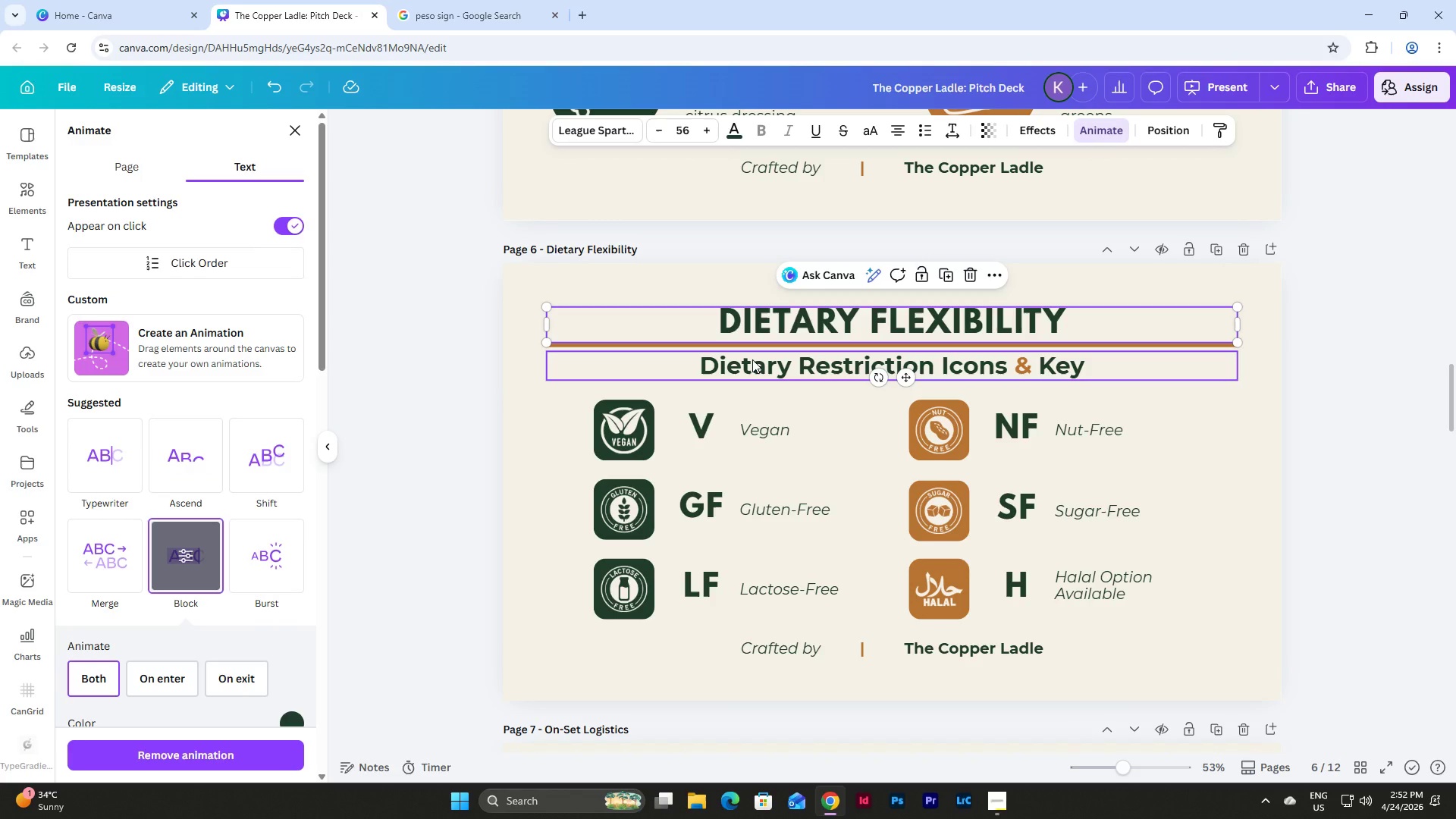 
left_click([752, 359])
 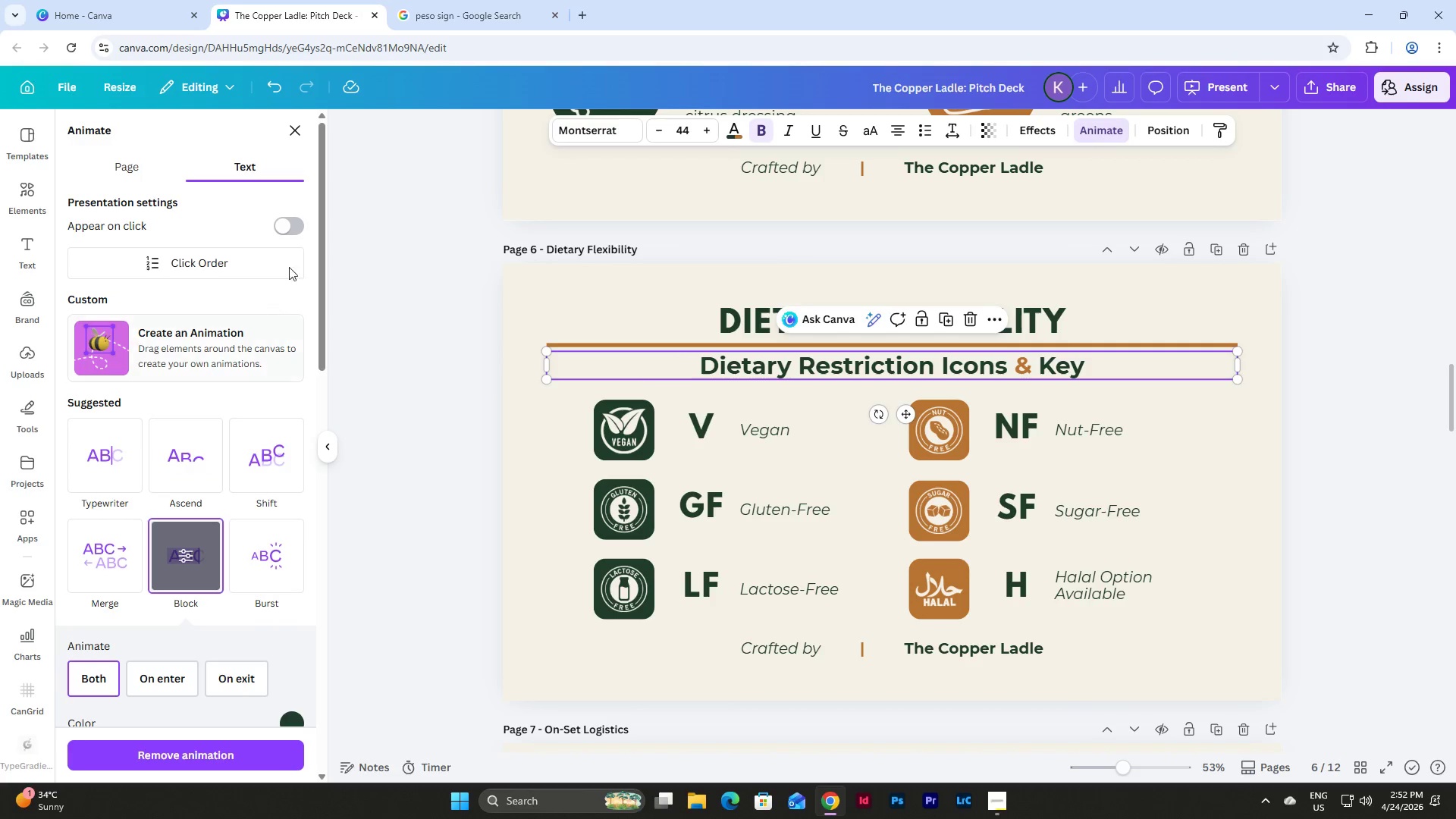 
left_click([294, 228])
 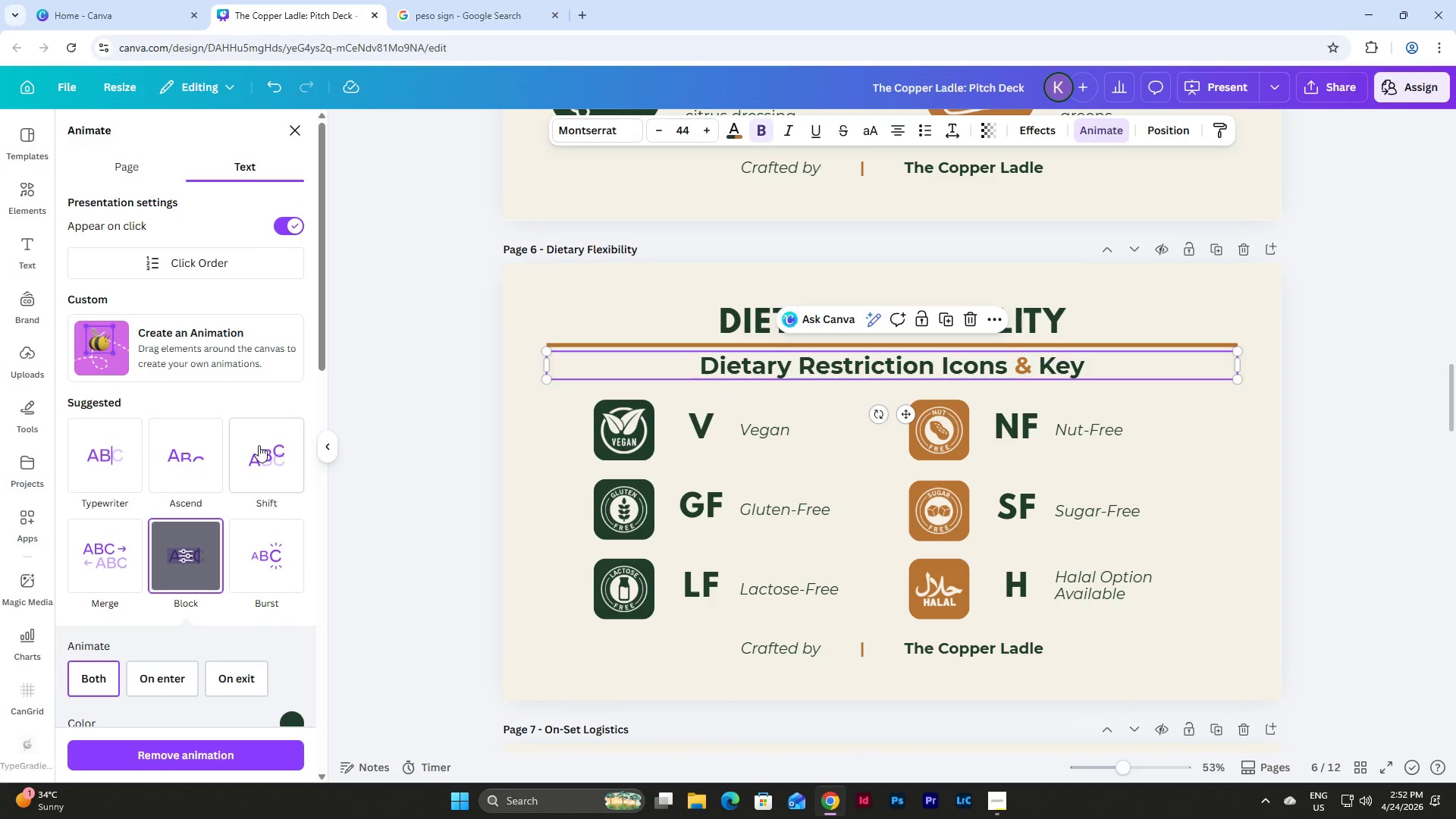 
scroll: coordinate [239, 446], scroll_direction: down, amount: 4.0
 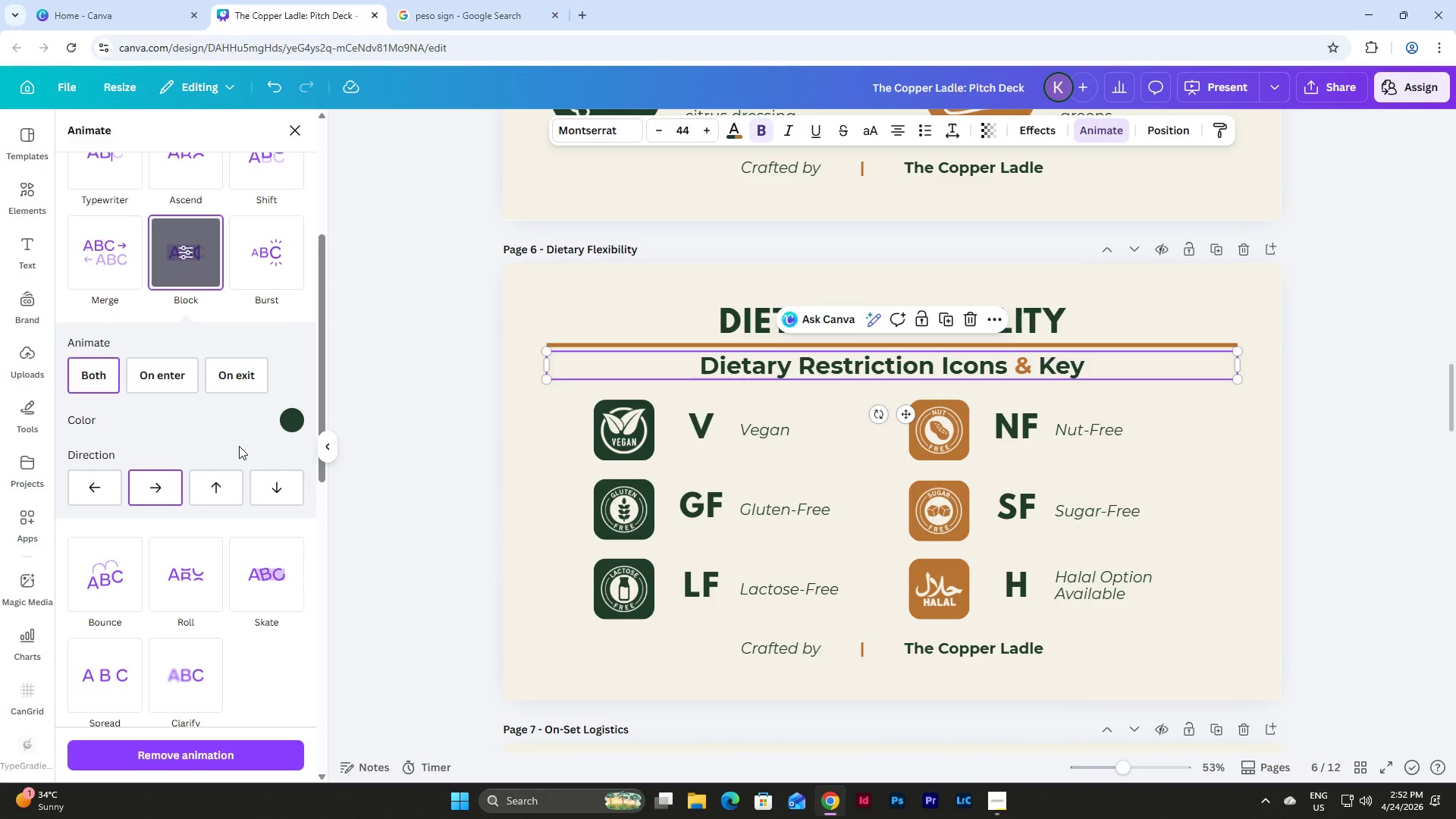 
scroll: coordinate [239, 446], scroll_direction: up, amount: 3.0
 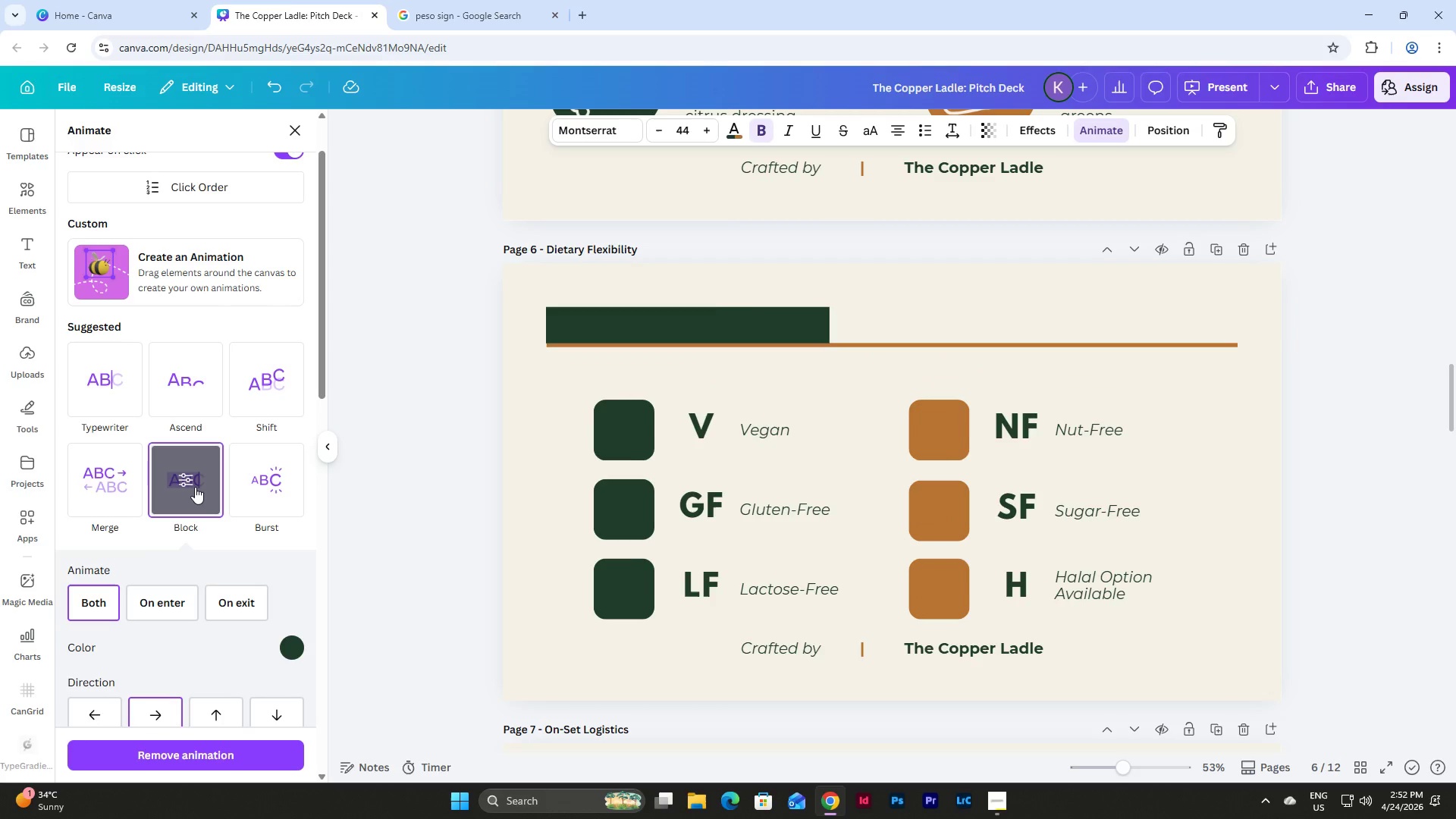 
left_click([195, 487])
 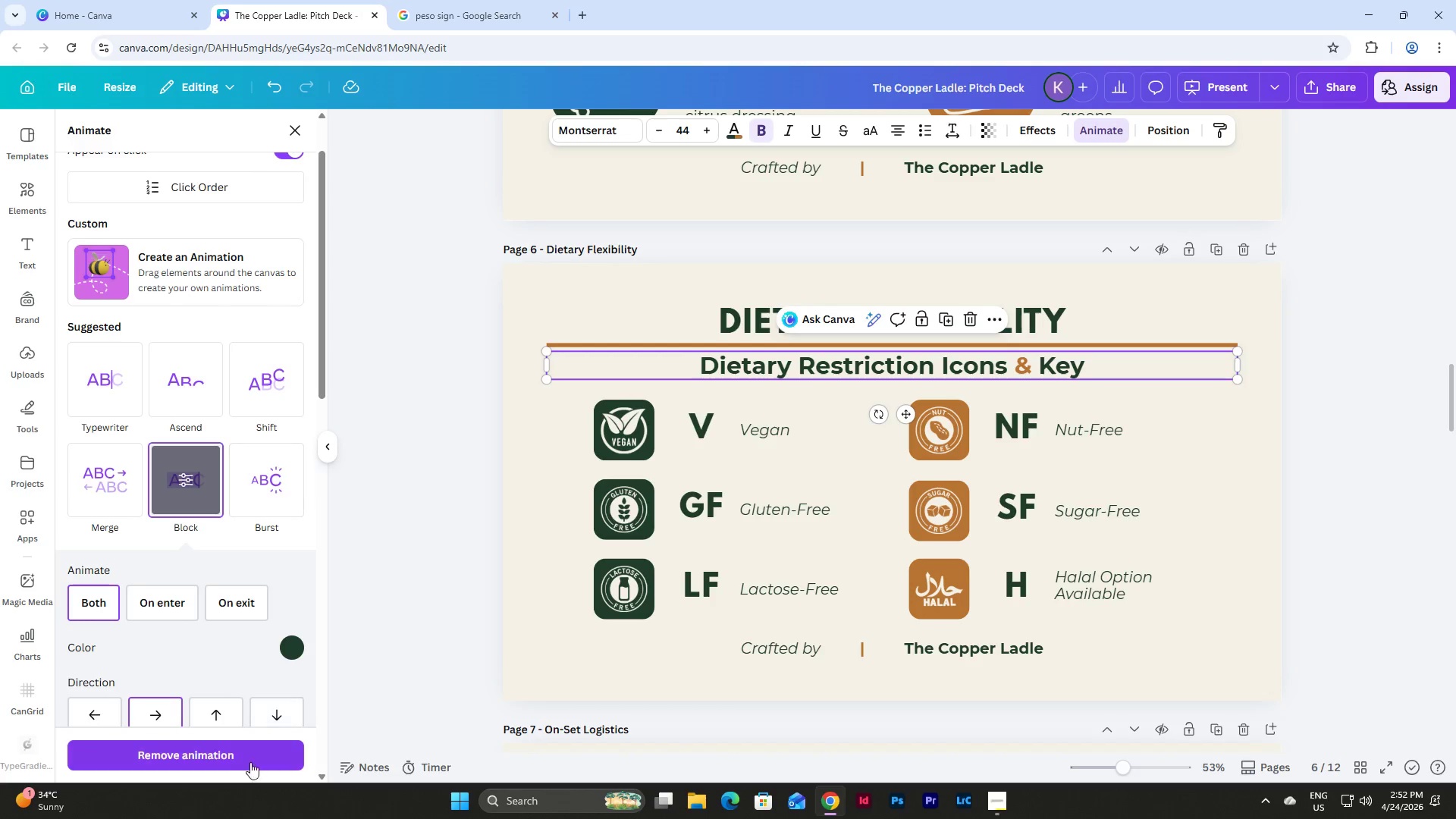 
left_click([249, 759])
 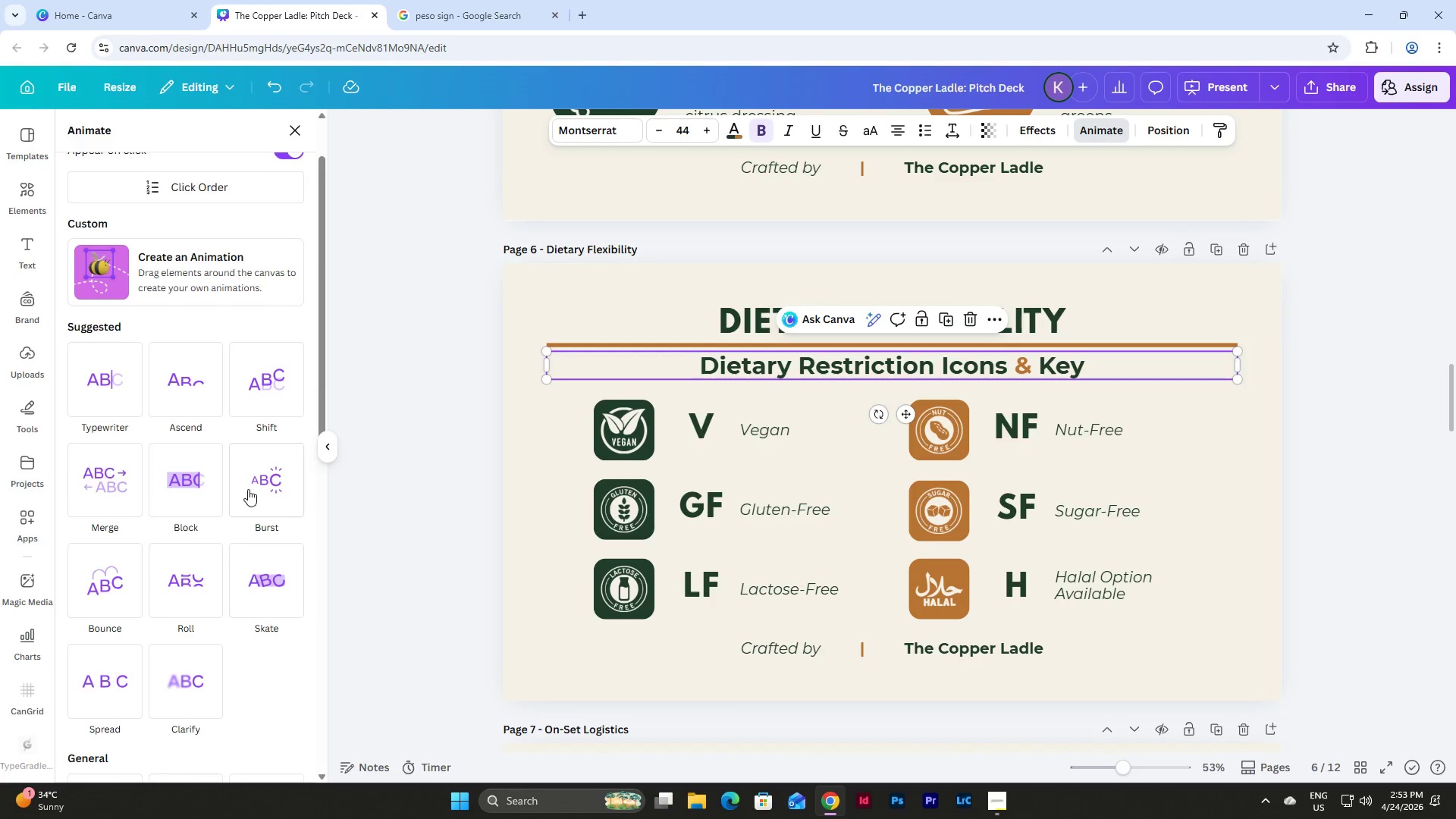 
scroll: coordinate [251, 483], scroll_direction: down, amount: 3.0
 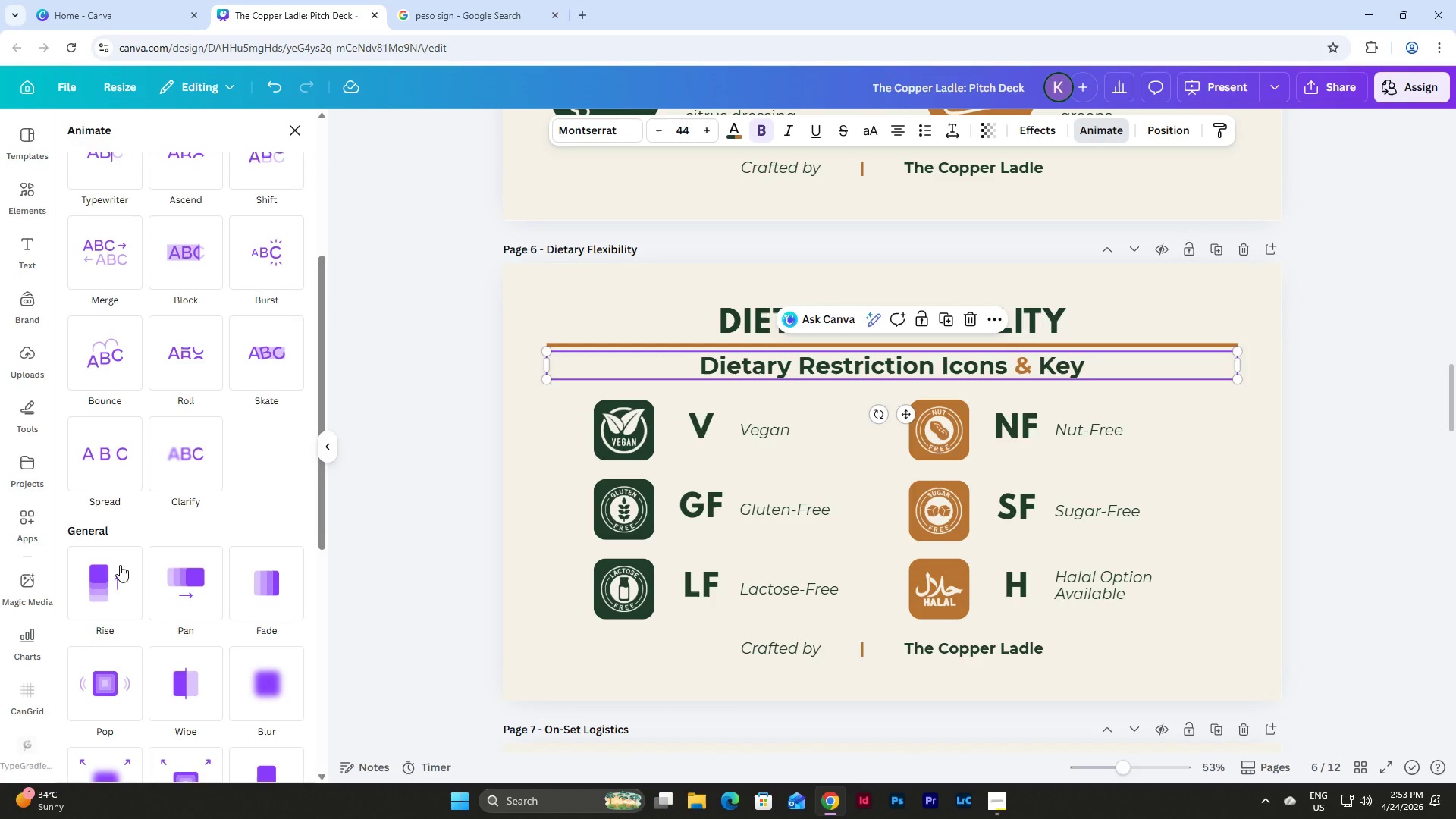 
left_click([87, 590])
 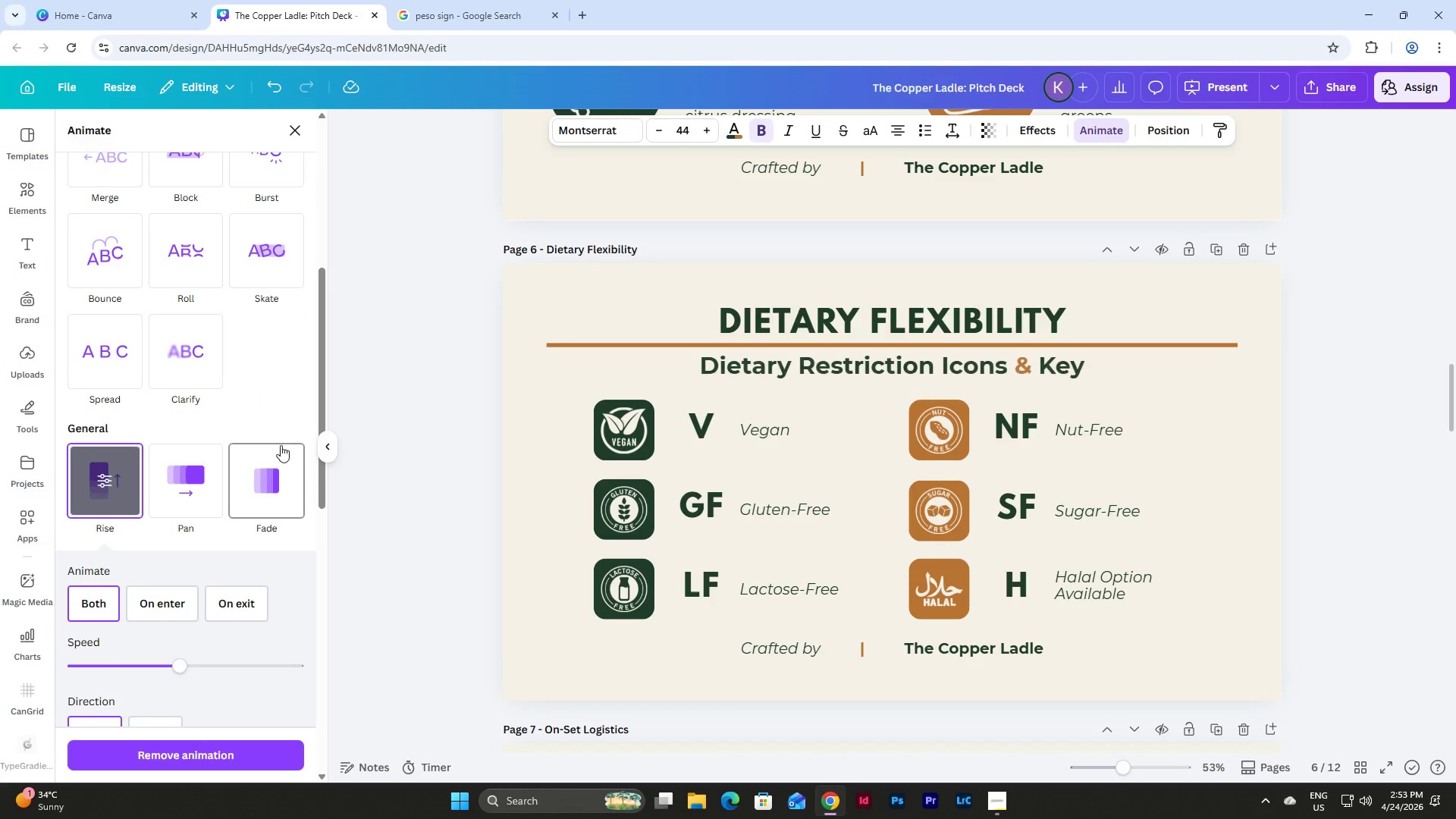 
scroll: coordinate [273, 428], scroll_direction: down, amount: 1.0
 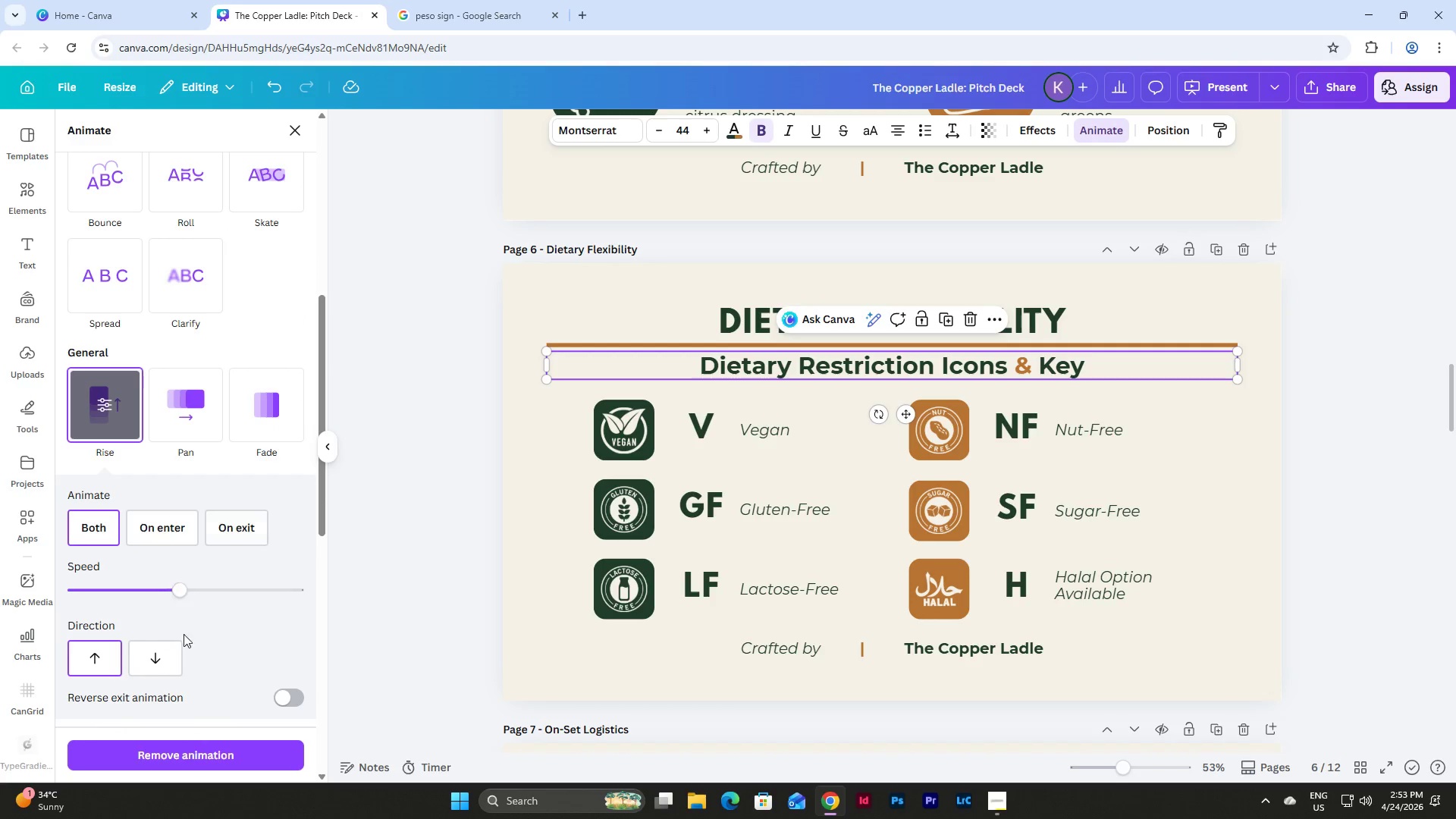 
left_click([167, 652])
 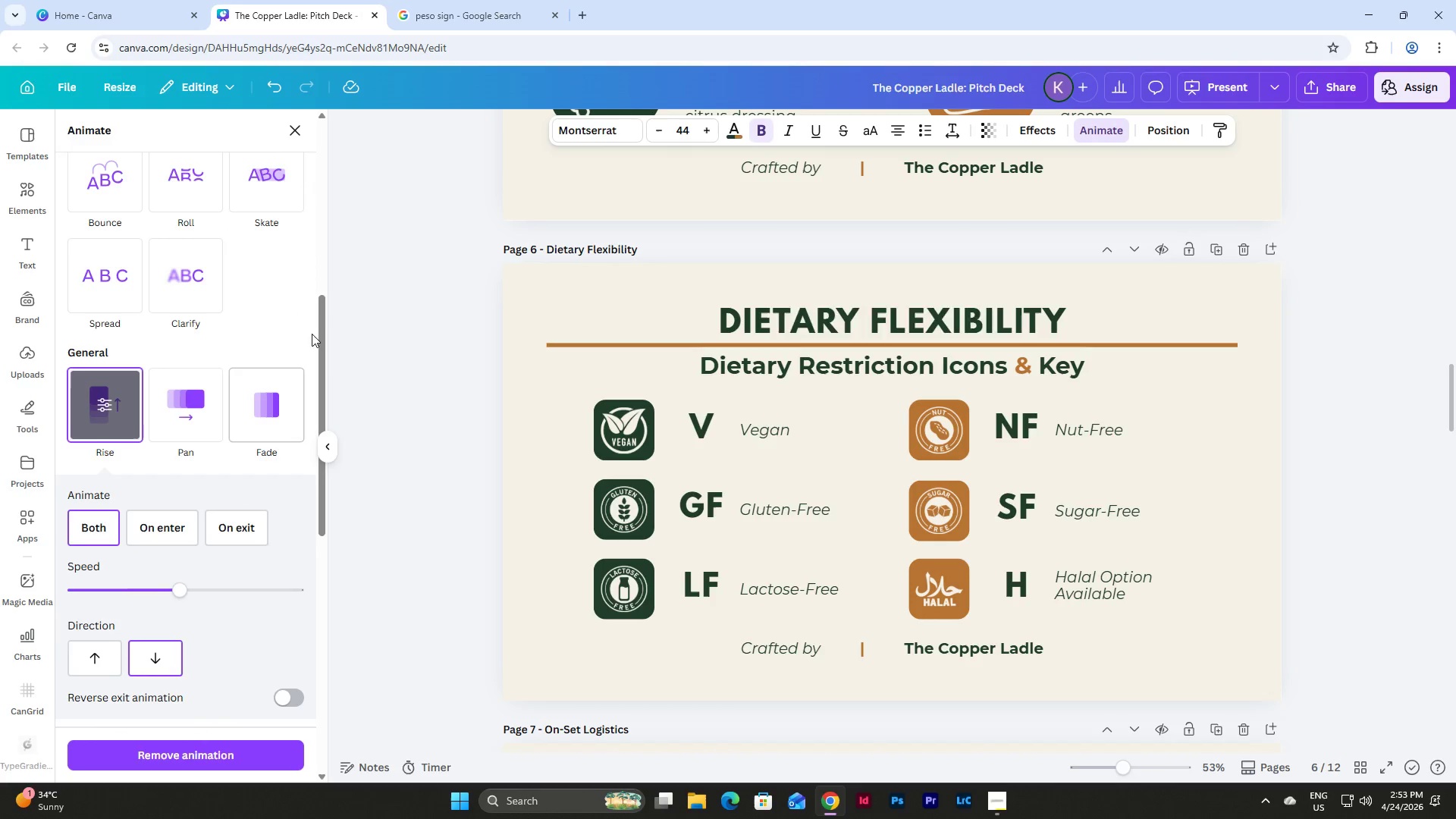 
scroll: coordinate [312, 332], scroll_direction: up, amount: 10.0
 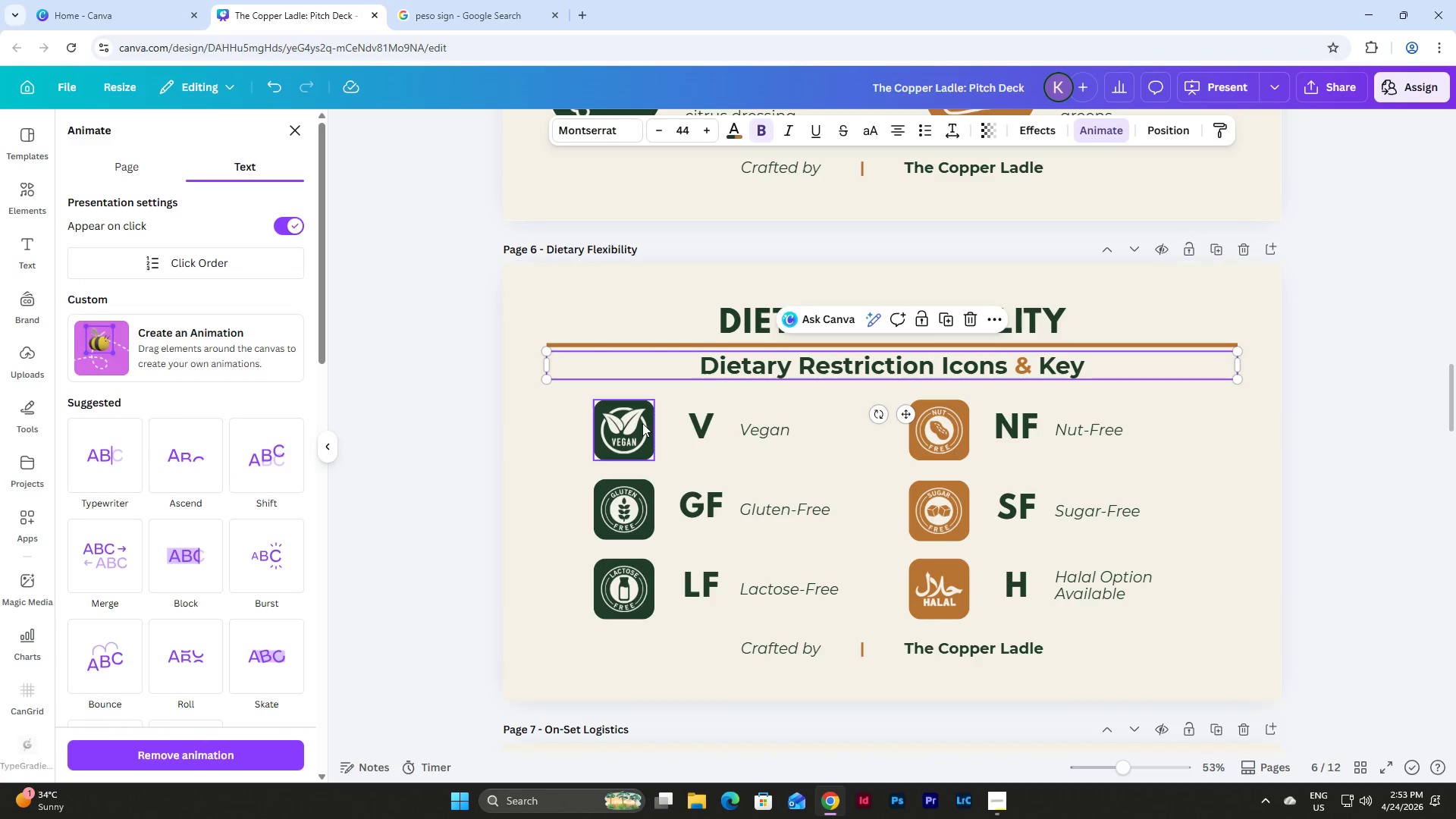 
left_click([634, 423])
 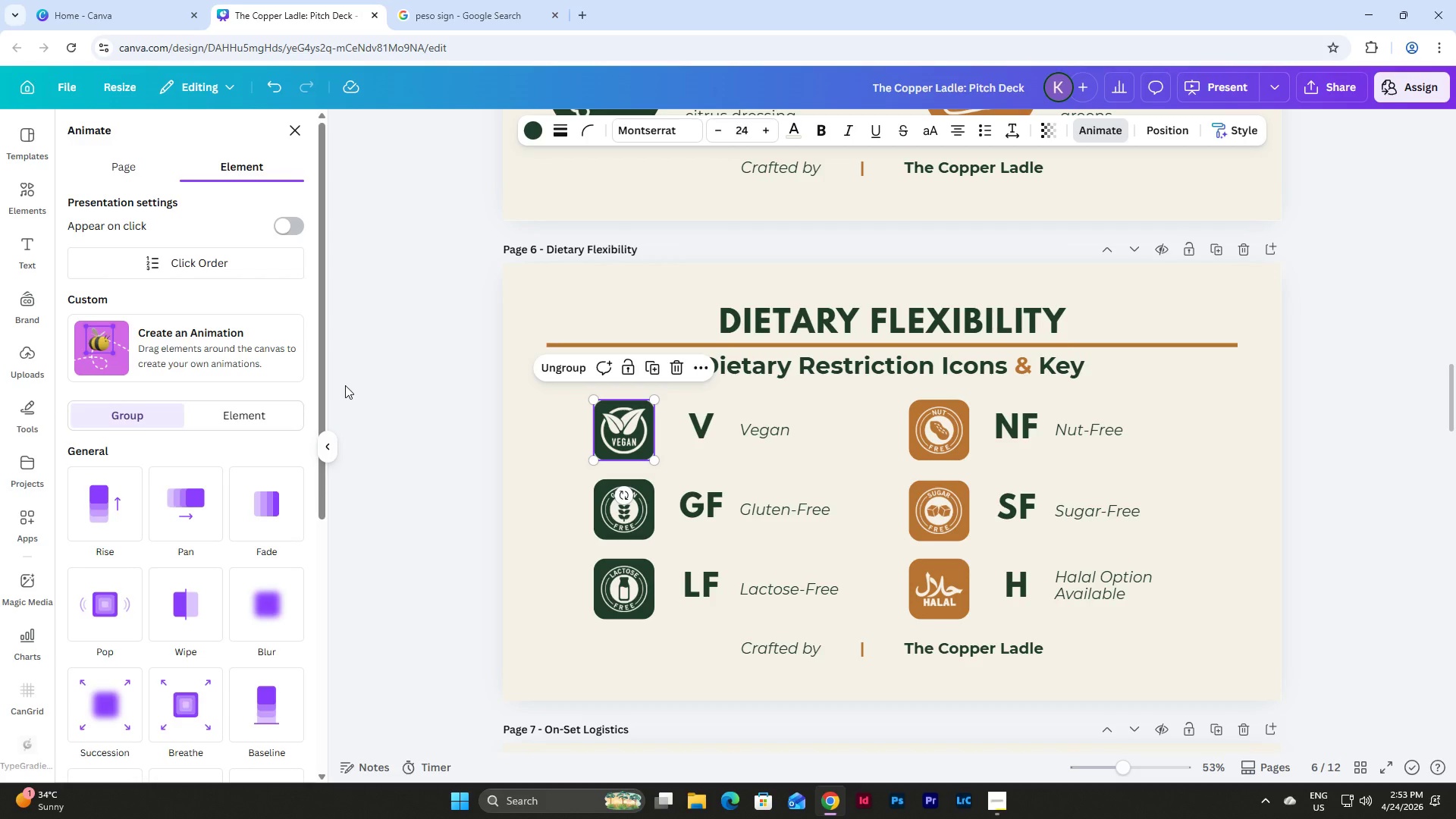 
wait(6.94)
 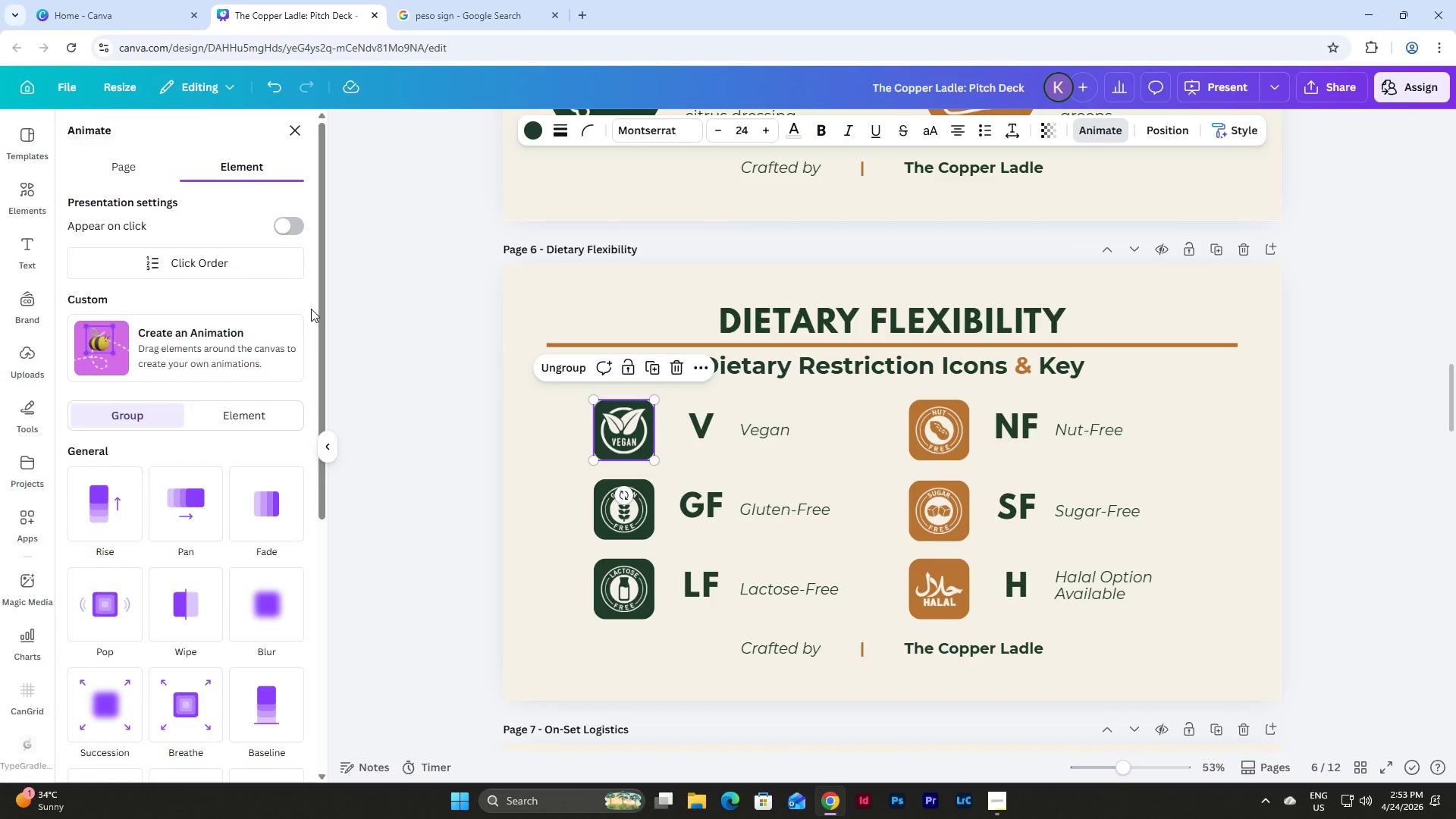 
left_click([190, 506])
 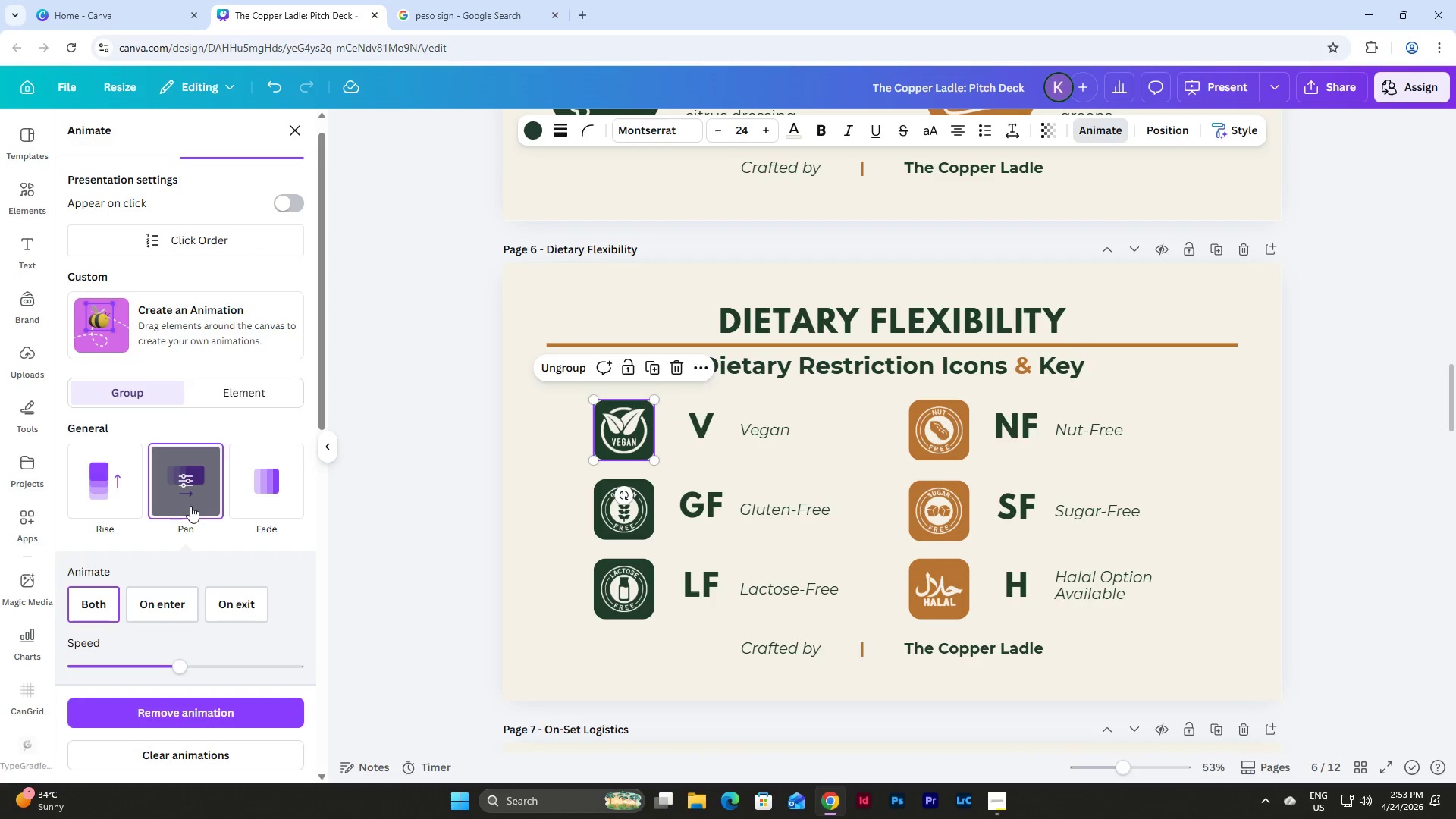 
scroll: coordinate [235, 440], scroll_direction: down, amount: 3.0
 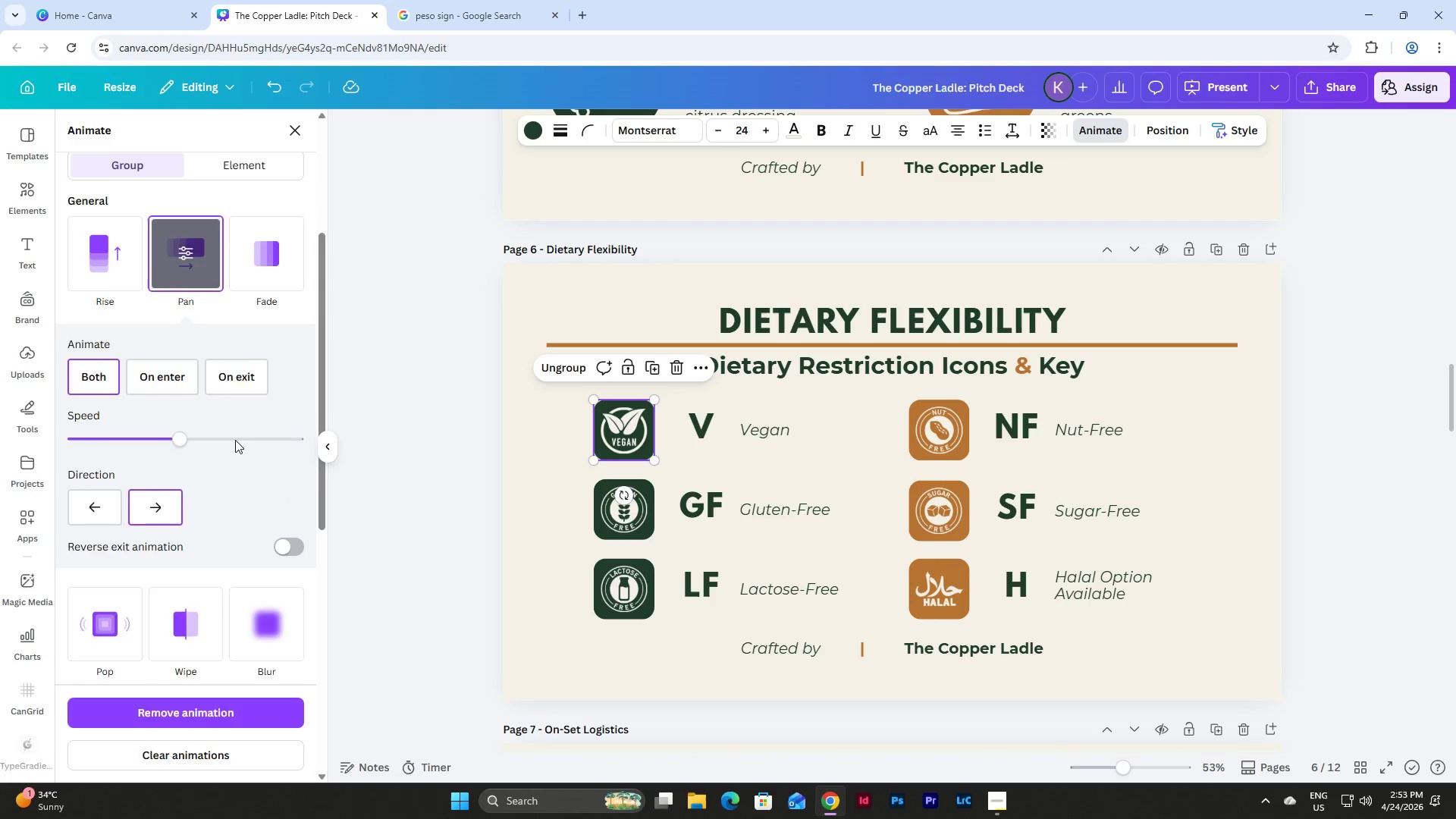 
scroll: coordinate [235, 440], scroll_direction: up, amount: 5.0
 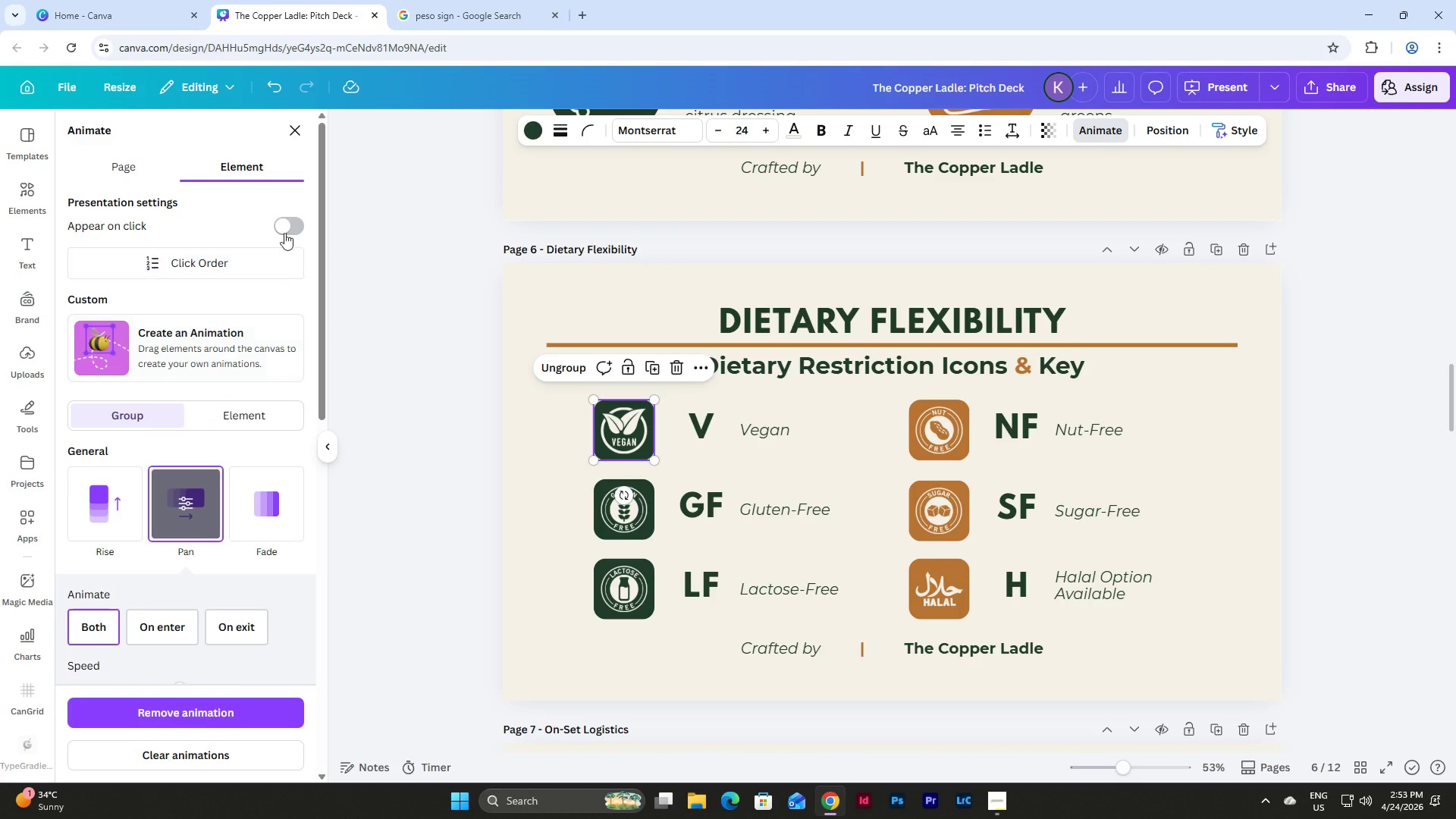 
left_click([287, 222])
 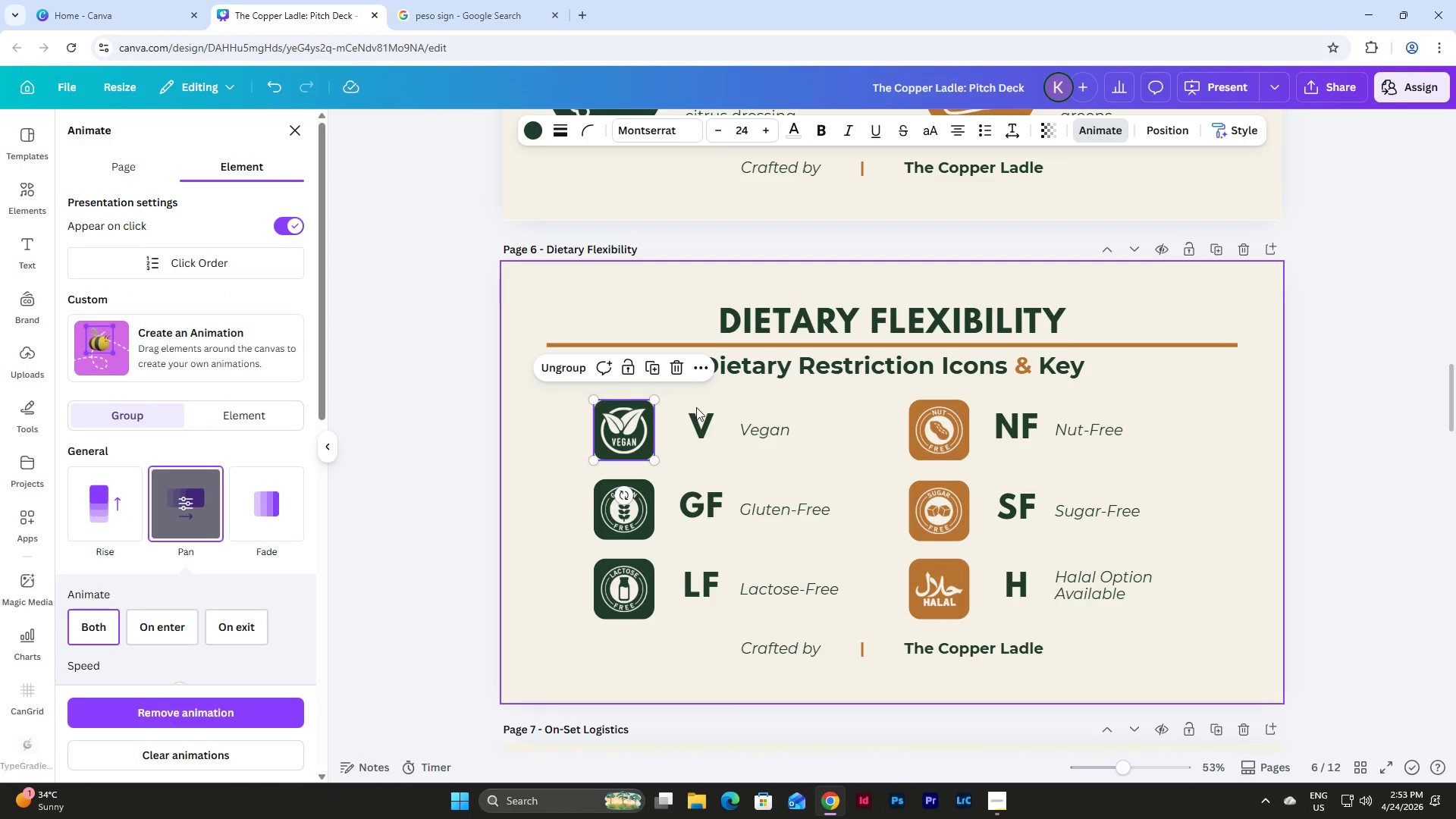 
left_click([701, 418])
 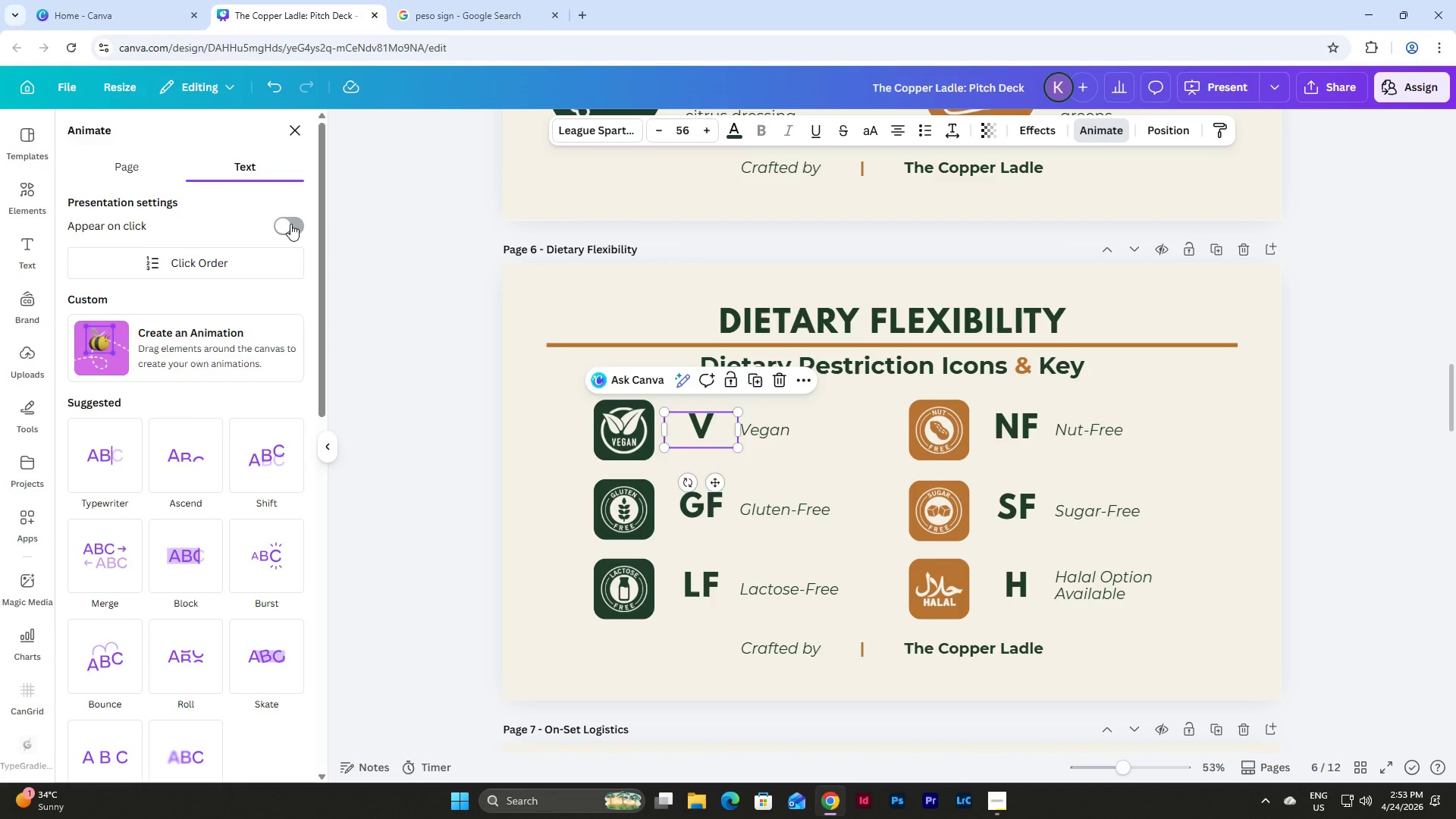 
left_click([555, 424])
 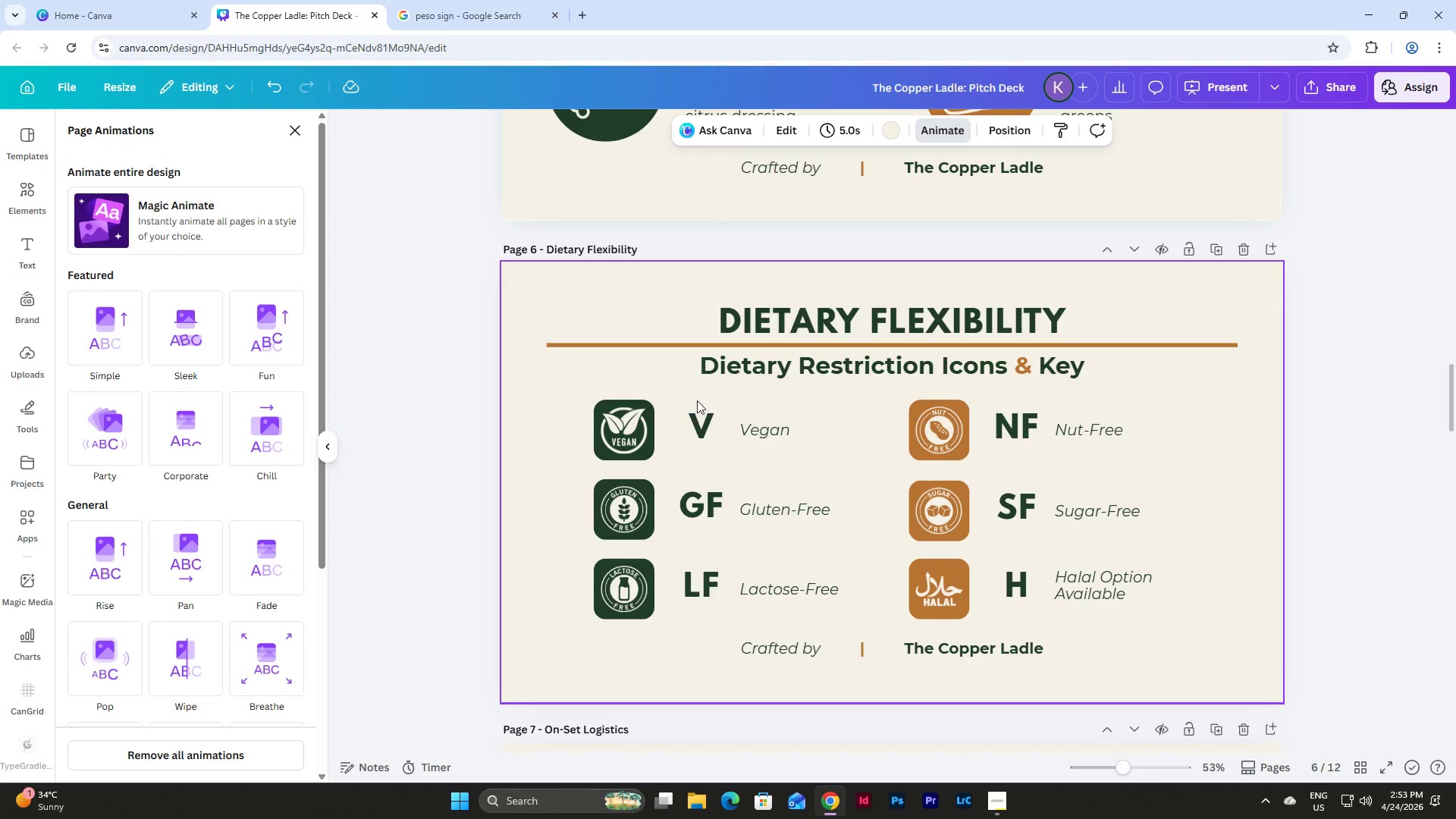 
left_click_drag(start_coordinate=[697, 397], to_coordinate=[799, 444])
 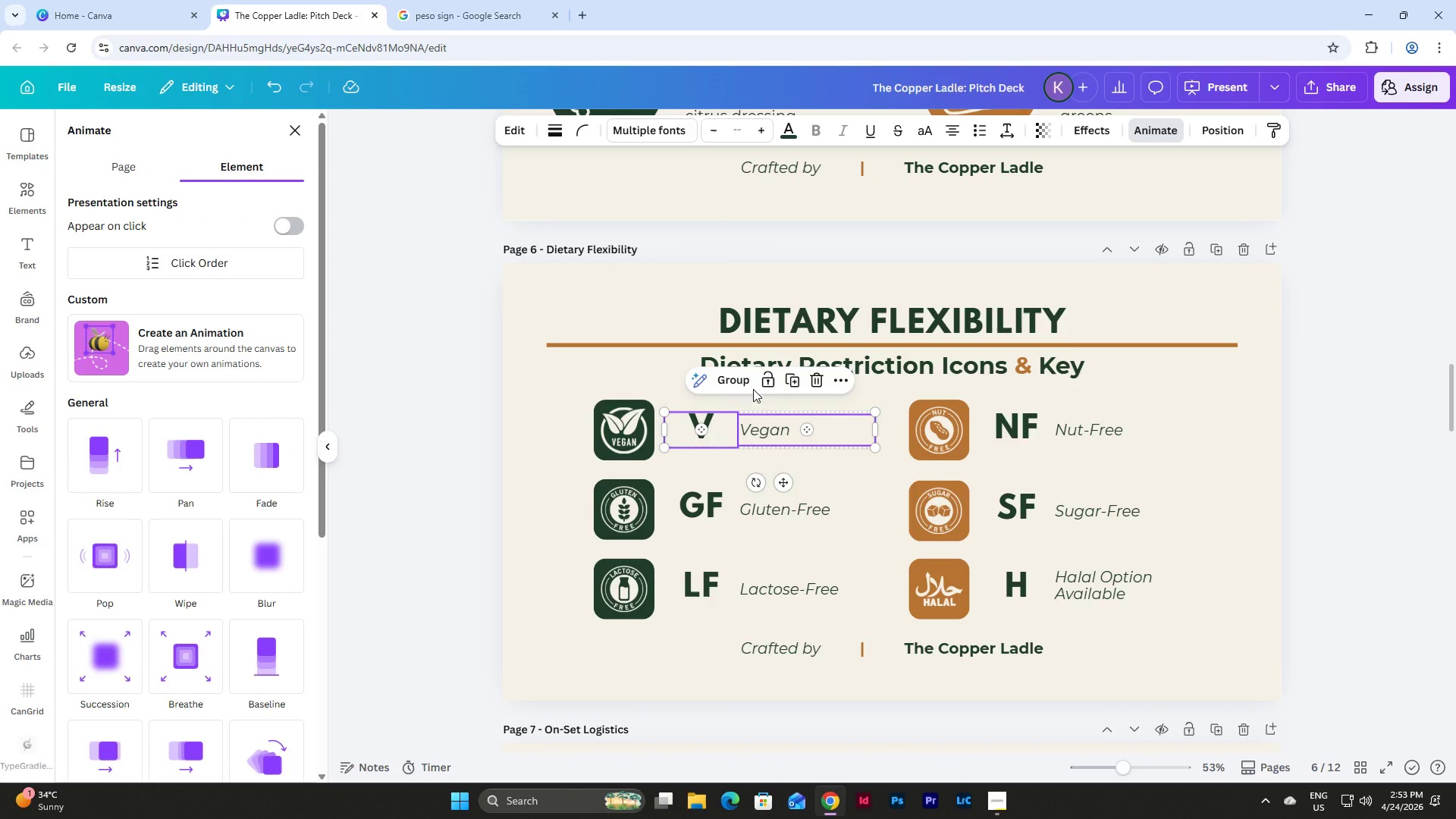 
left_click([738, 381])
 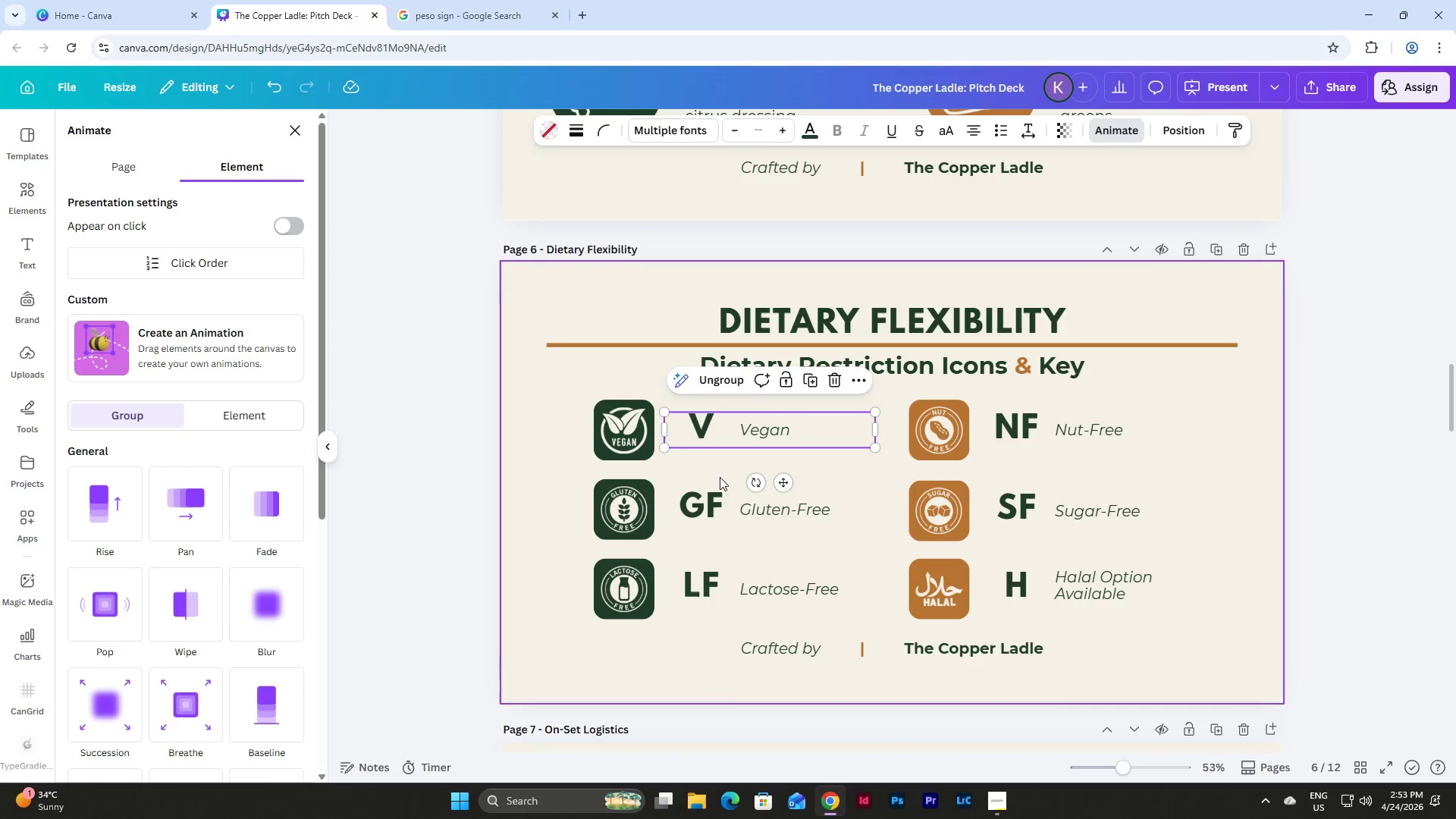 
left_click_drag(start_coordinate=[707, 469], to_coordinate=[763, 519])
 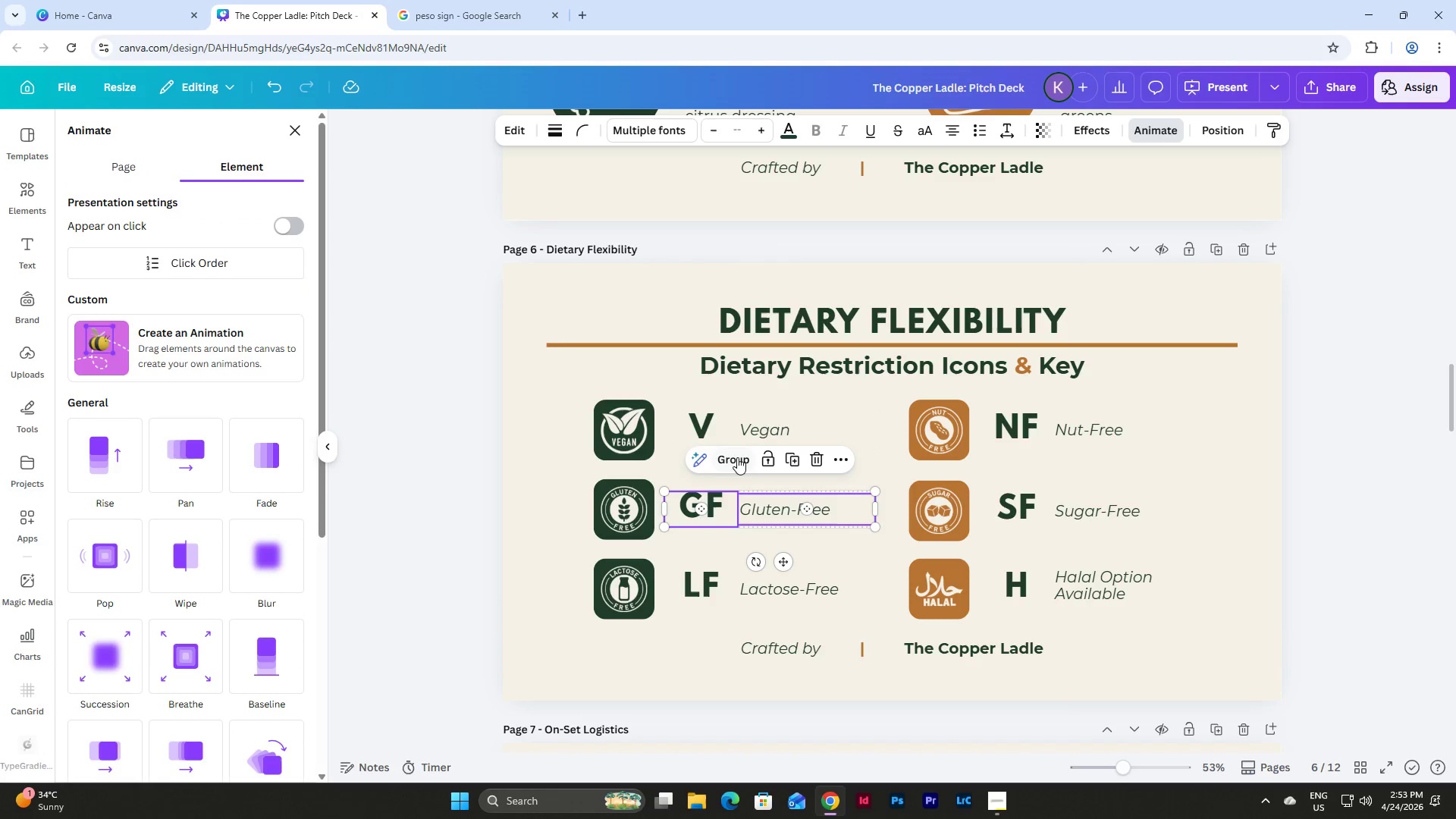 
left_click([736, 456])
 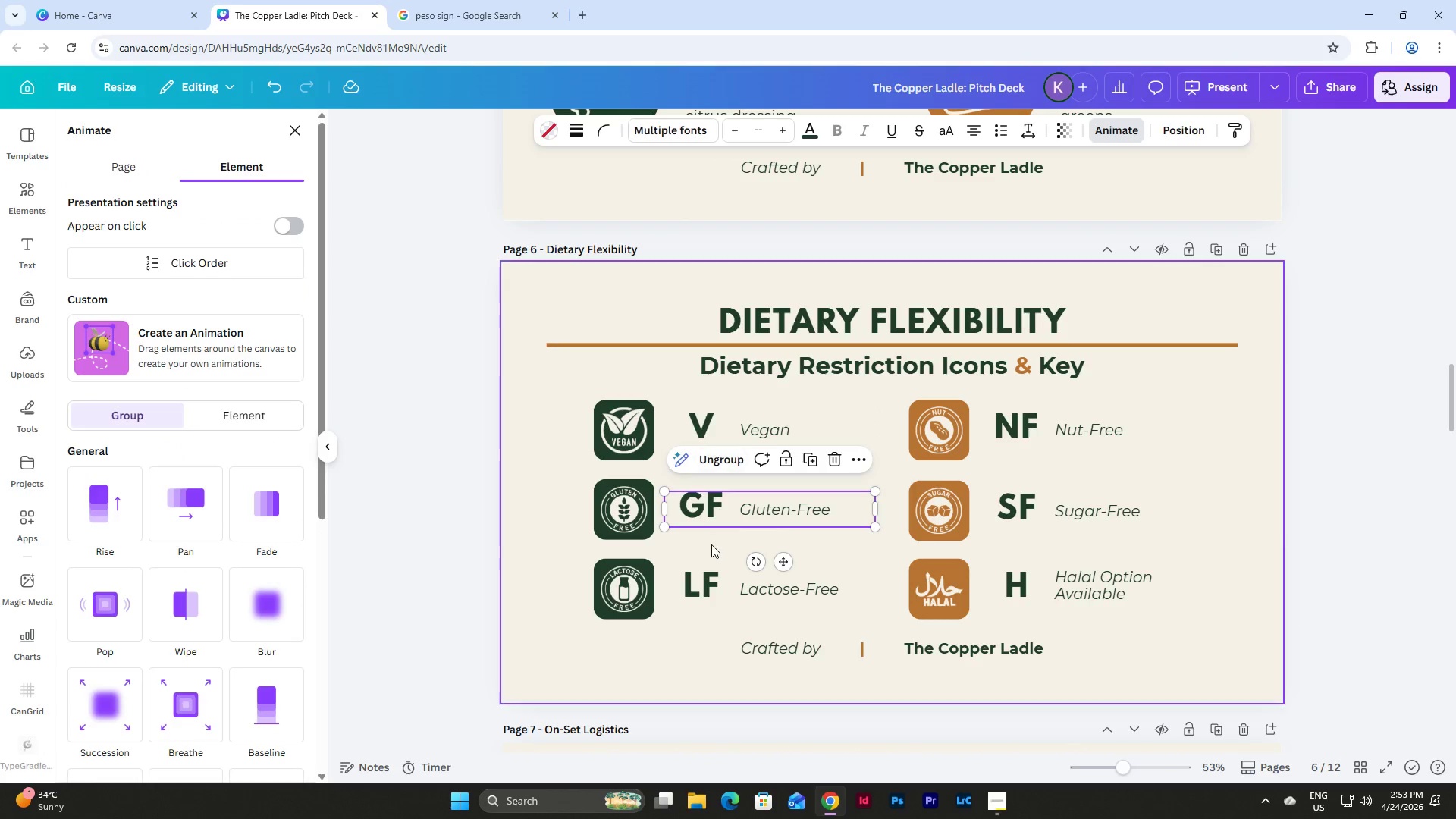 
left_click_drag(start_coordinate=[710, 544], to_coordinate=[761, 598])
 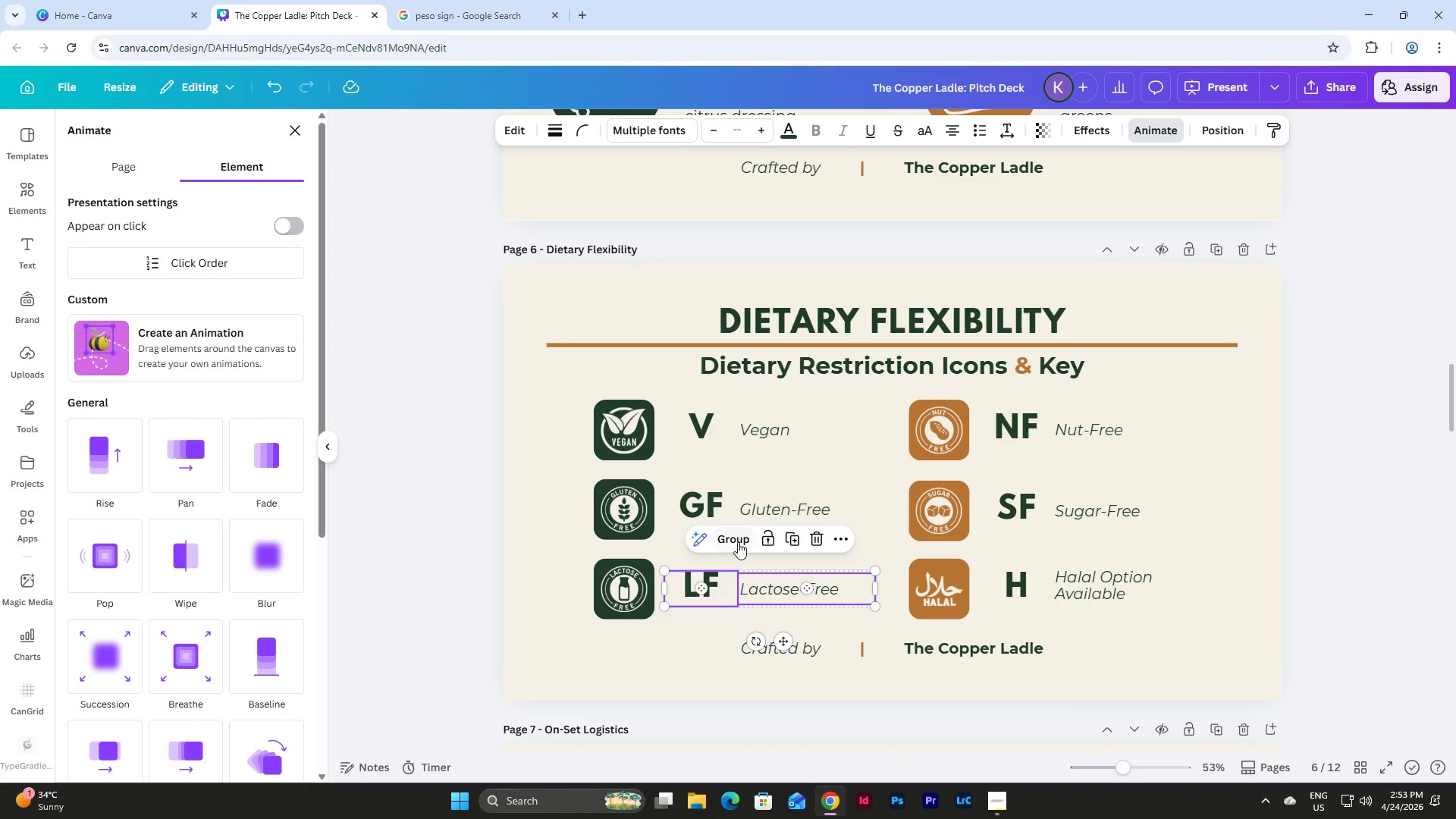 
left_click([733, 540])
 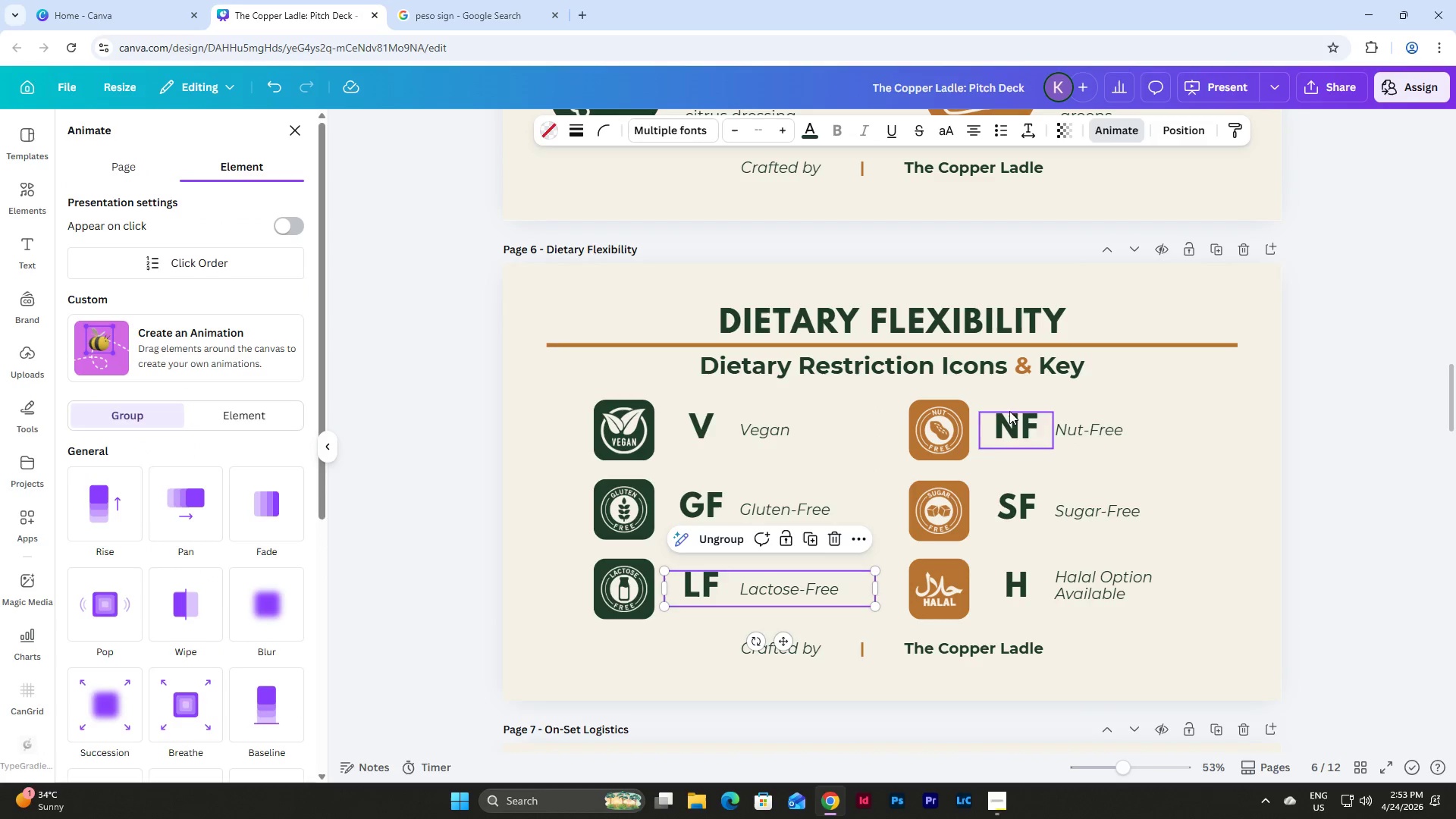 
left_click_drag(start_coordinate=[1005, 399], to_coordinate=[1075, 441])
 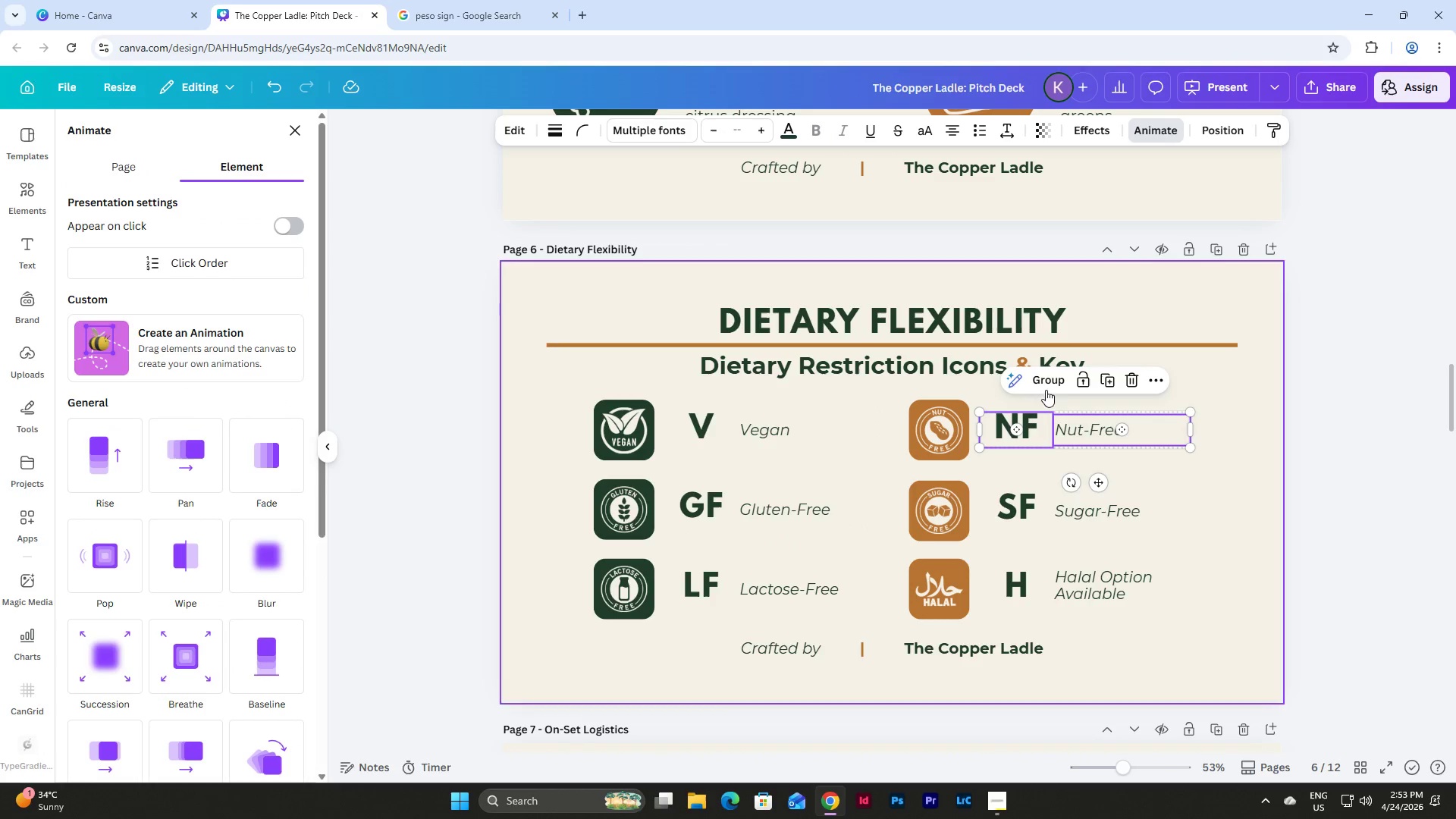 
left_click([1046, 384])
 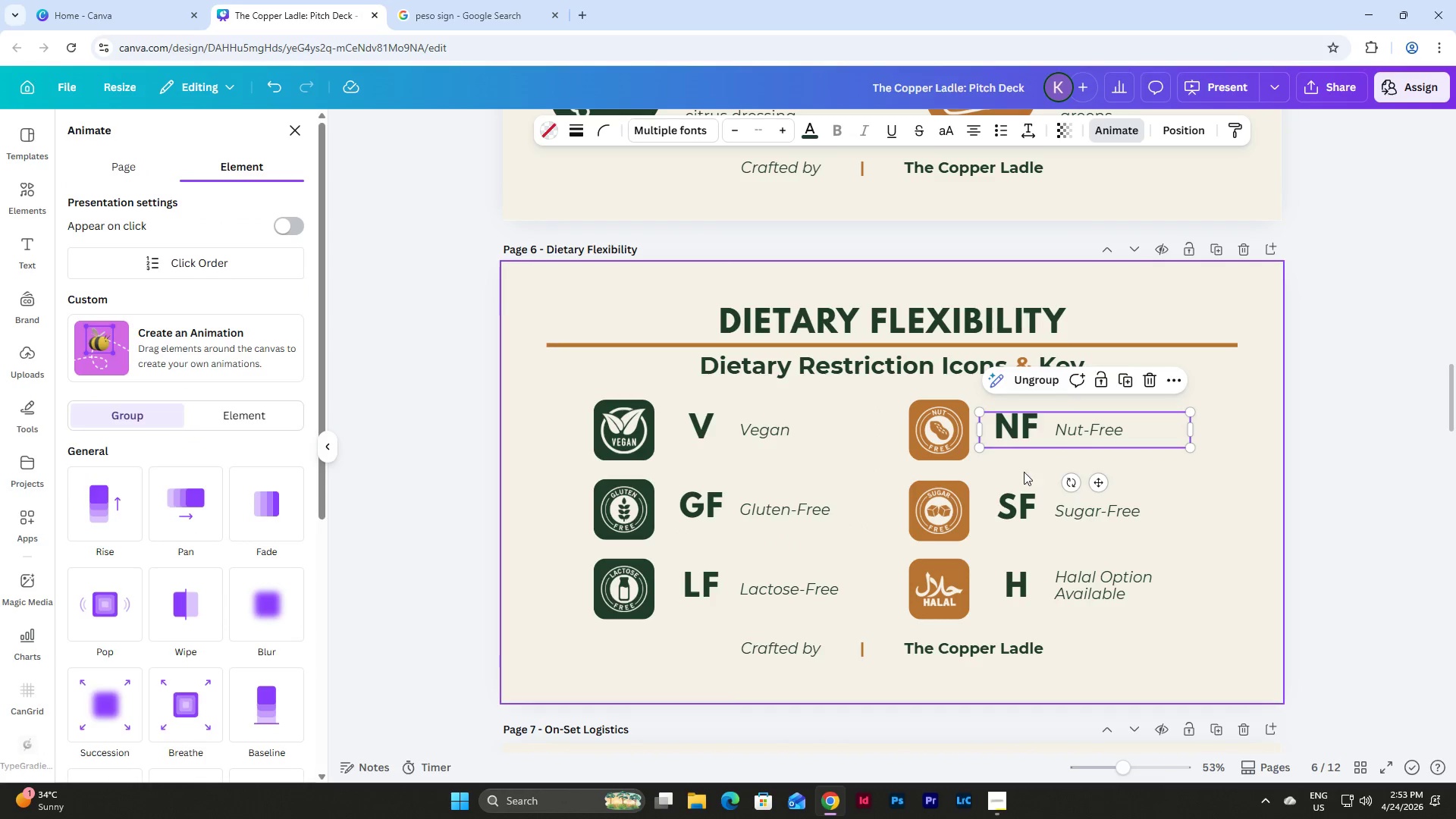 
left_click_drag(start_coordinate=[1019, 472], to_coordinate=[1081, 522])
 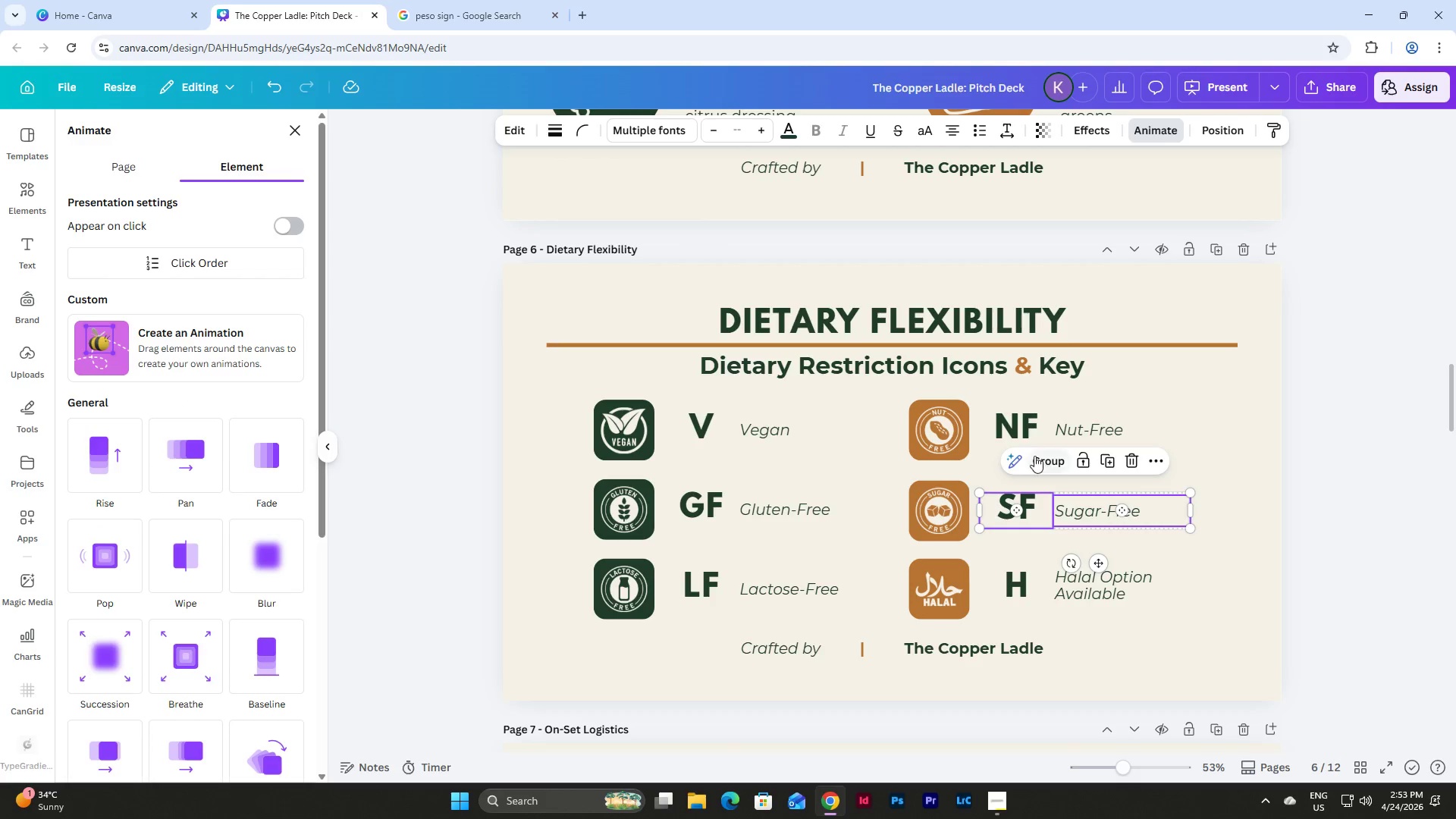 
left_click([1034, 454])
 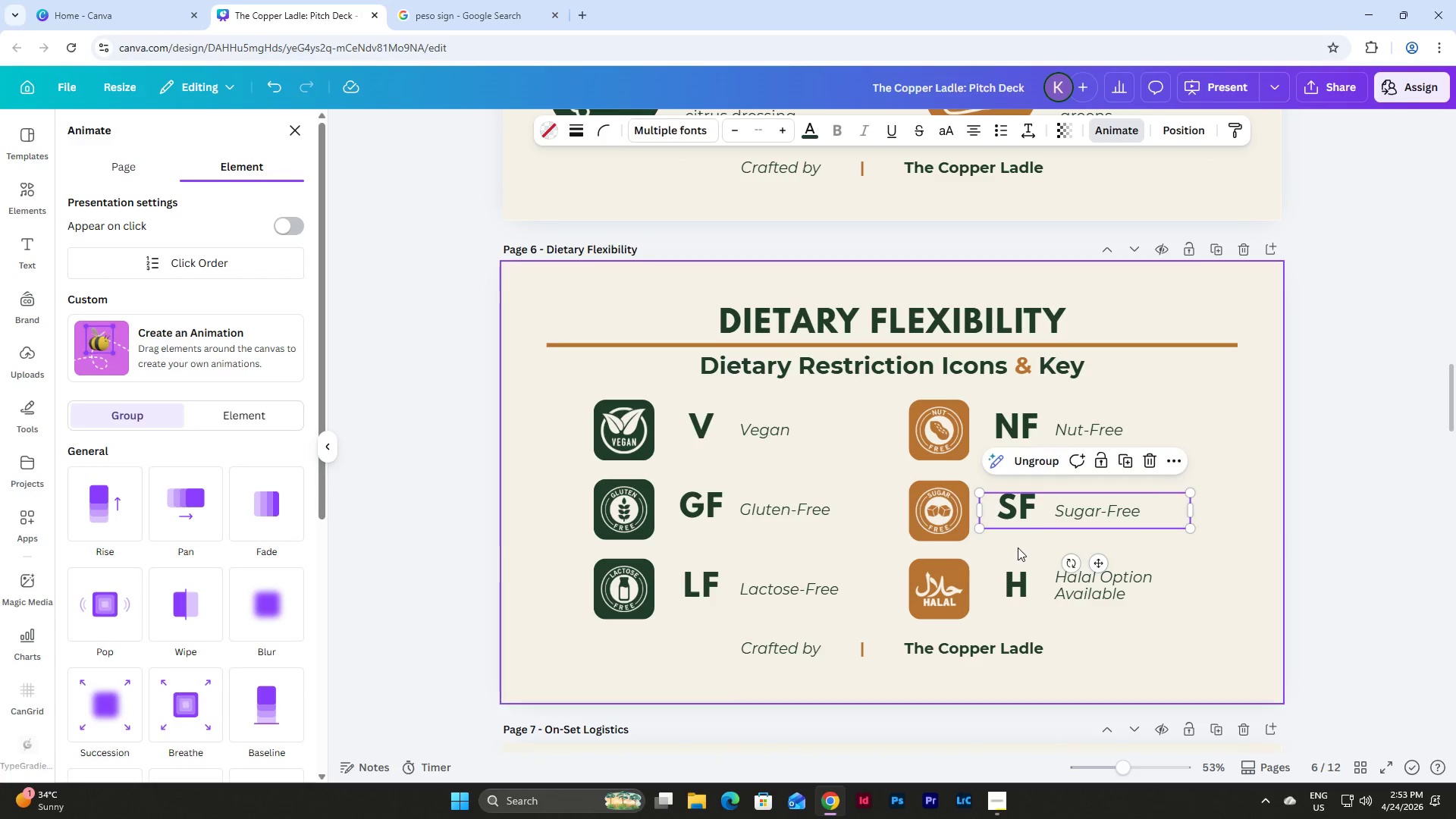 
left_click_drag(start_coordinate=[1015, 551], to_coordinate=[1086, 604])
 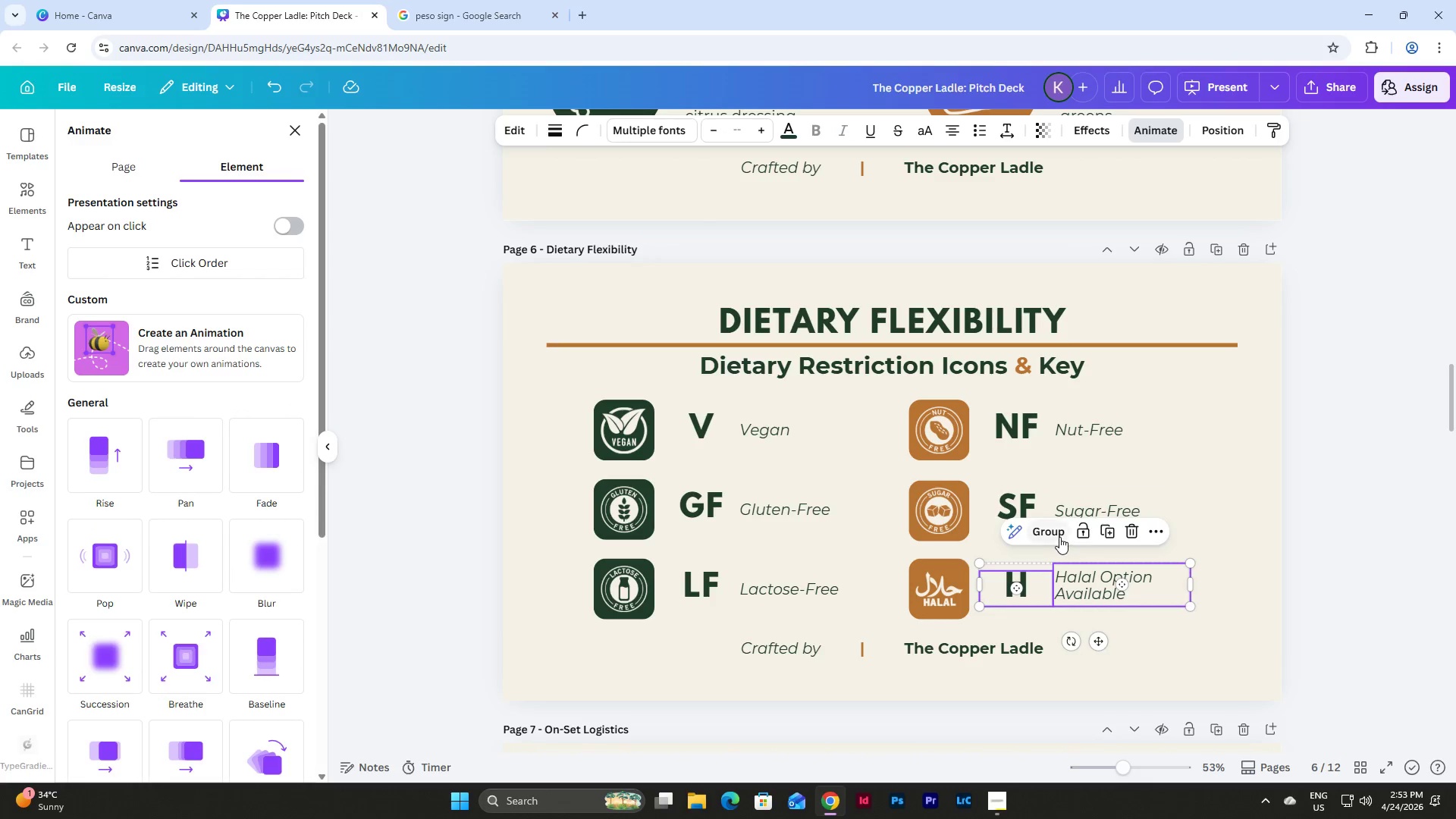 
left_click([1059, 537])
 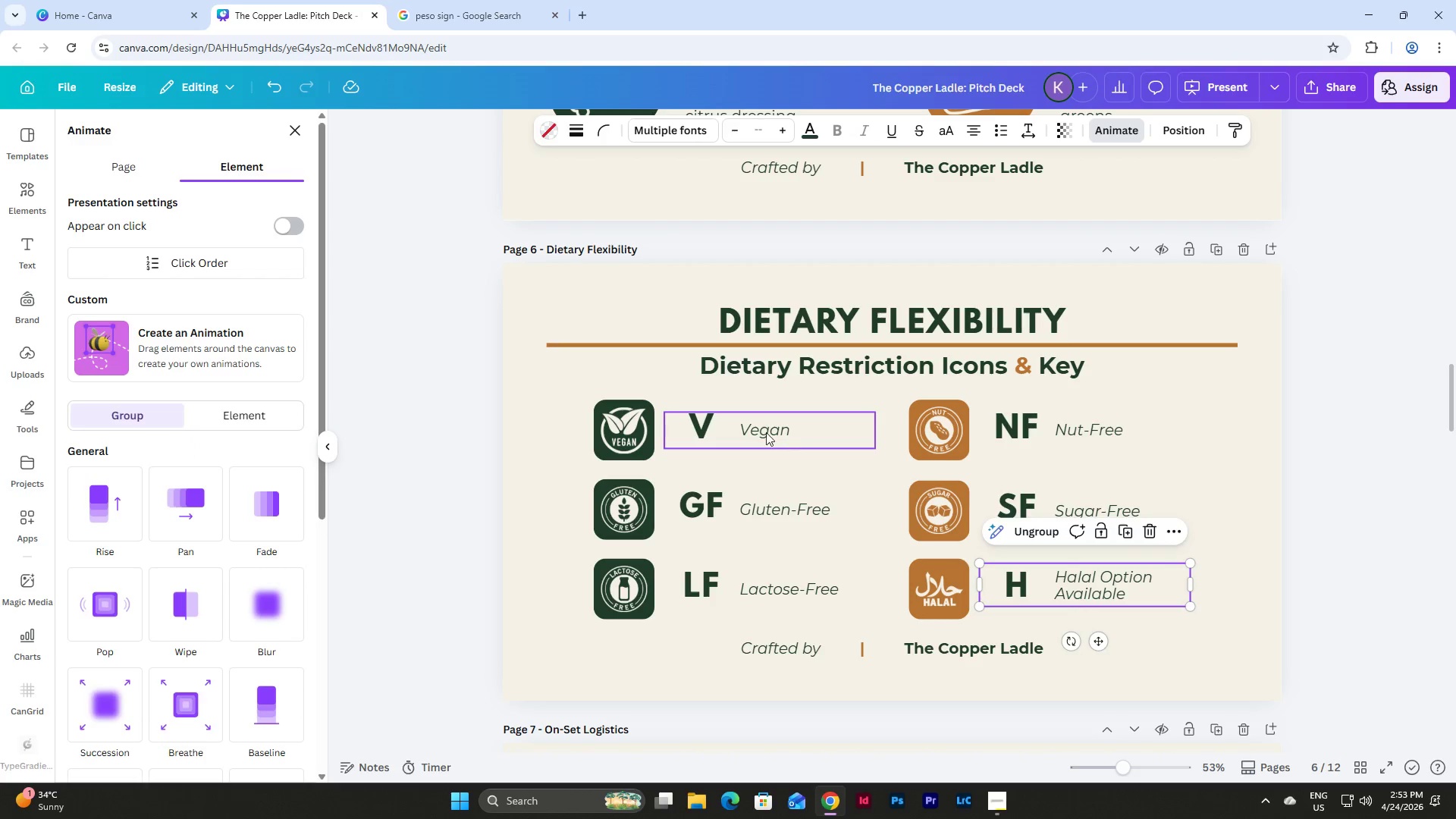 
left_click([752, 432])
 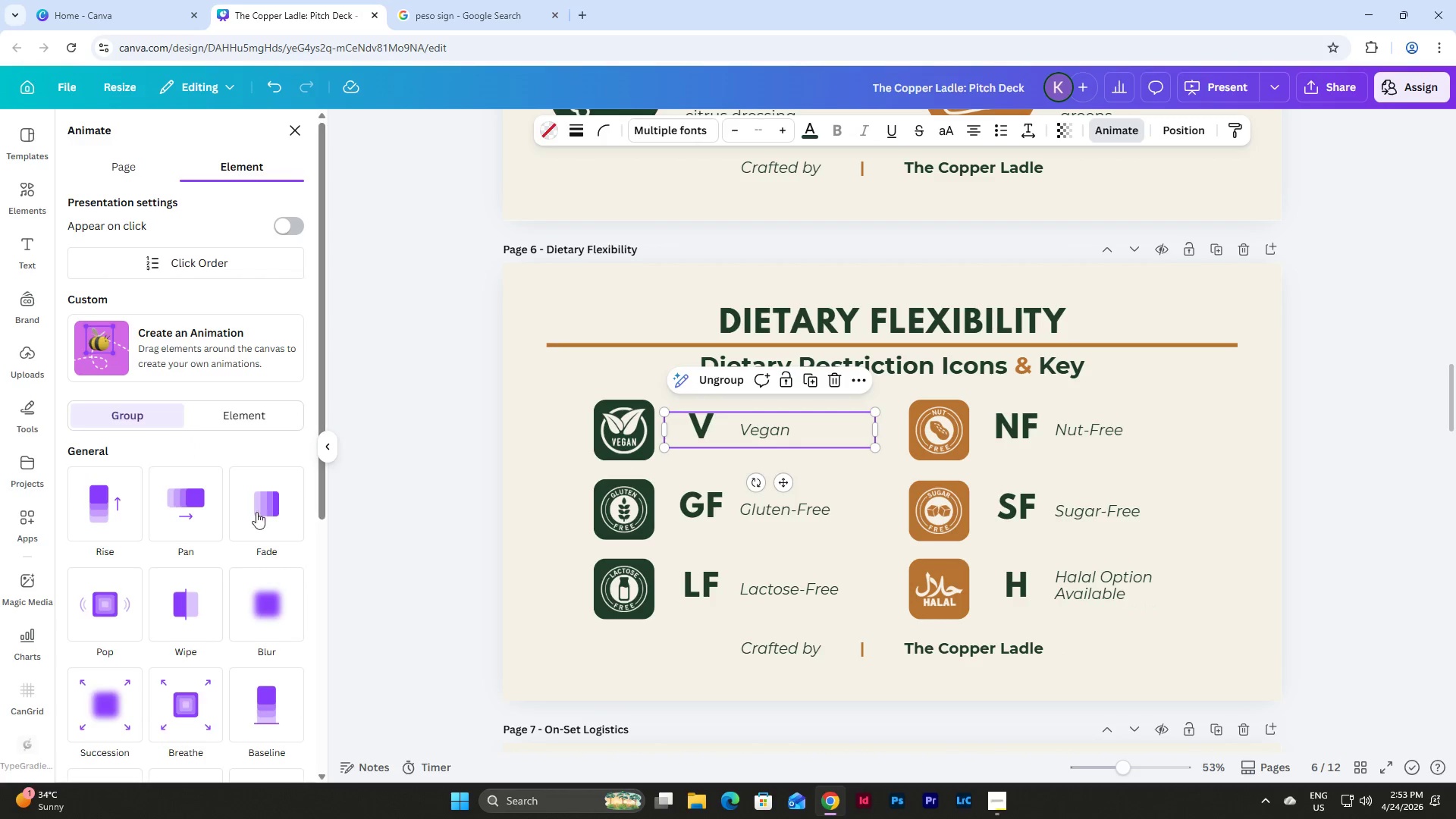 
left_click([200, 513])
 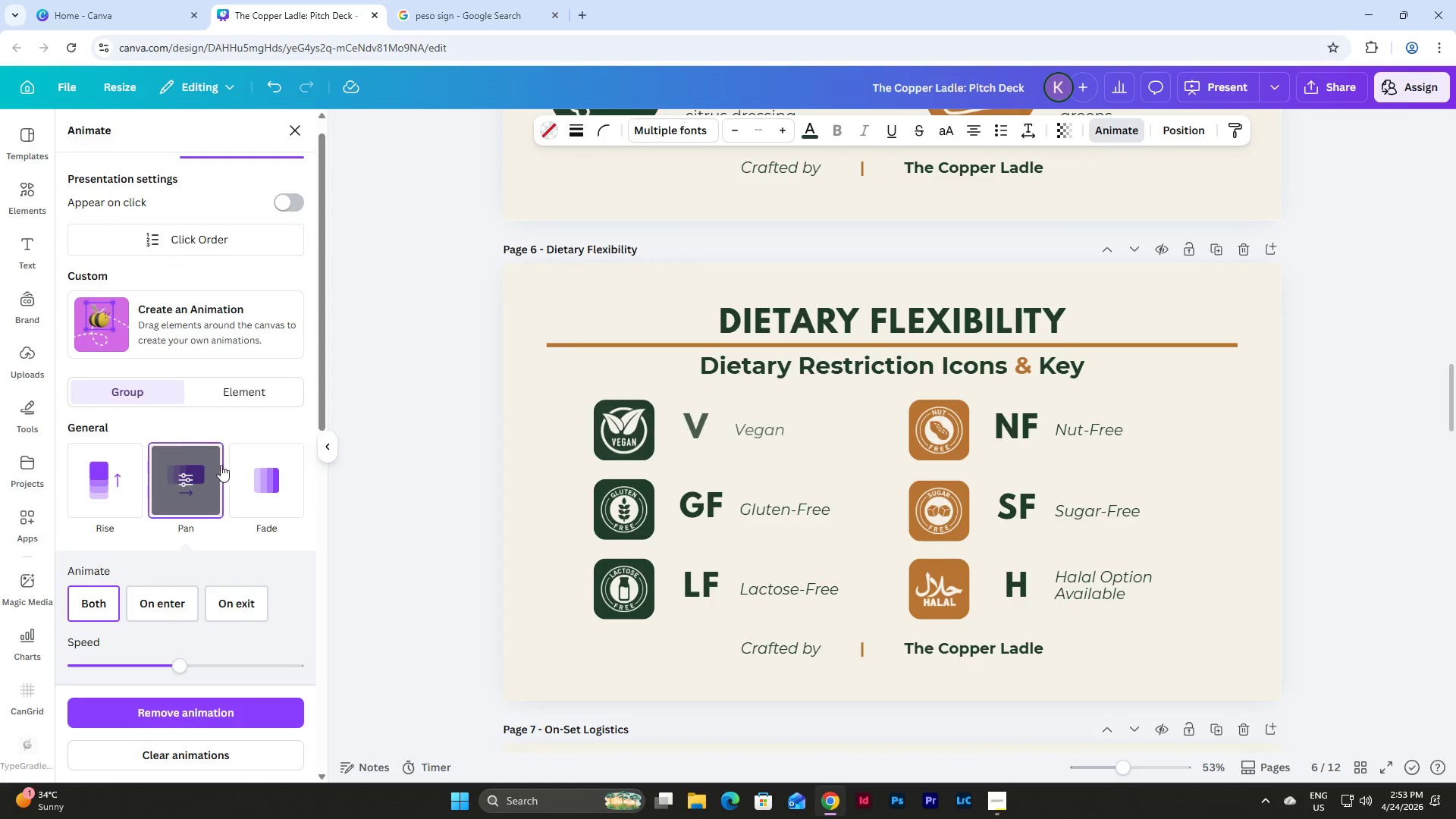 
scroll: coordinate [225, 461], scroll_direction: up, amount: 2.0
 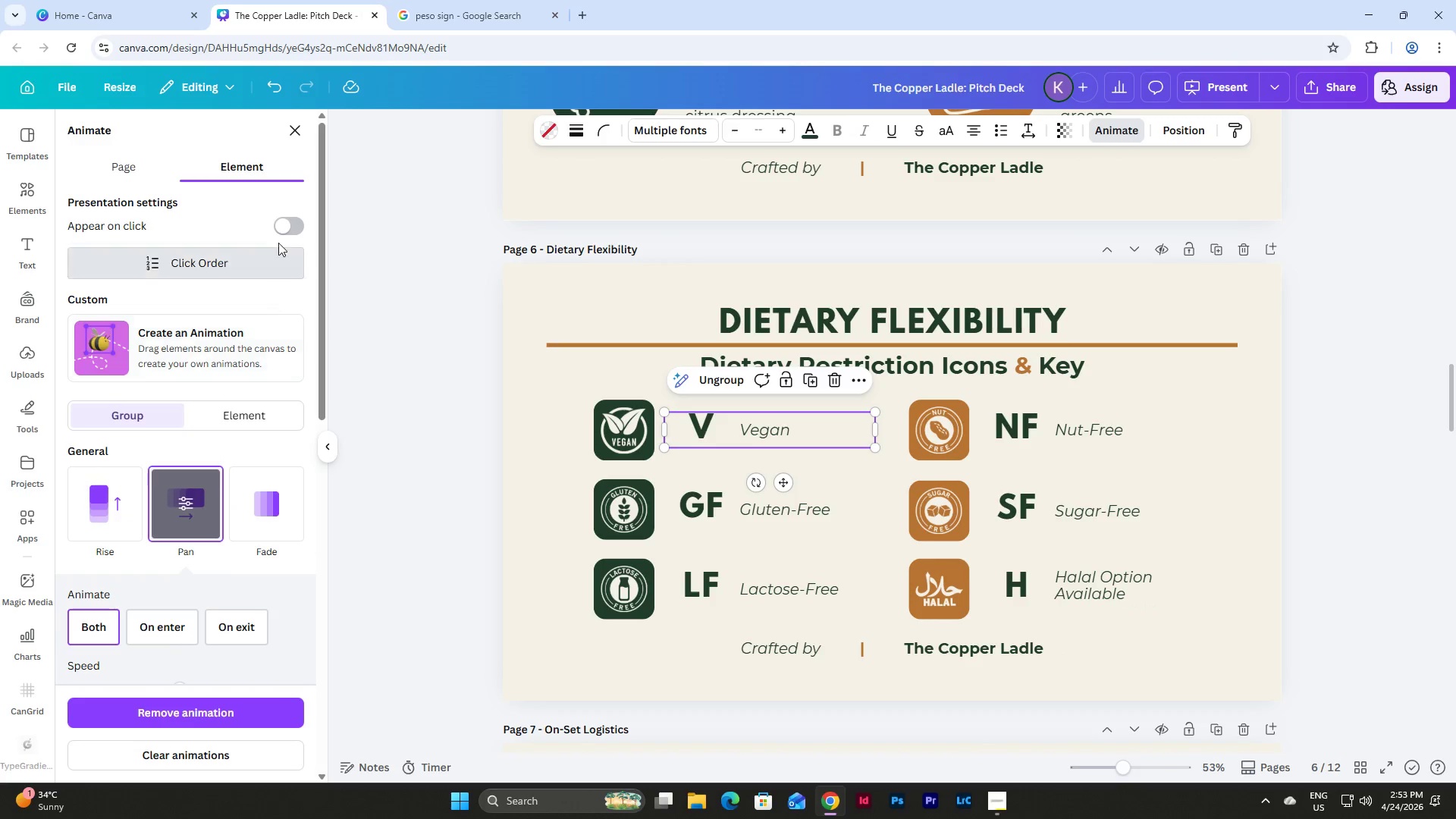 
left_click([283, 231])
 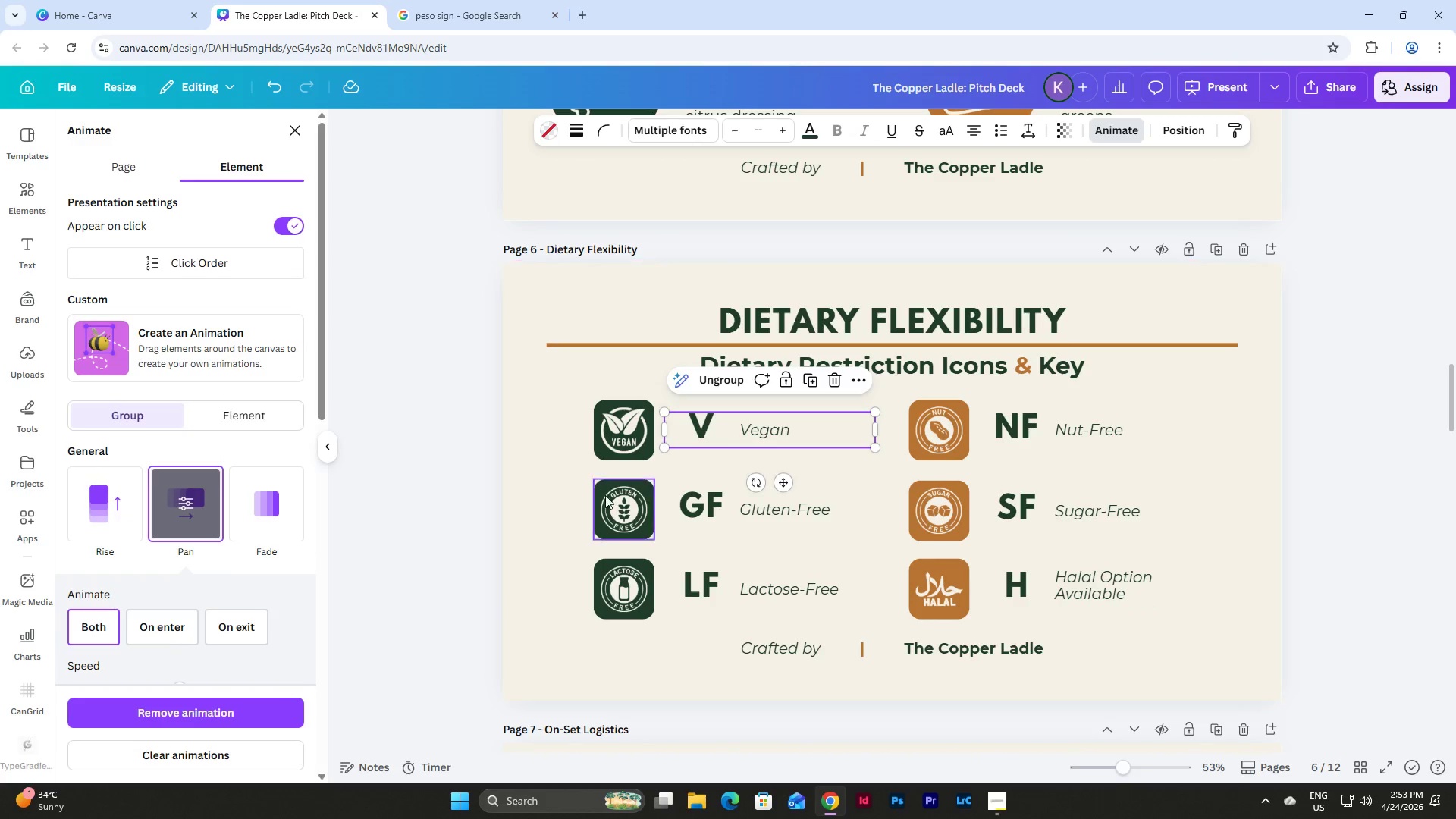 
left_click([613, 514])
 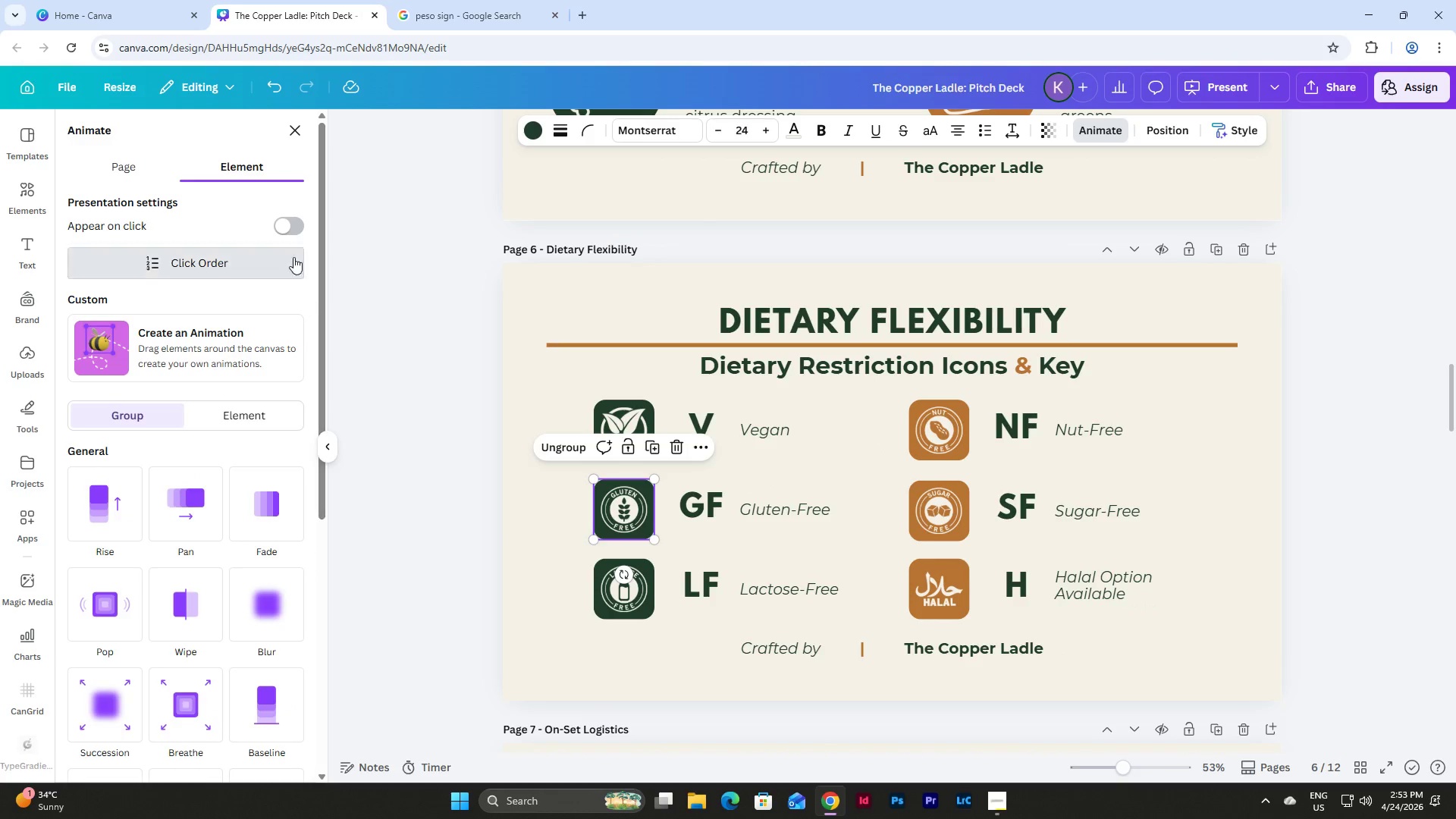 
left_click([290, 230])
 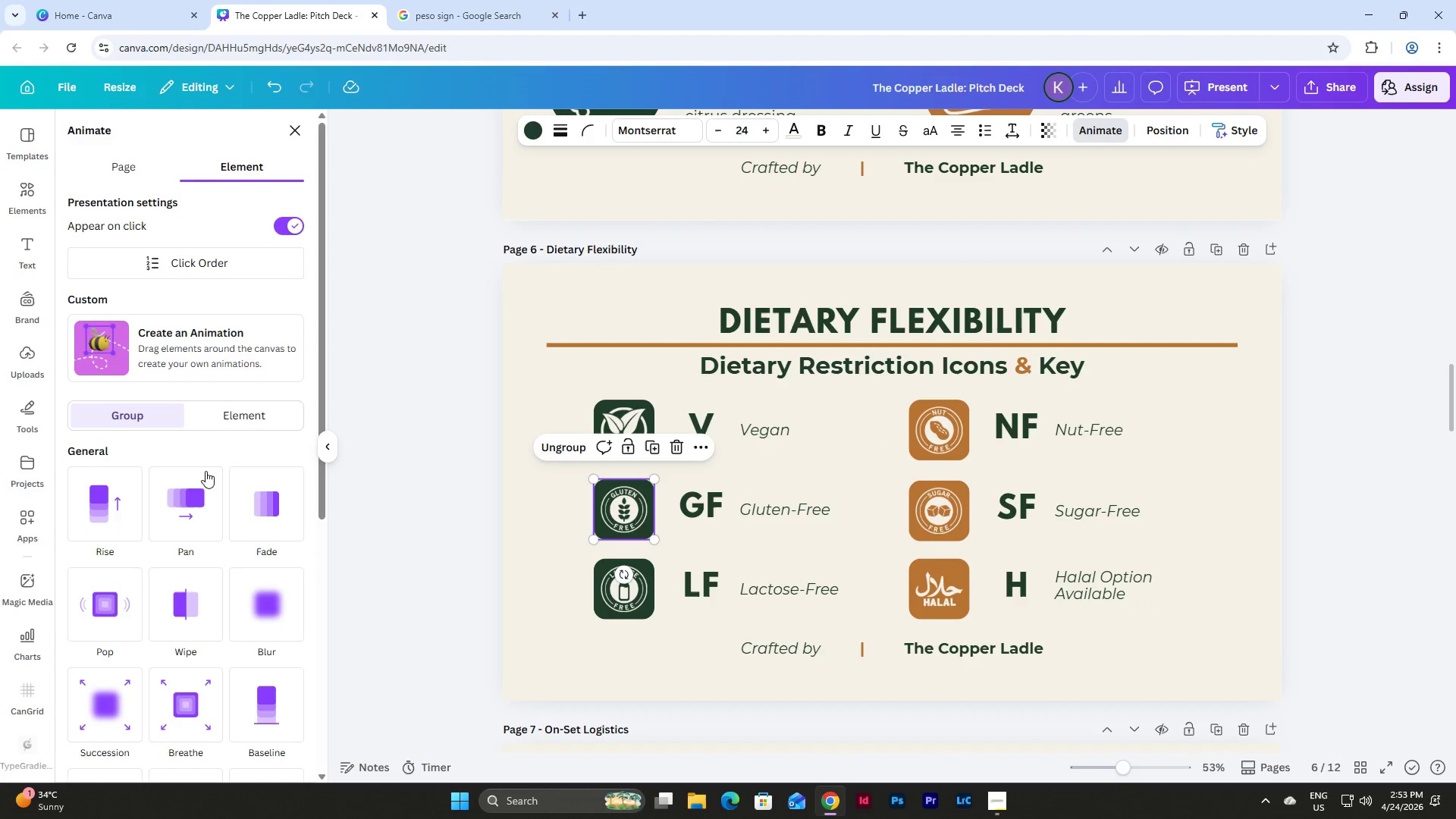 
left_click([195, 498])
 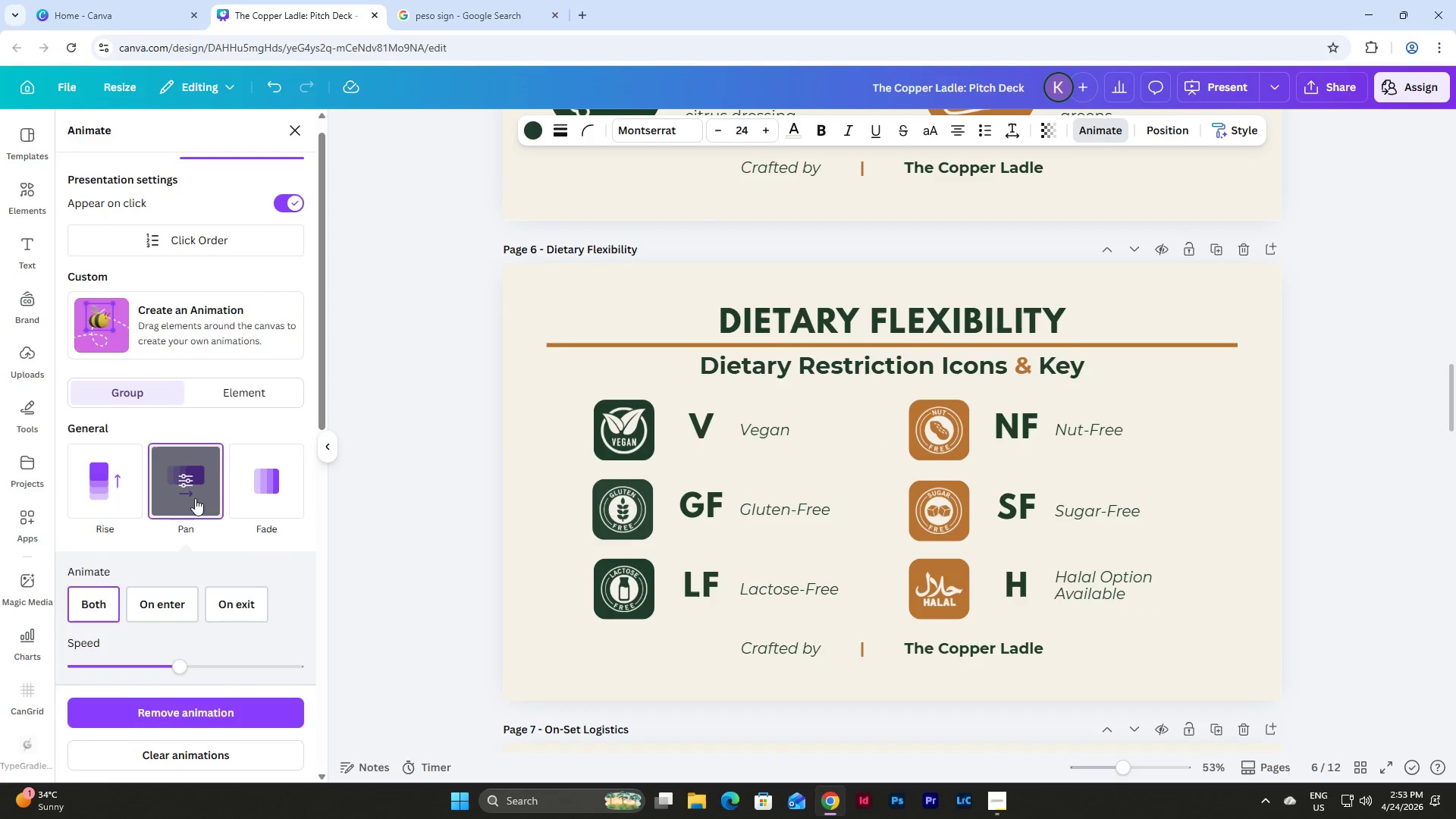 
scroll: coordinate [261, 500], scroll_direction: up, amount: 1.0
 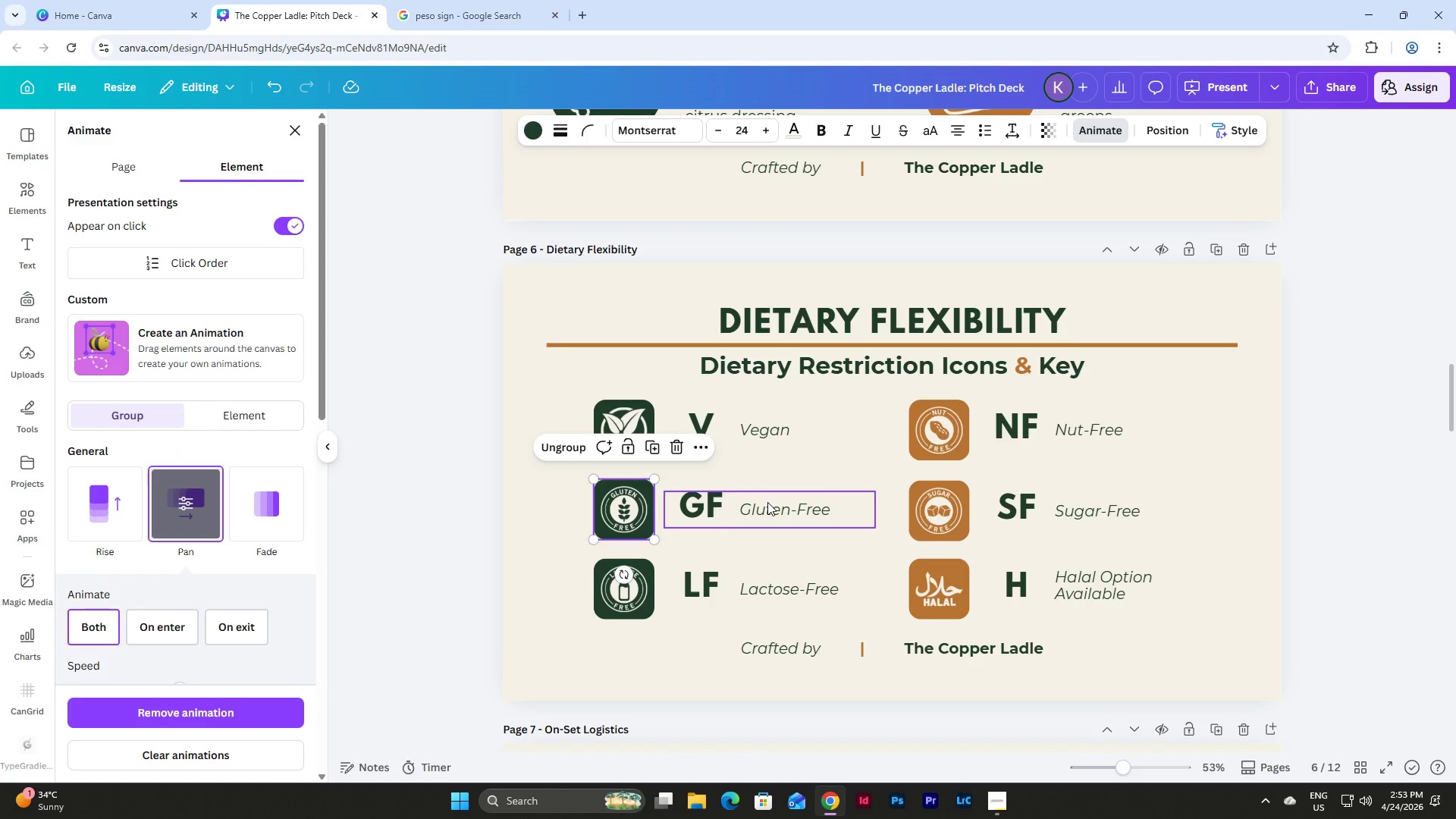 
left_click([767, 502])
 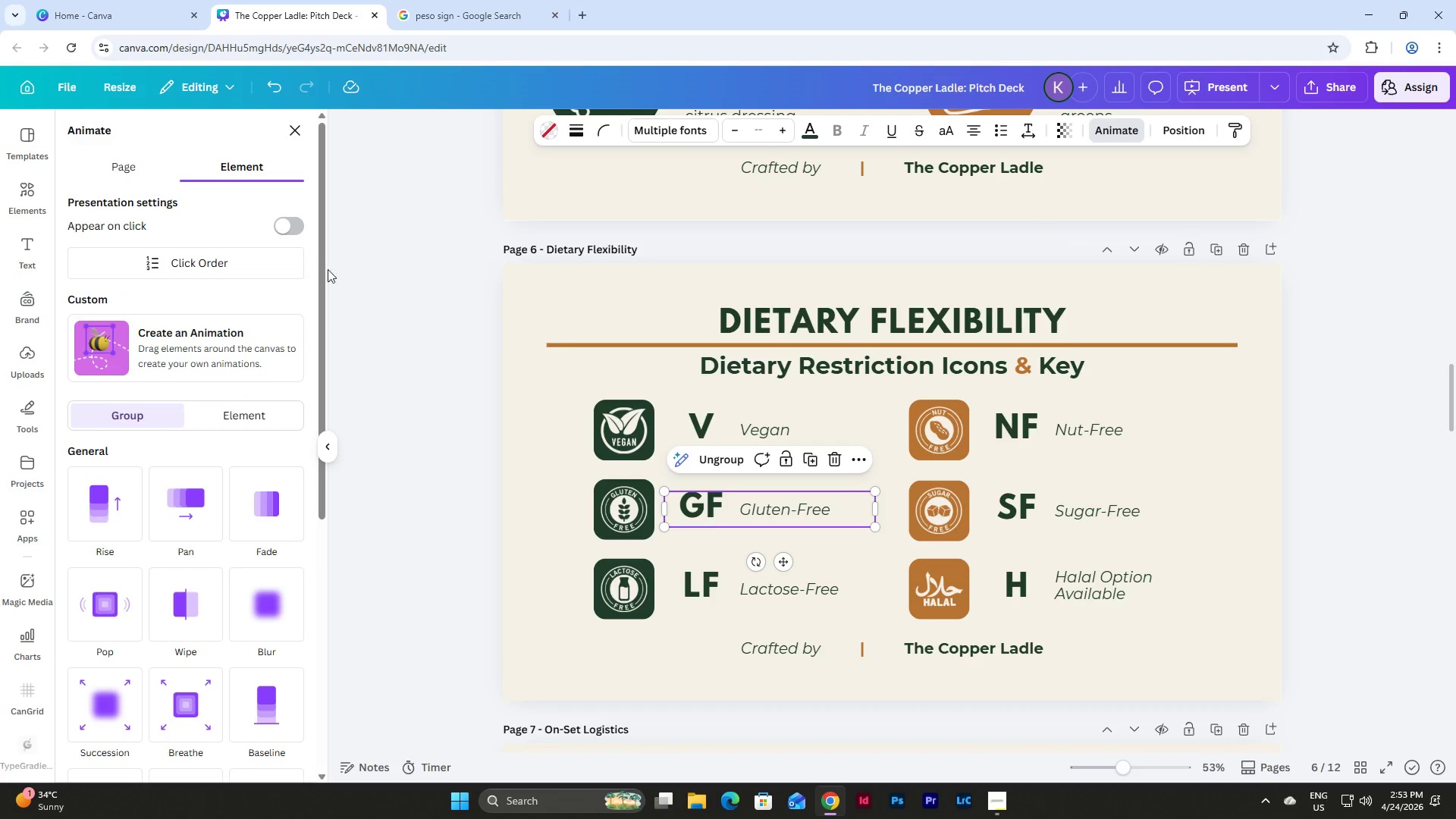 
left_click([284, 218])
 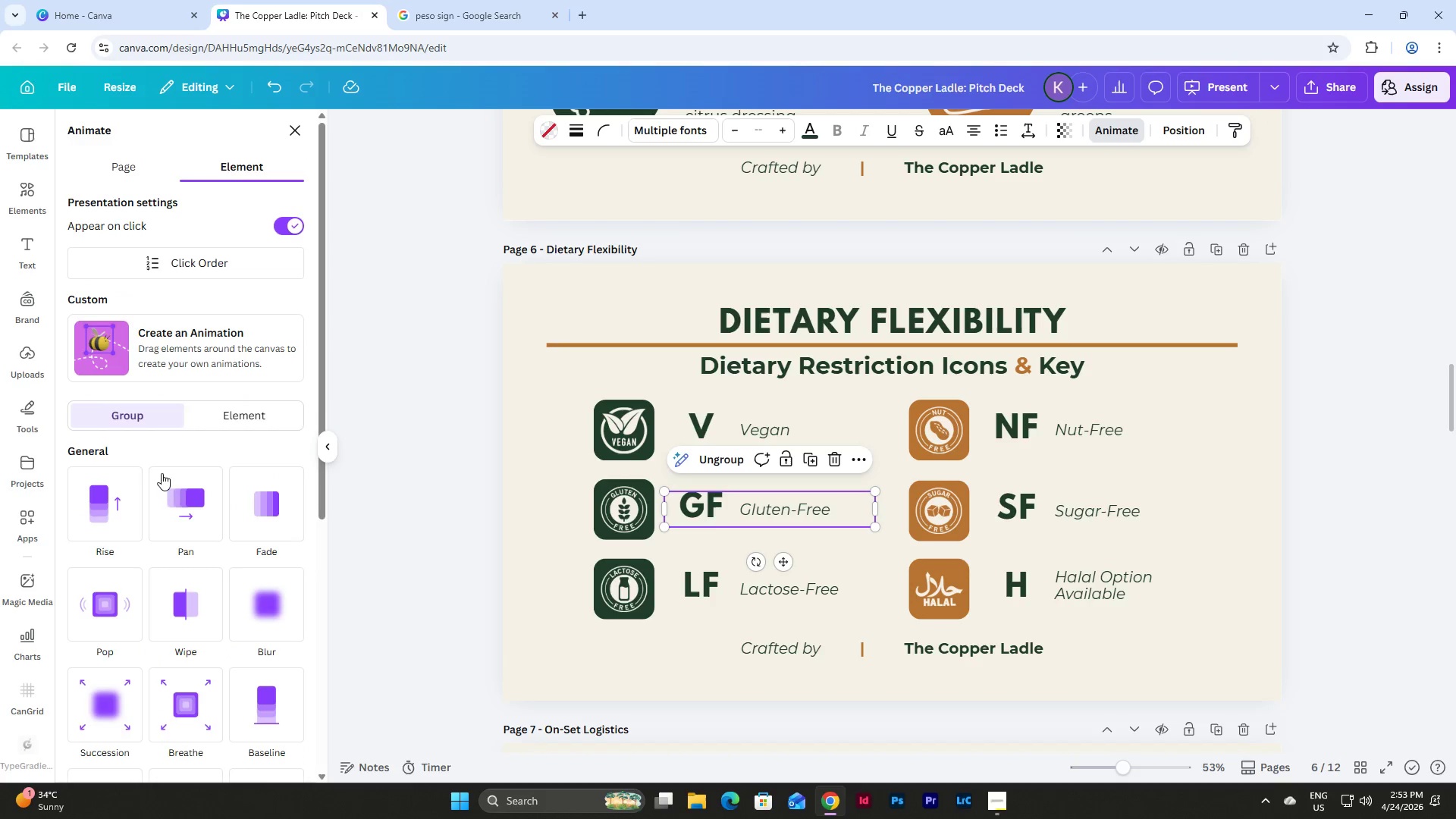 
left_click([174, 522])
 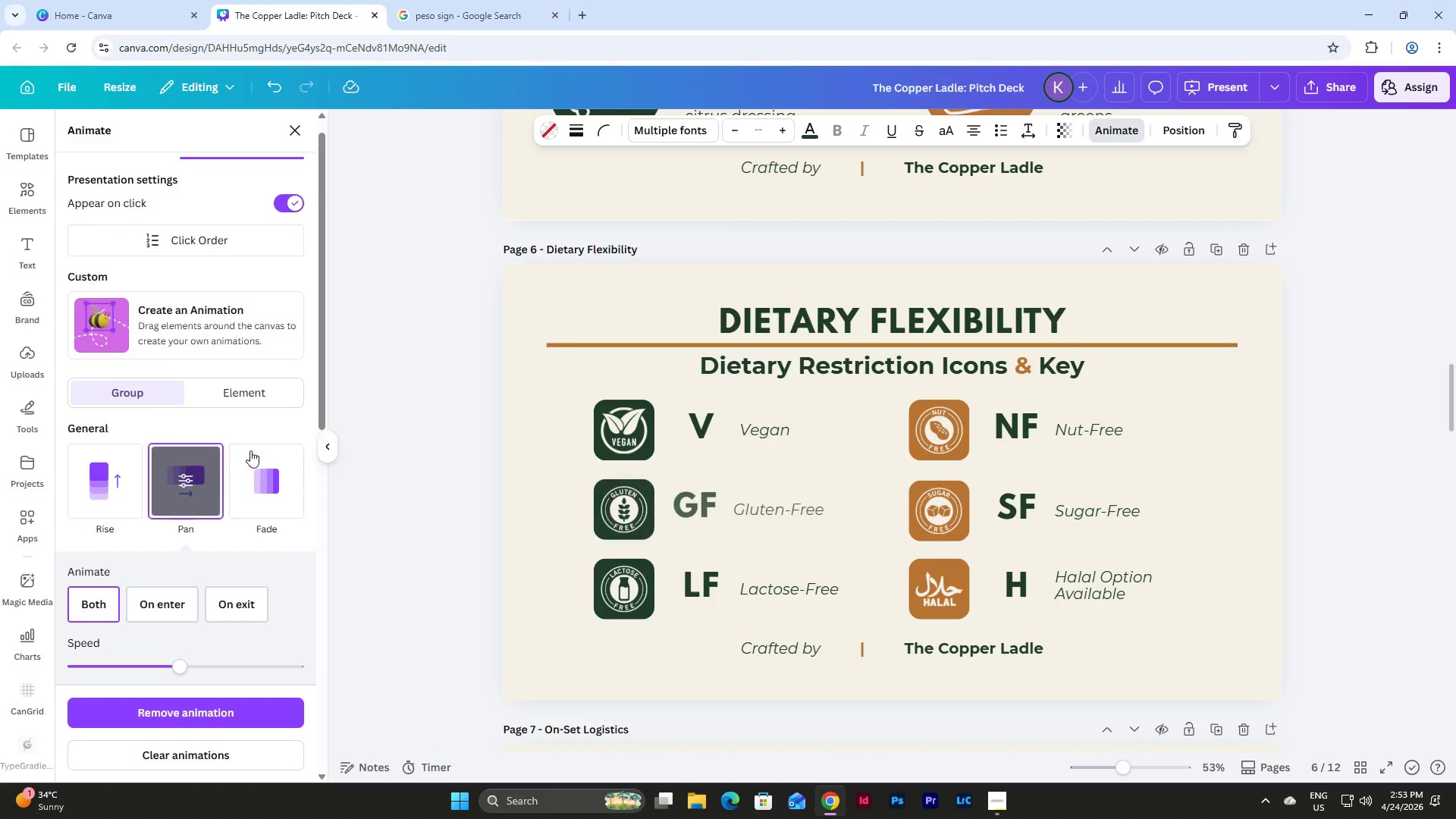 
scroll: coordinate [251, 450], scroll_direction: up, amount: 1.0
 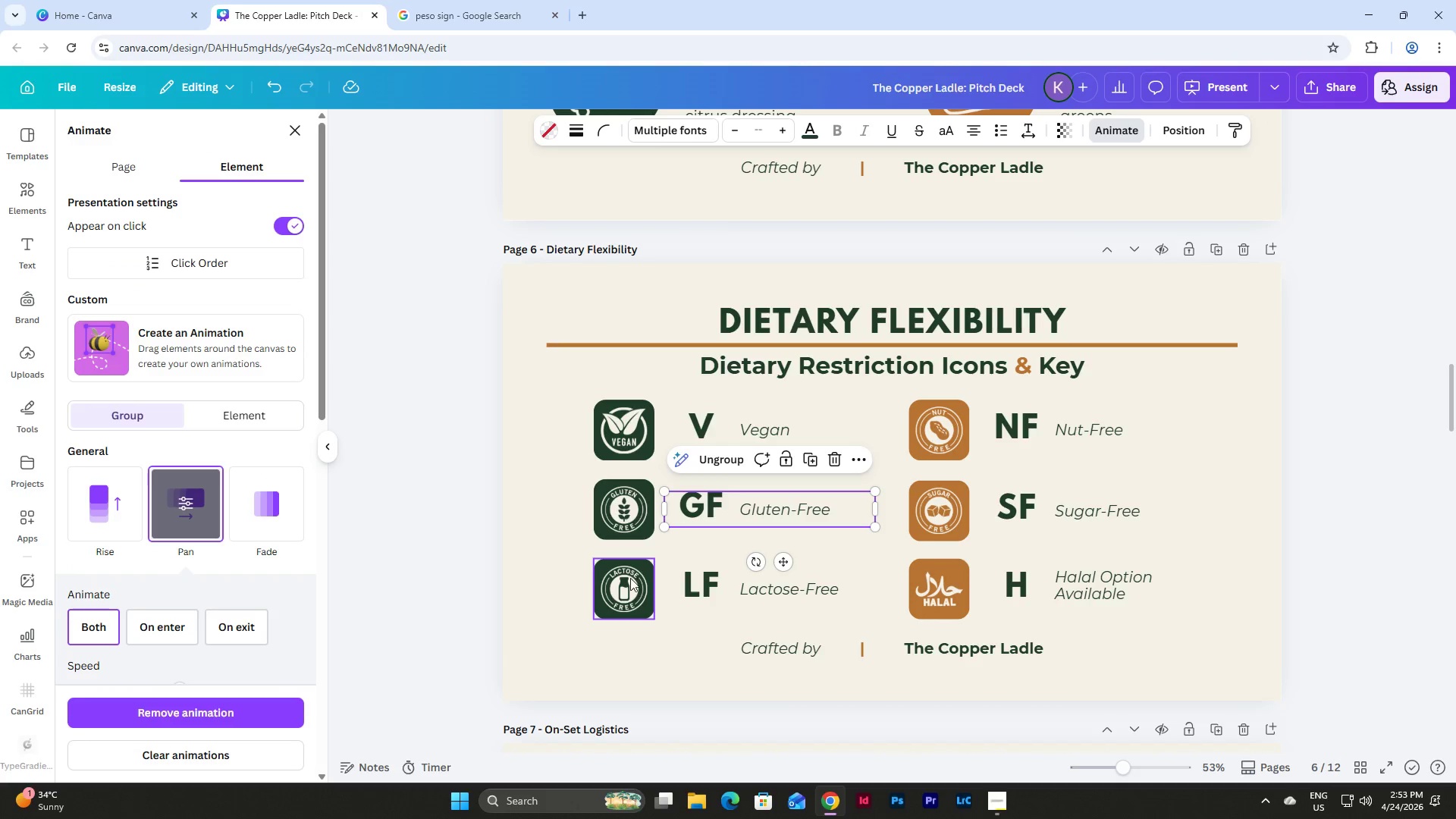 
left_click([630, 578])
 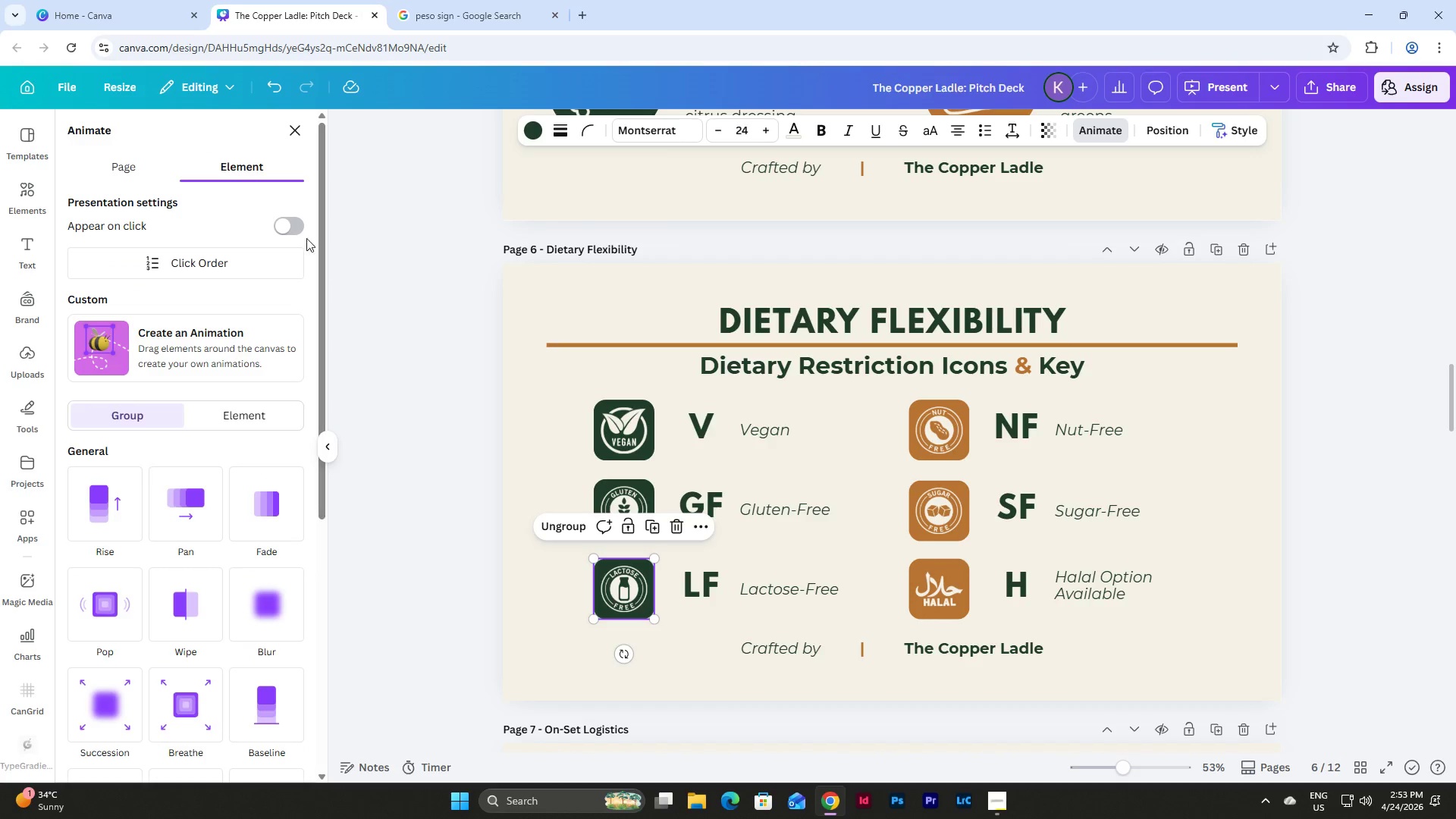 
left_click([295, 231])
 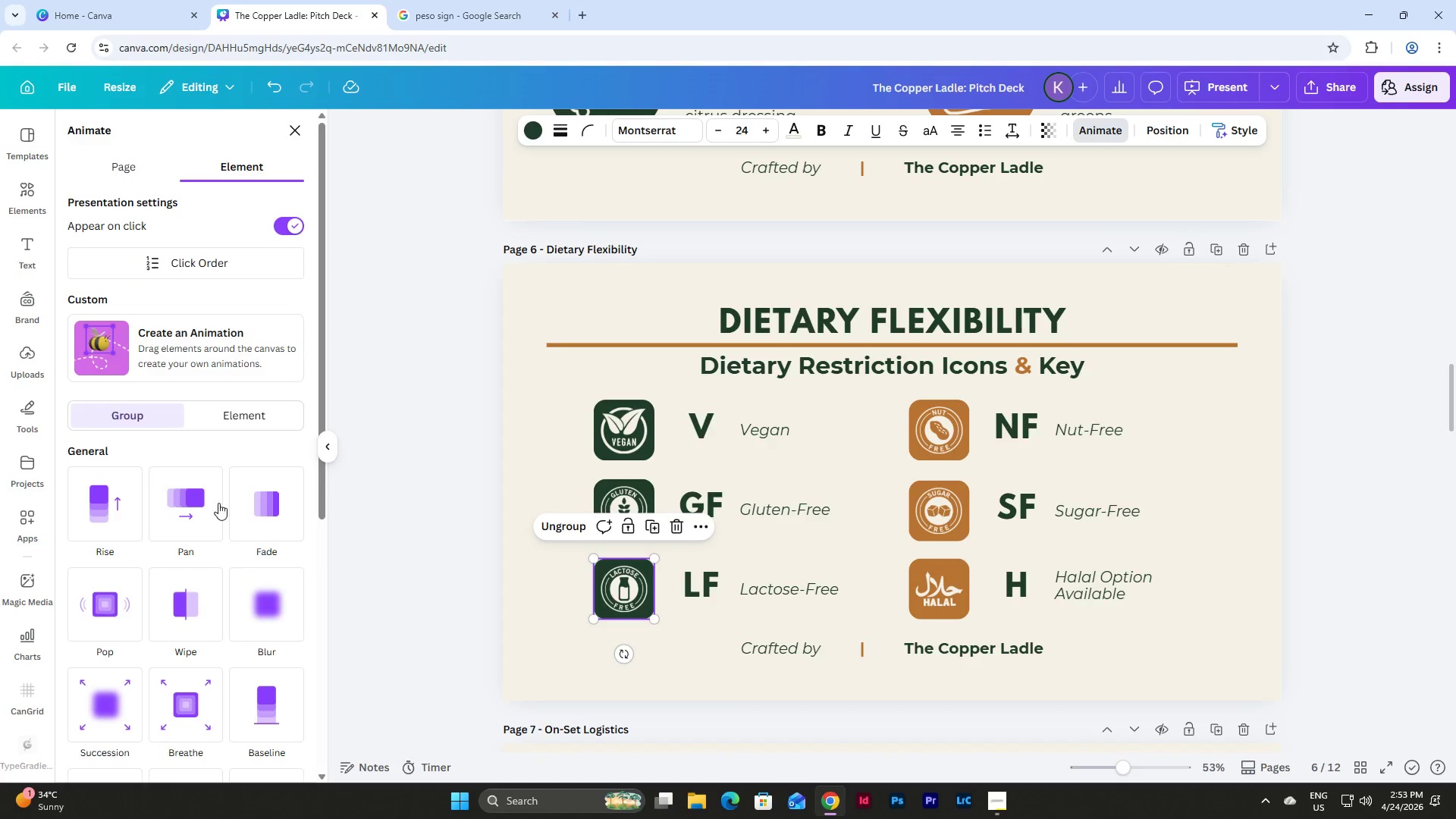 
left_click([204, 532])
 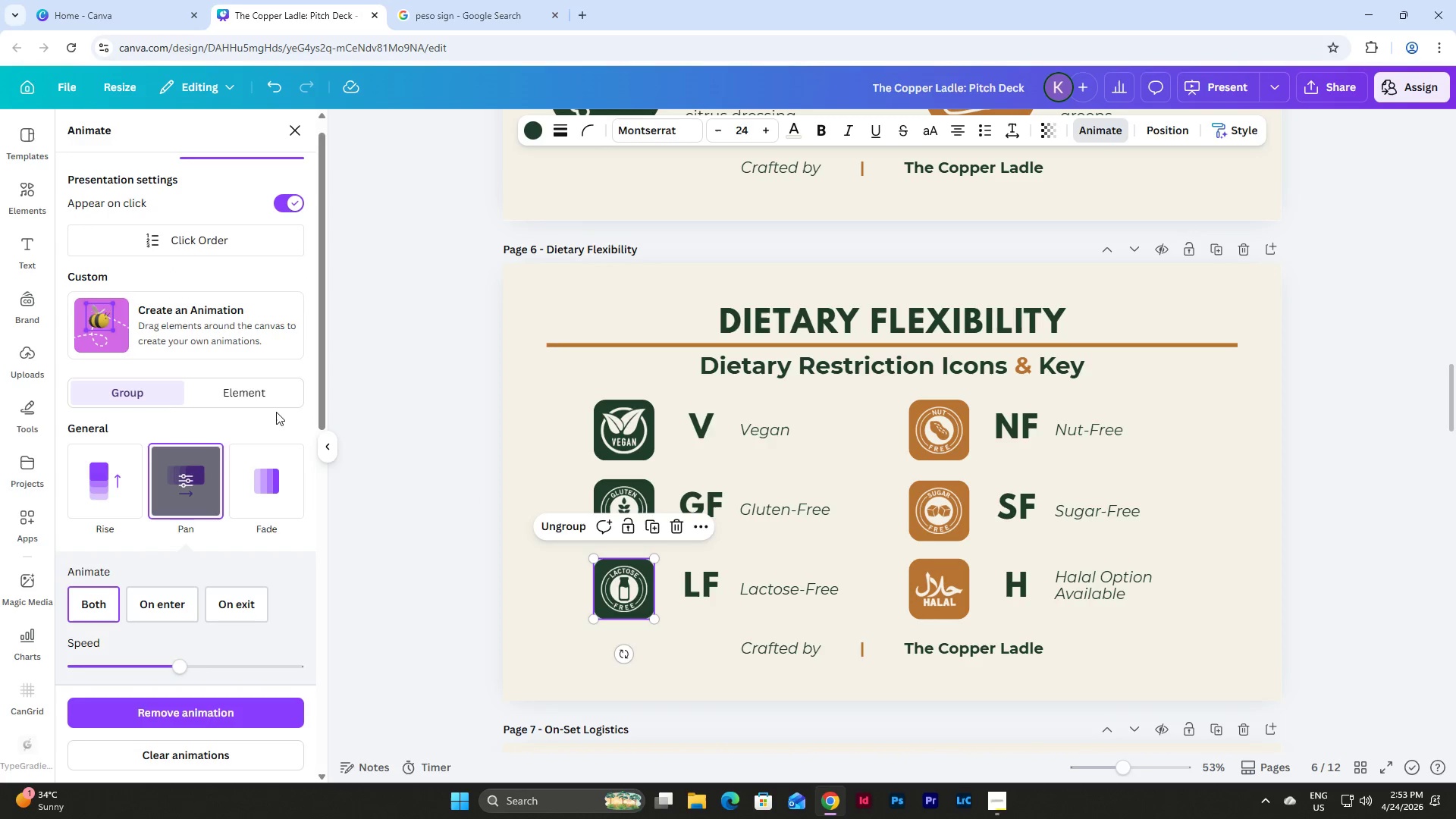 
scroll: coordinate [265, 400], scroll_direction: up, amount: 2.0
 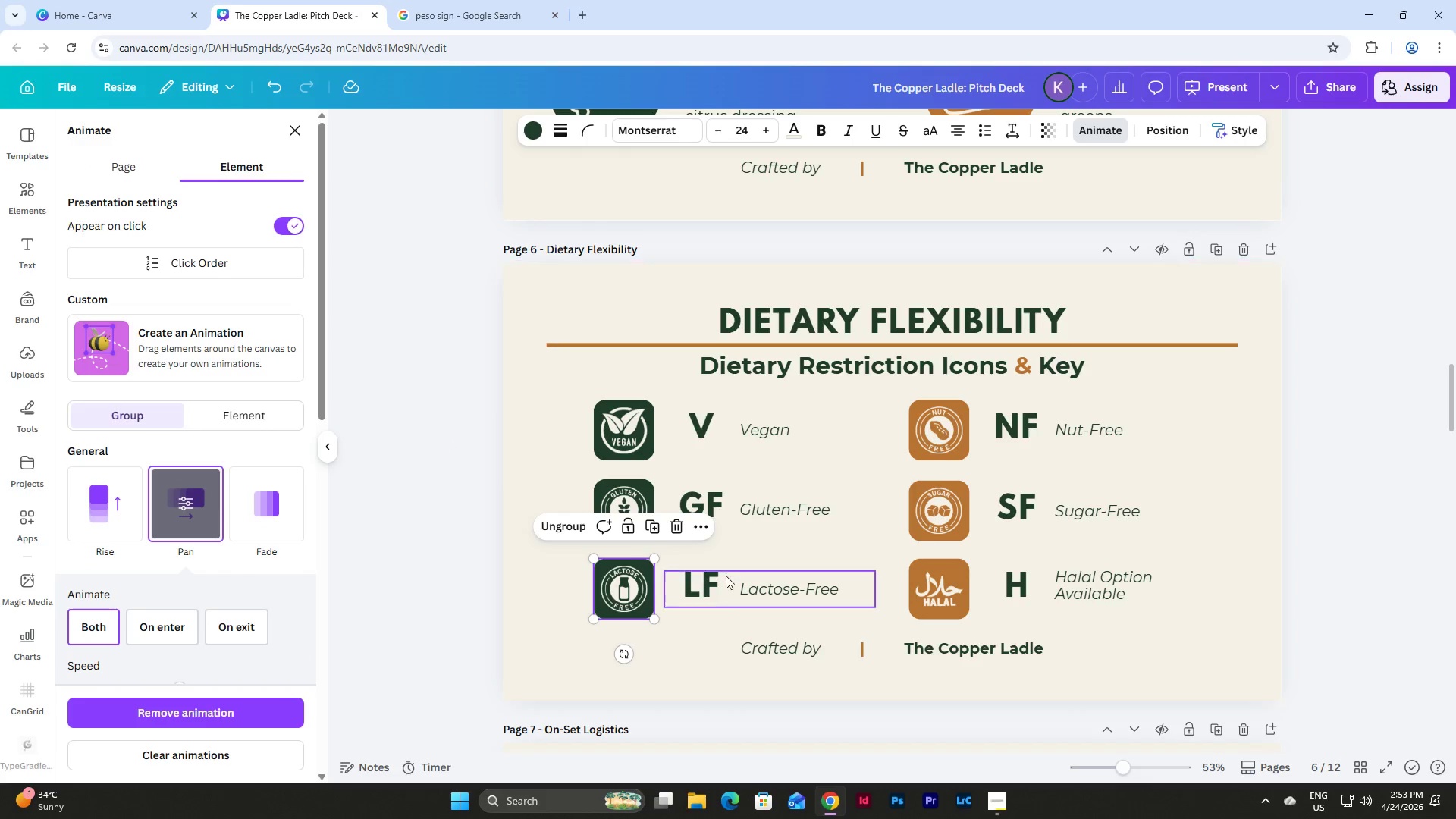 
left_click([726, 576])
 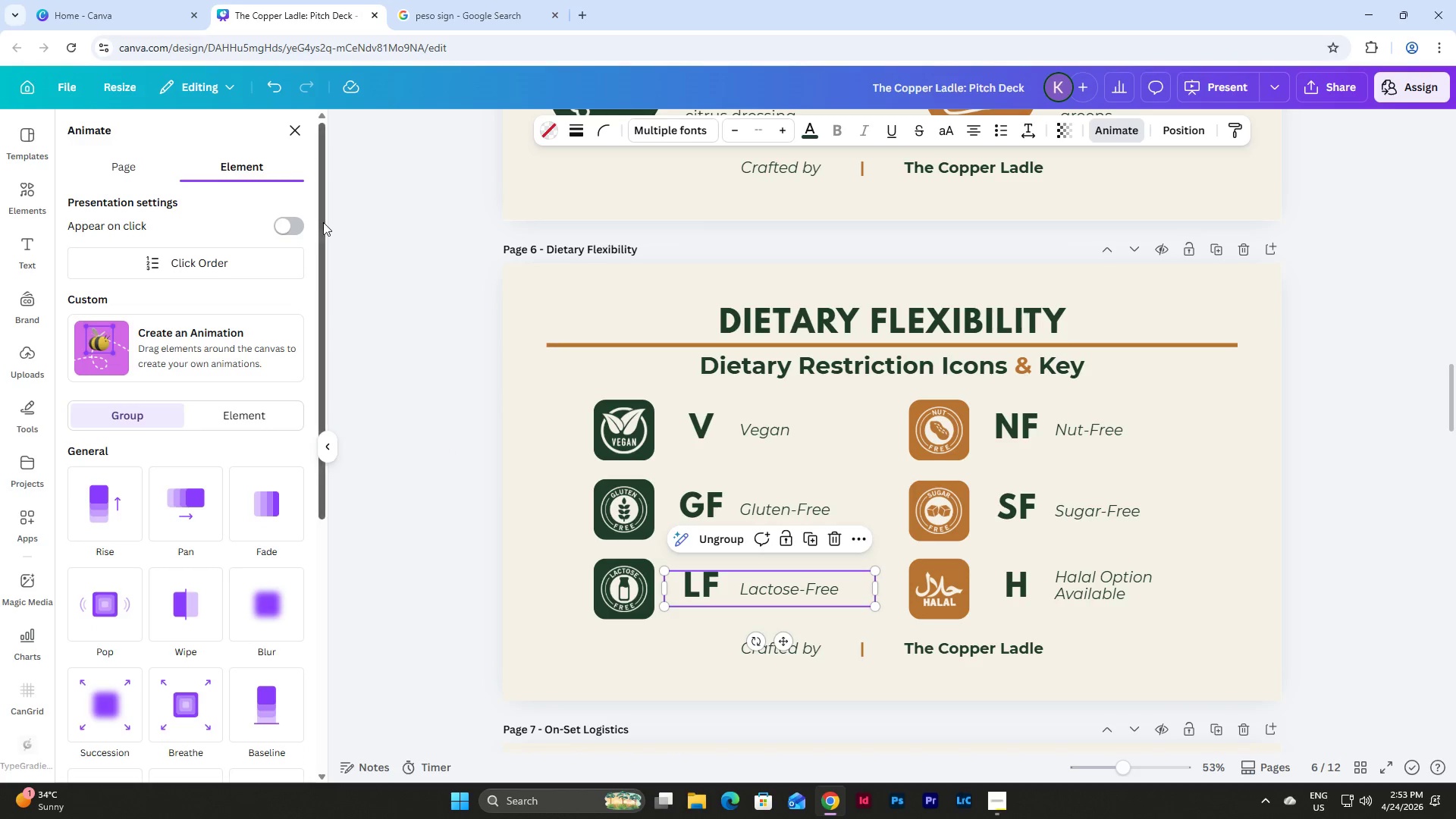 
left_click([282, 217])
 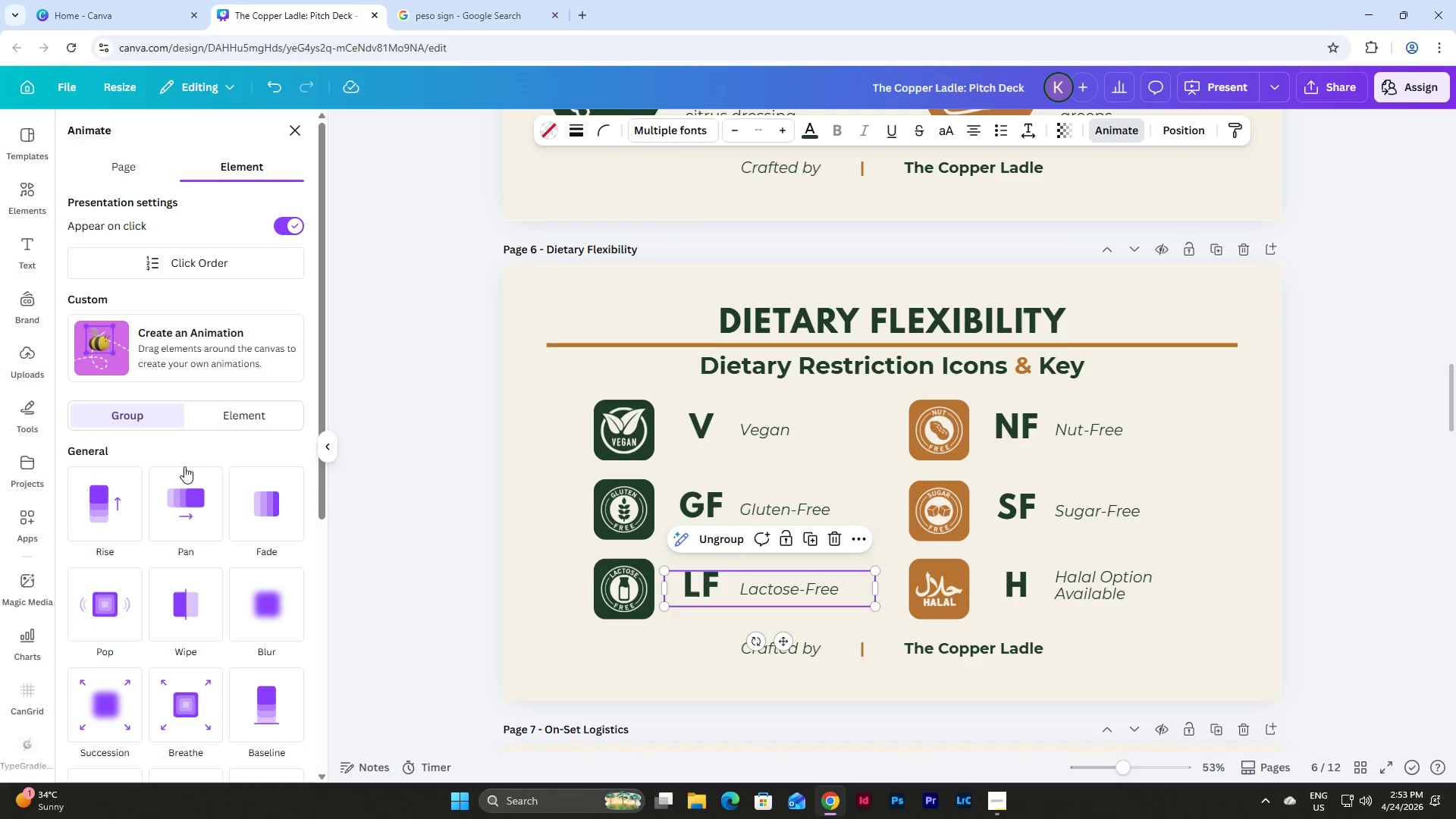 
left_click([187, 500])
 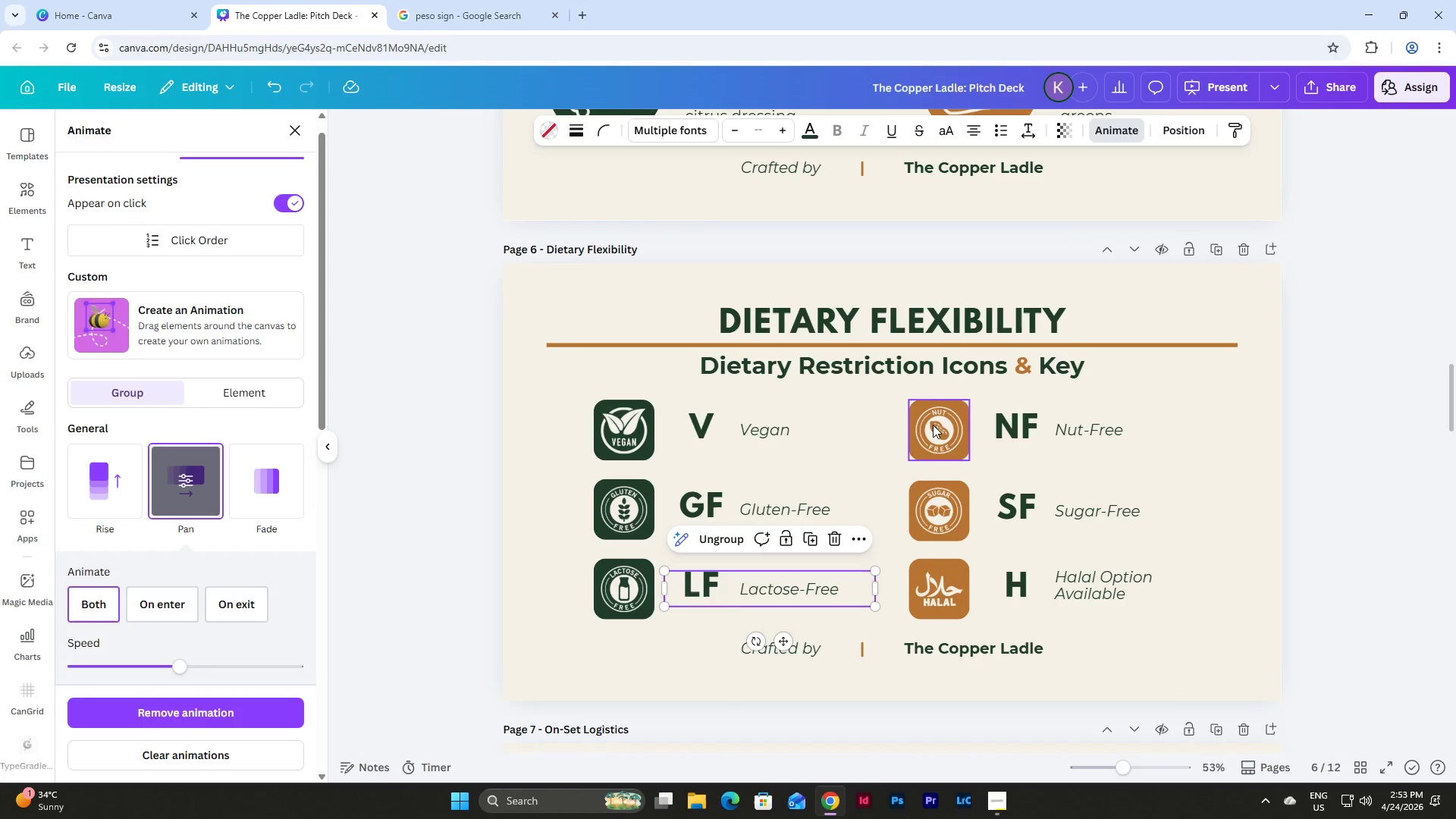 
left_click([938, 425])
 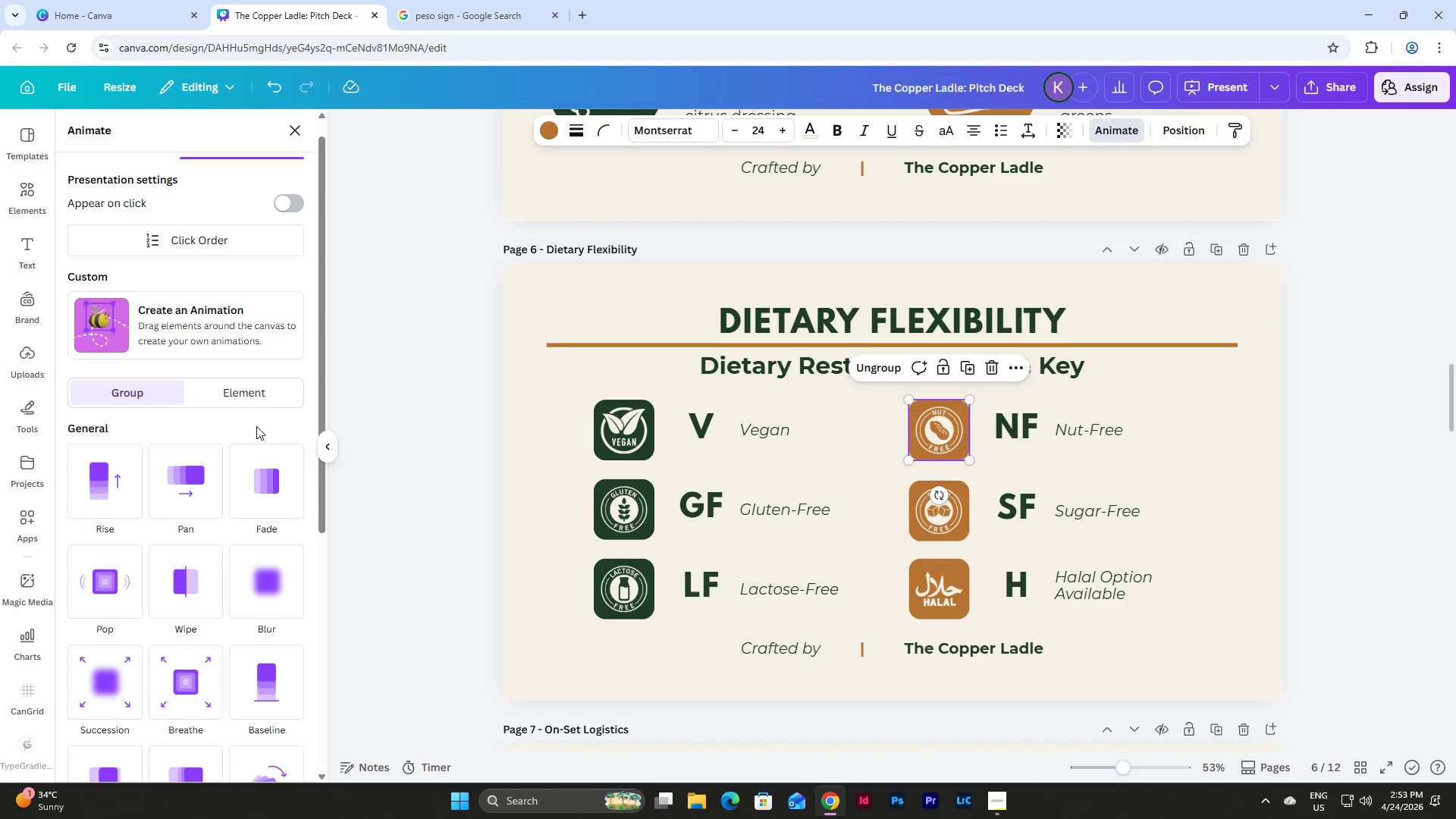 
left_click([198, 472])
 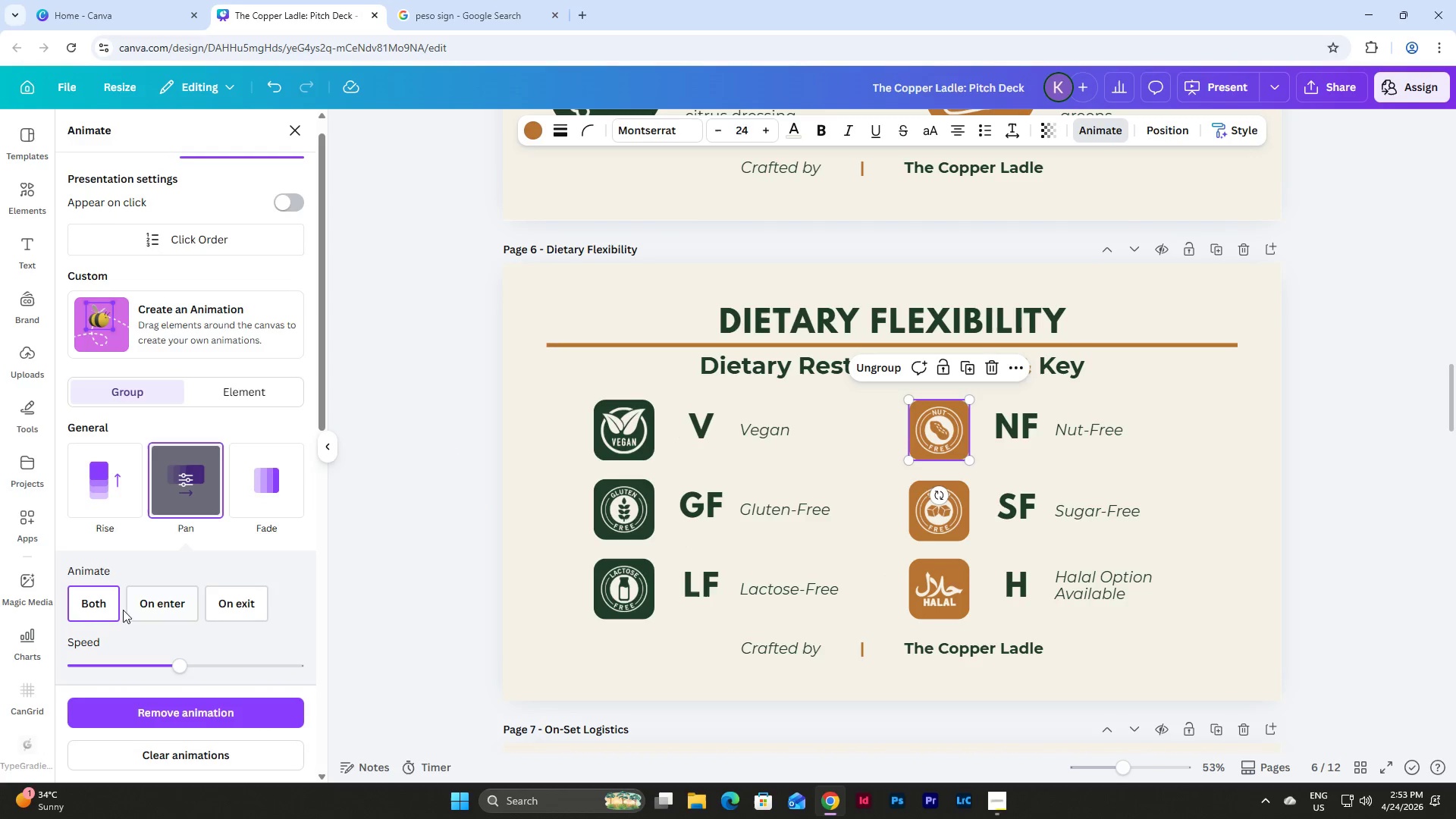 
scroll: coordinate [189, 557], scroll_direction: down, amount: 1.0
 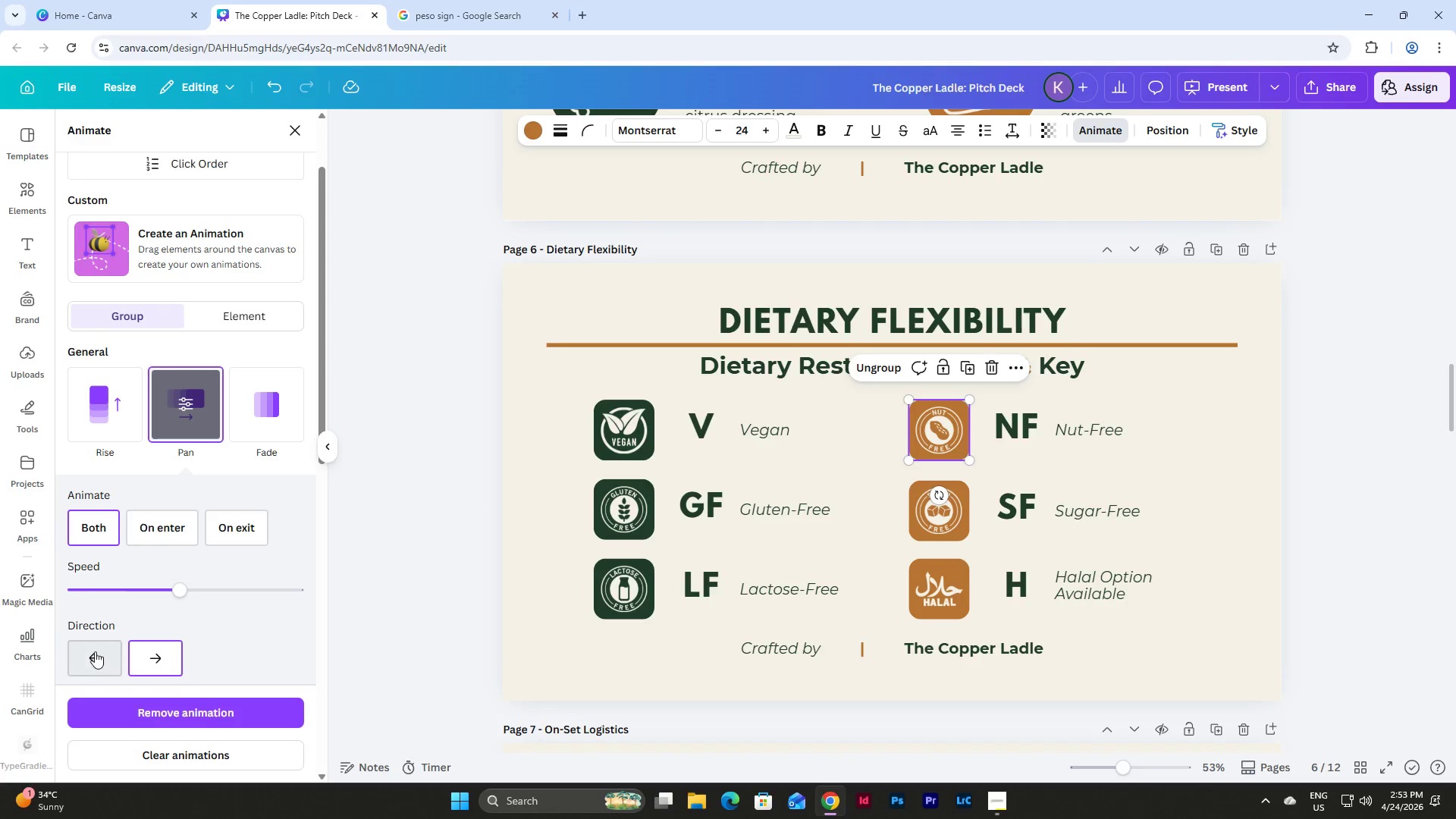 
left_click([95, 651])
 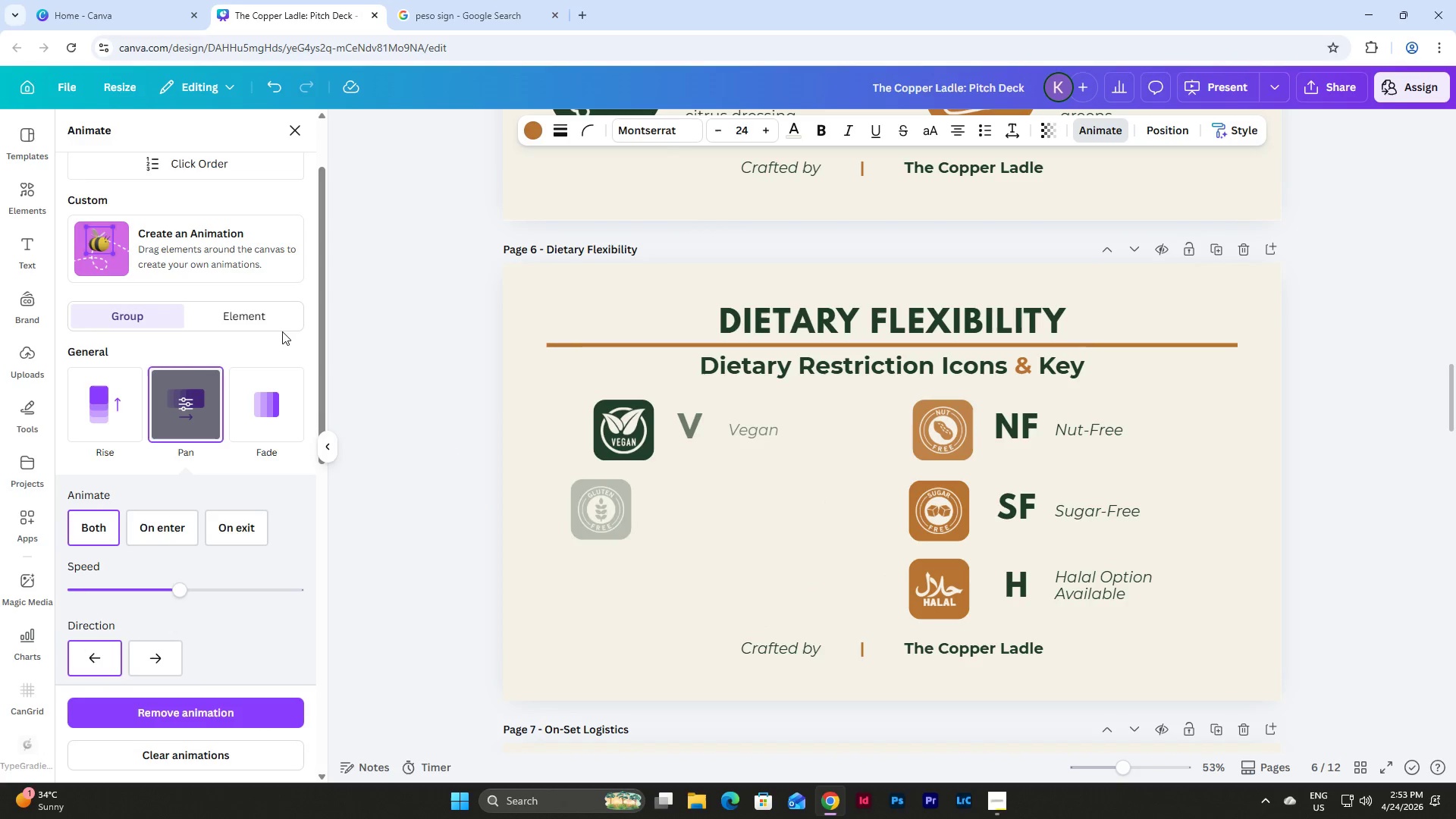 
left_click([294, 224])
 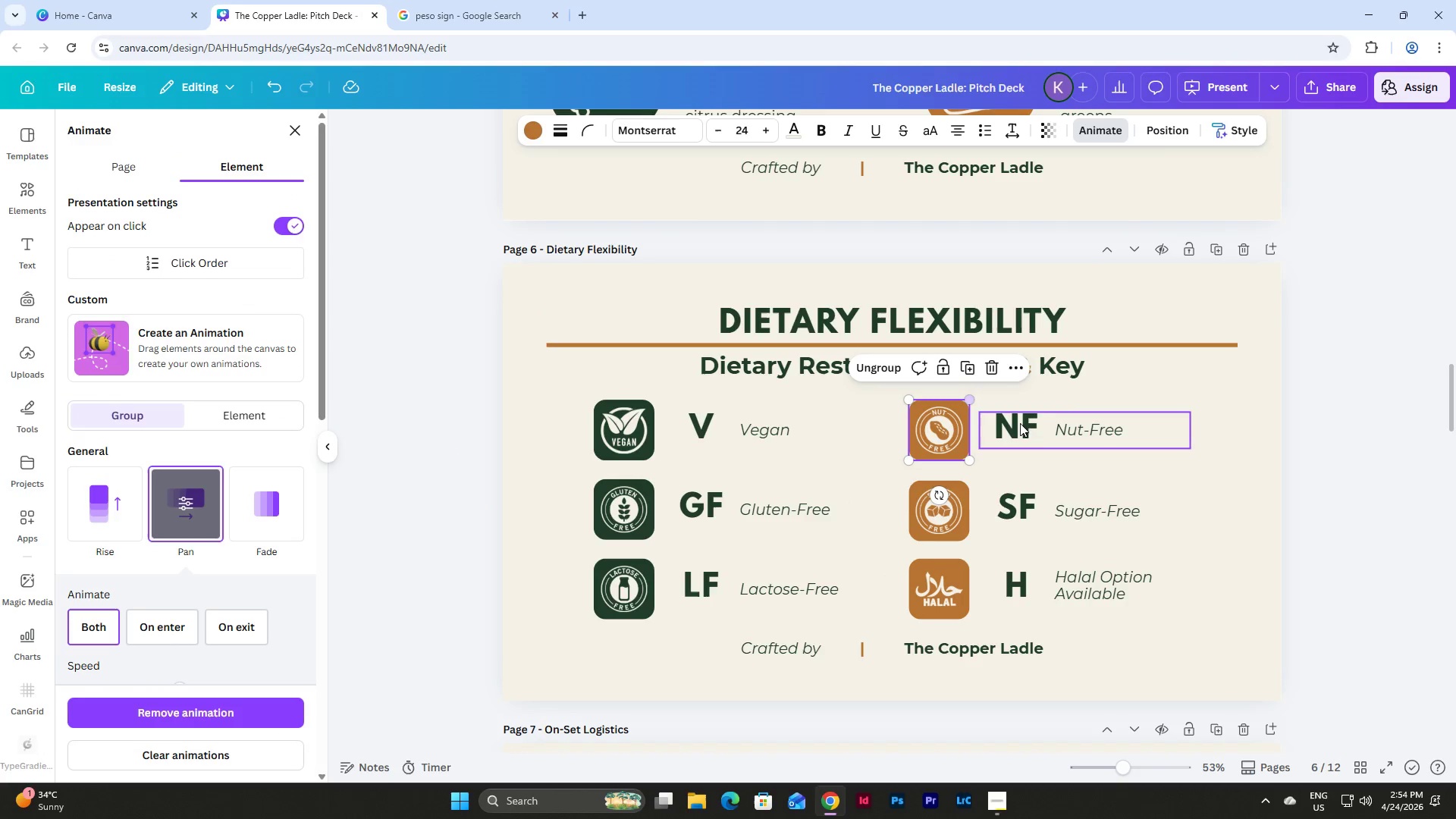 
scroll: coordinate [284, 322], scroll_direction: up, amount: 6.0
 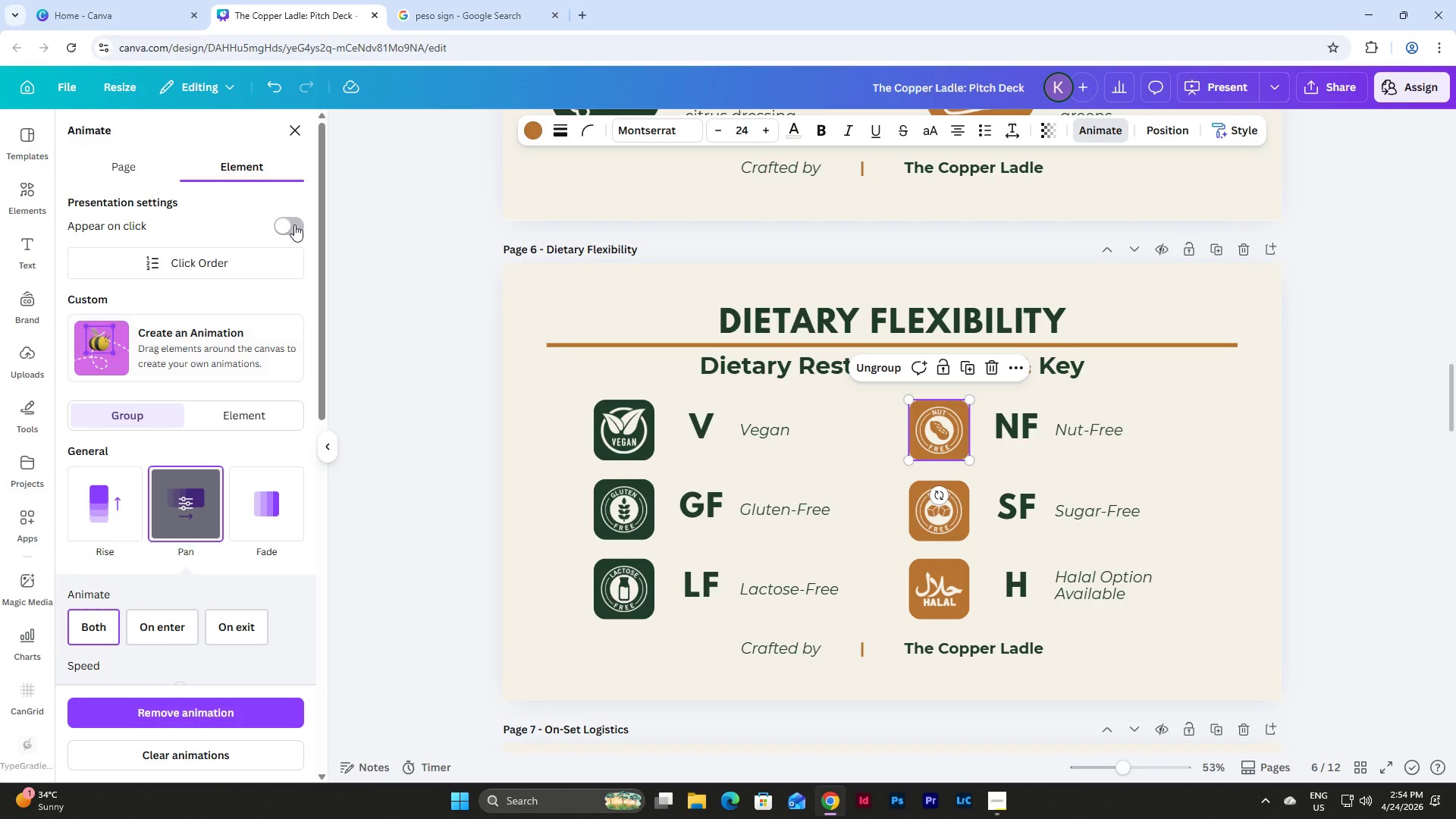 
left_click([1035, 429])
 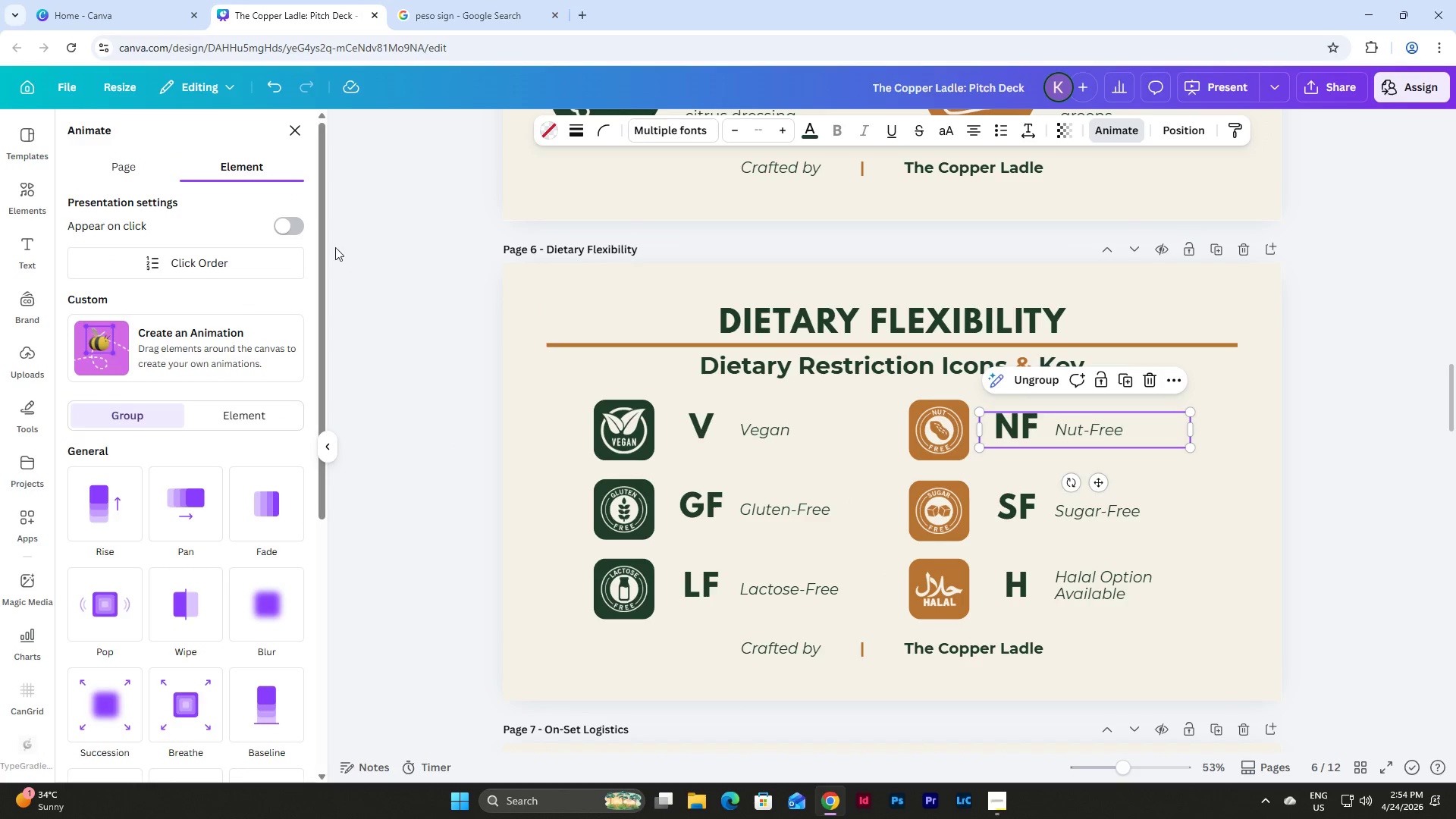 
left_click([287, 226])
 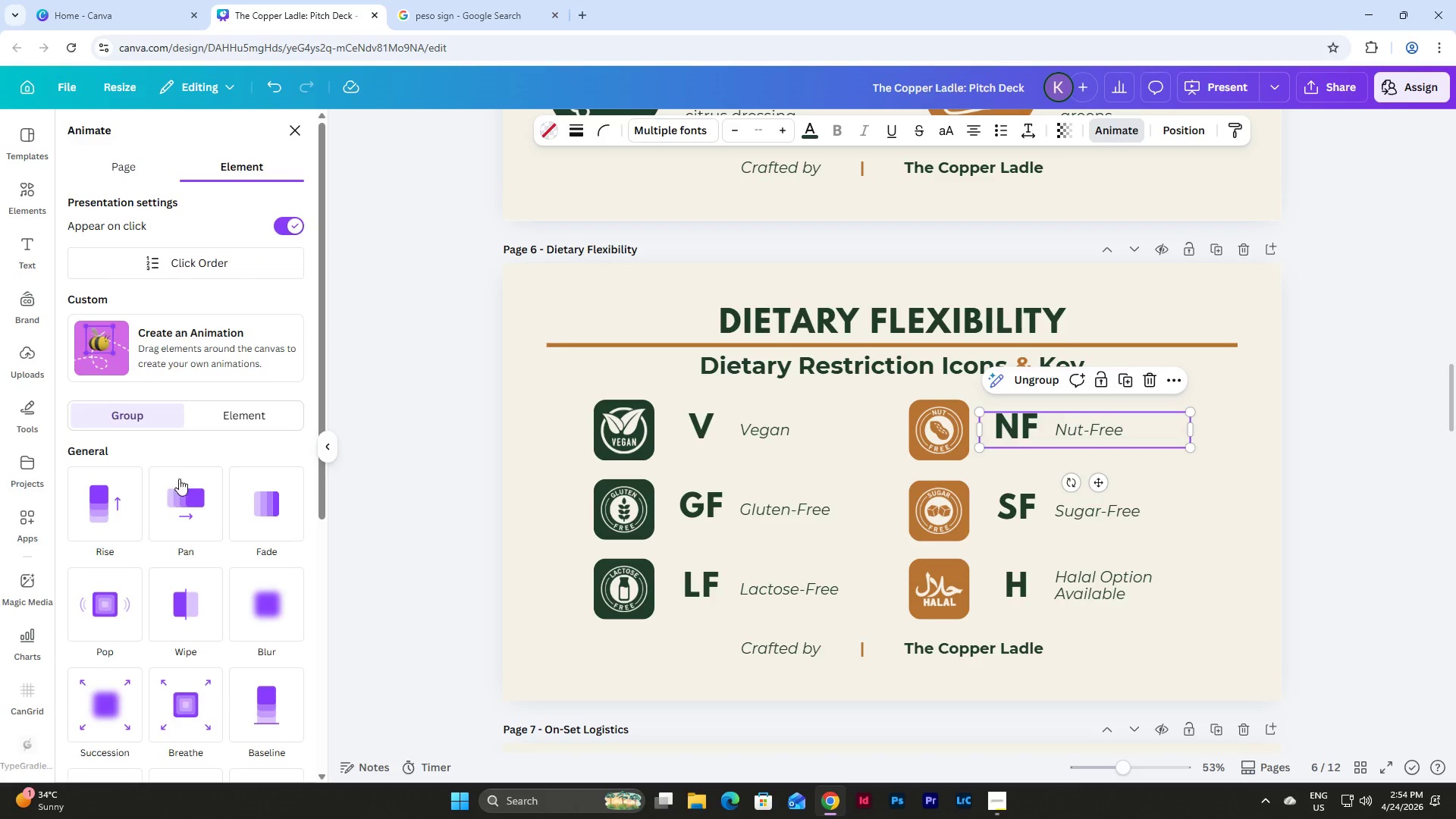 
left_click([179, 485])
 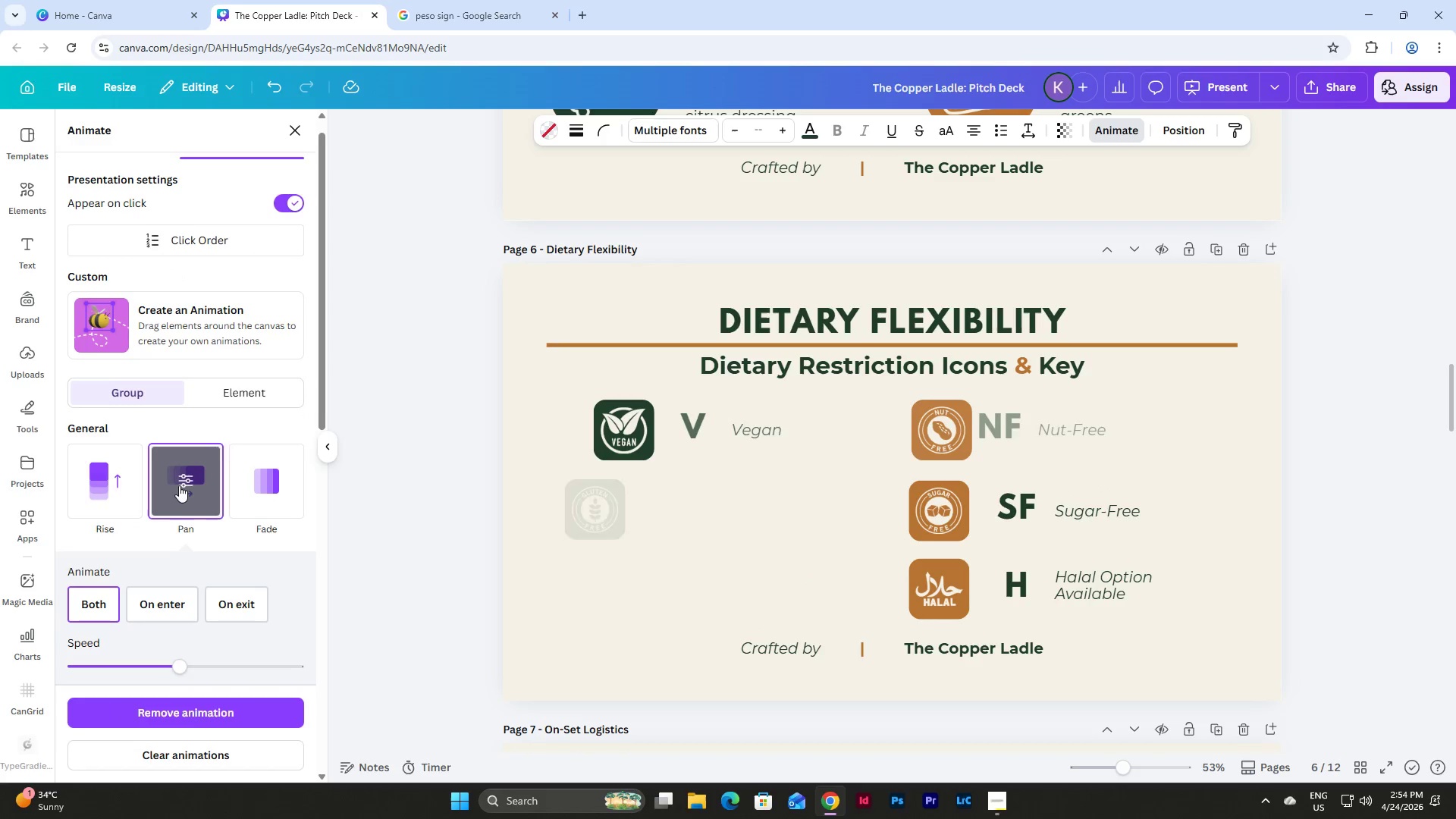 
scroll: coordinate [179, 485], scroll_direction: down, amount: 3.0
 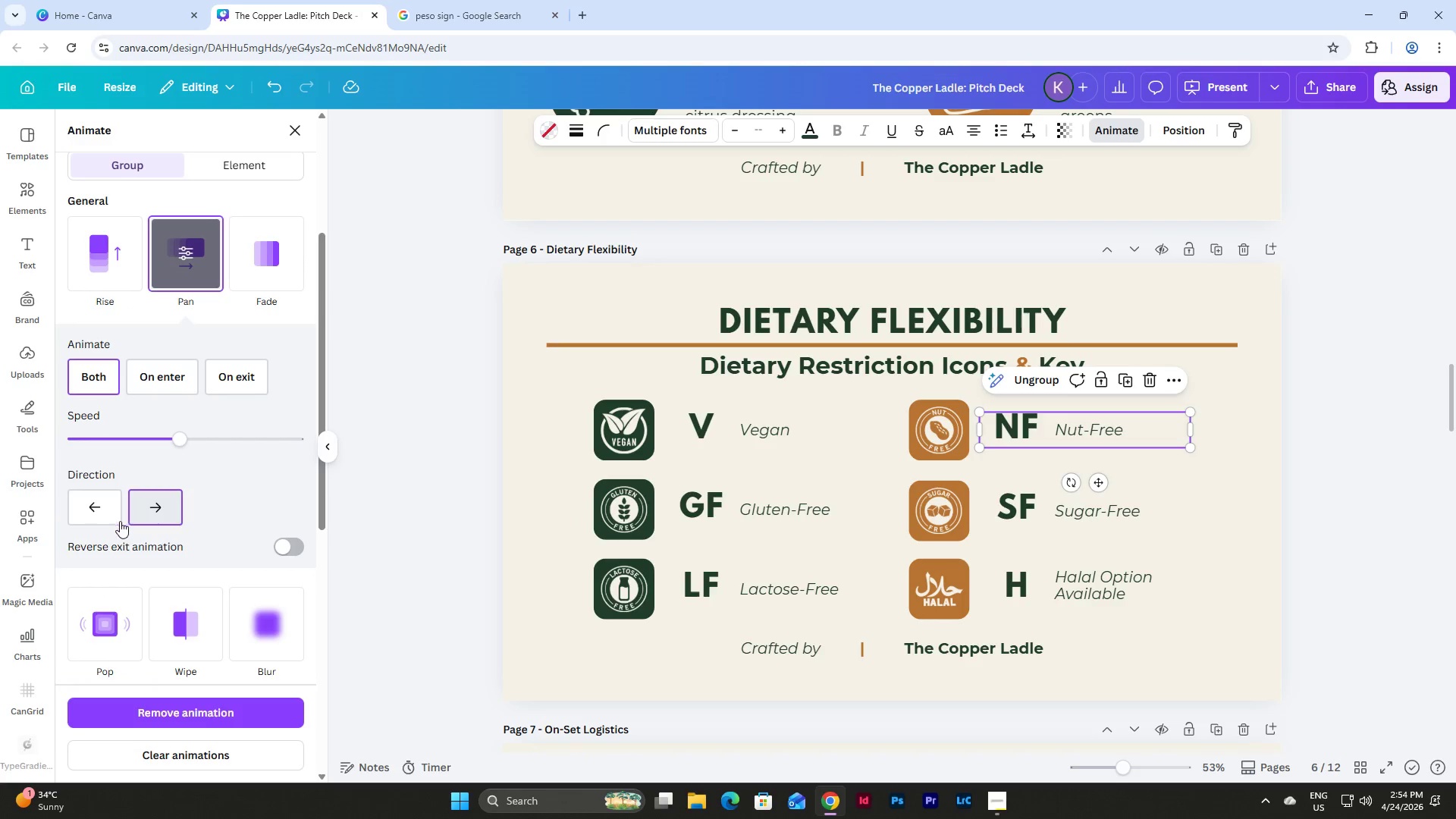 
left_click([108, 519])
 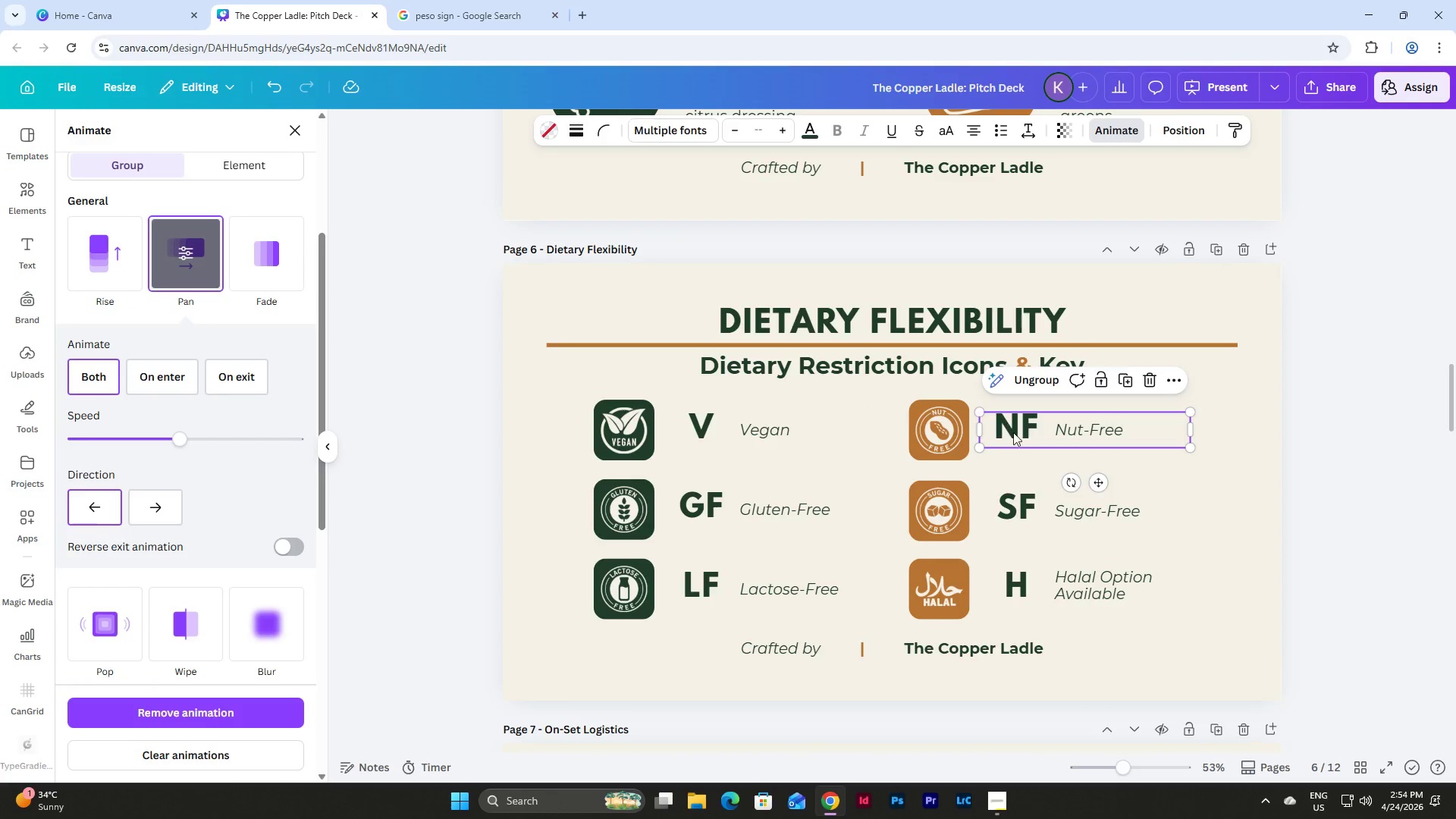 
left_click([946, 515])
 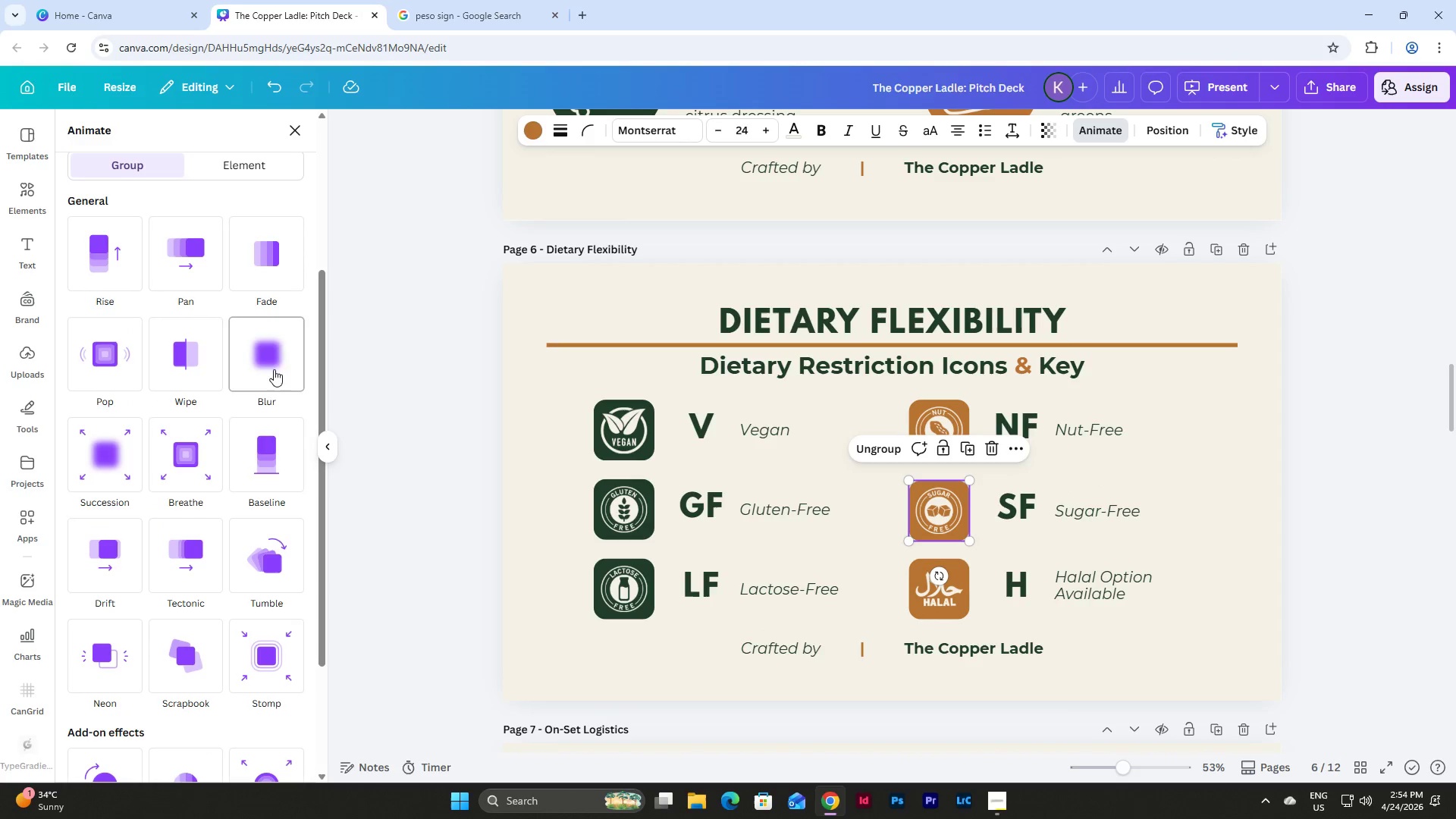 
scroll: coordinate [296, 335], scroll_direction: up, amount: 7.0
 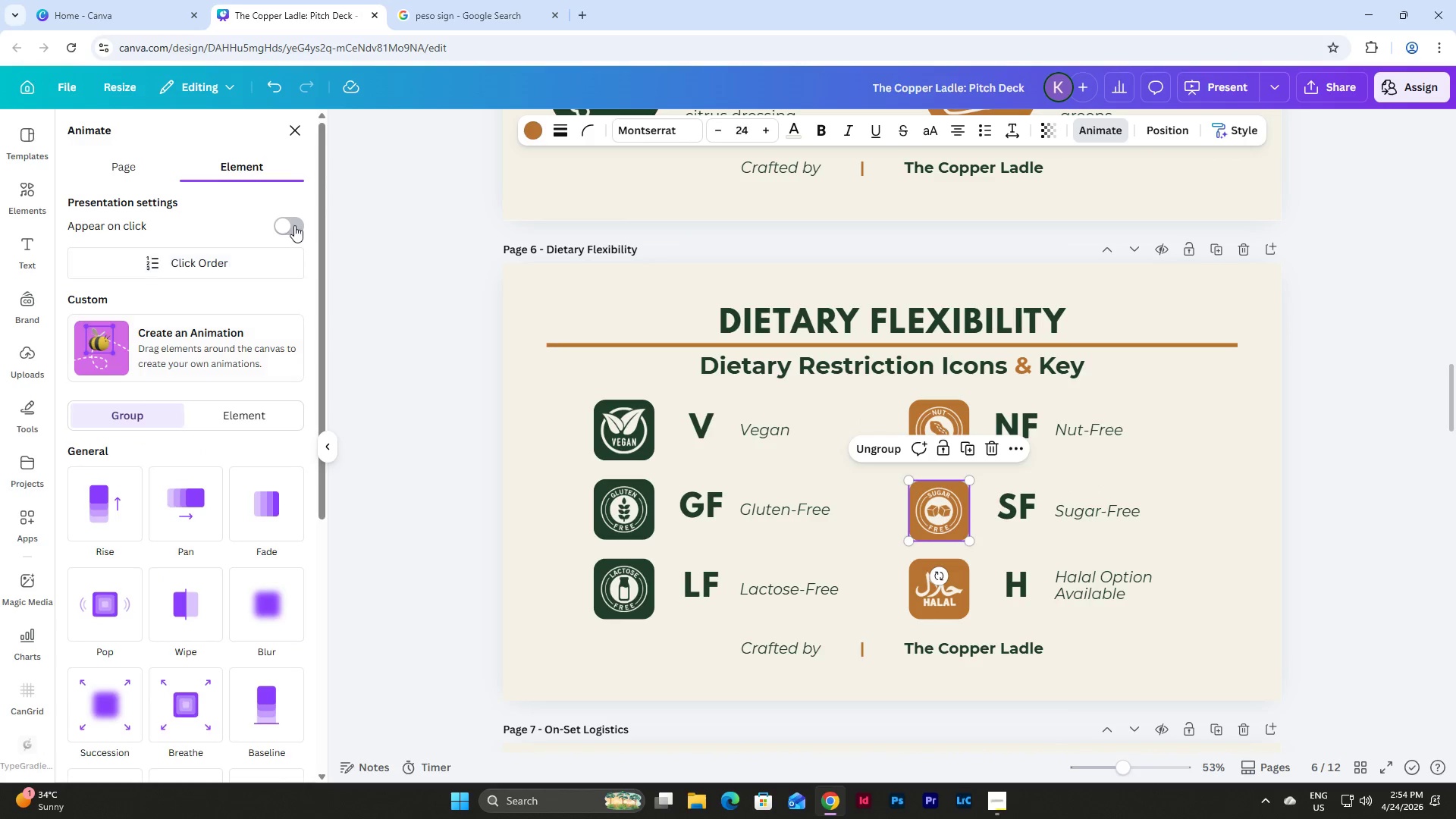 
left_click([294, 224])
 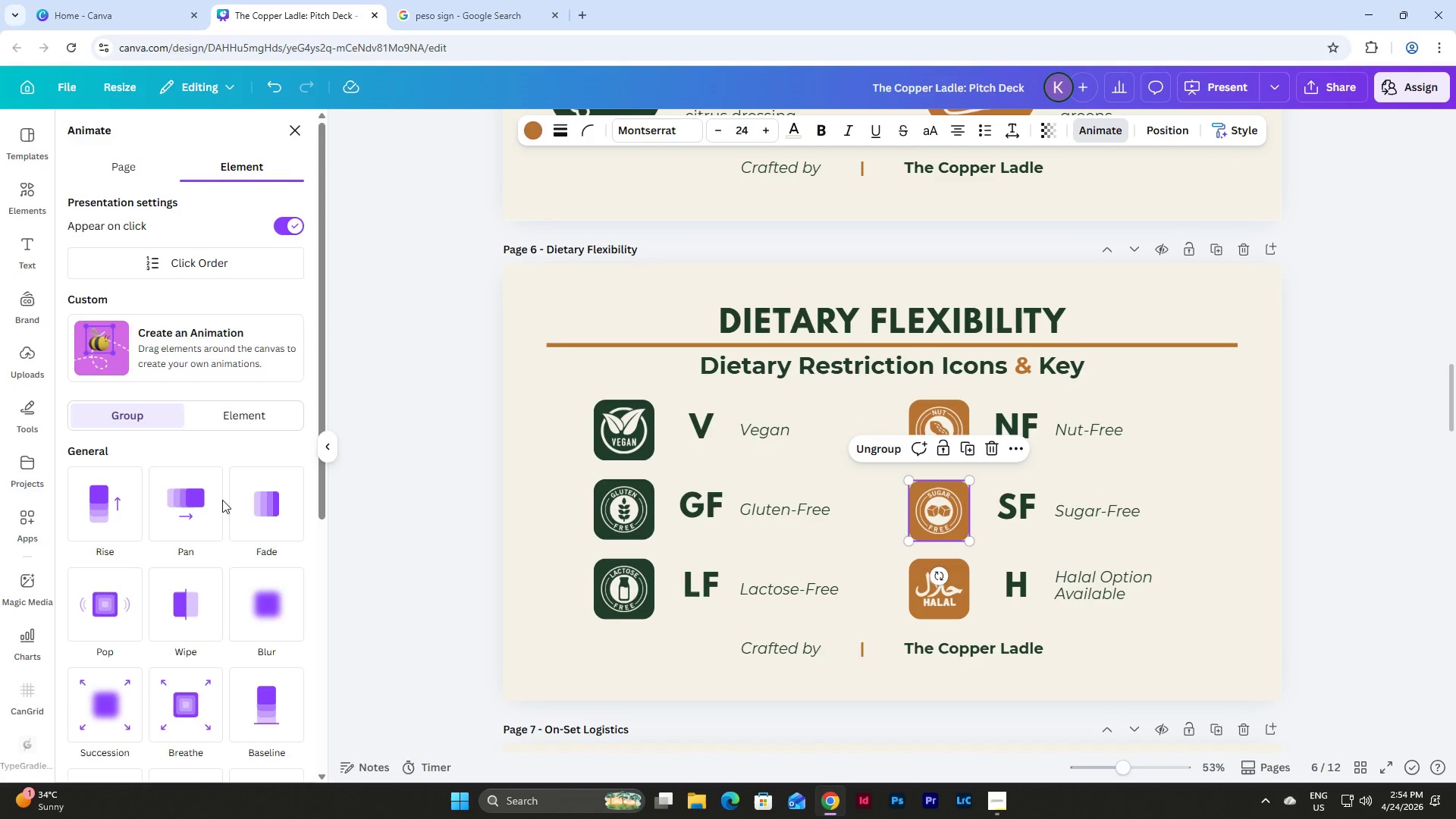 
left_click([208, 503])
 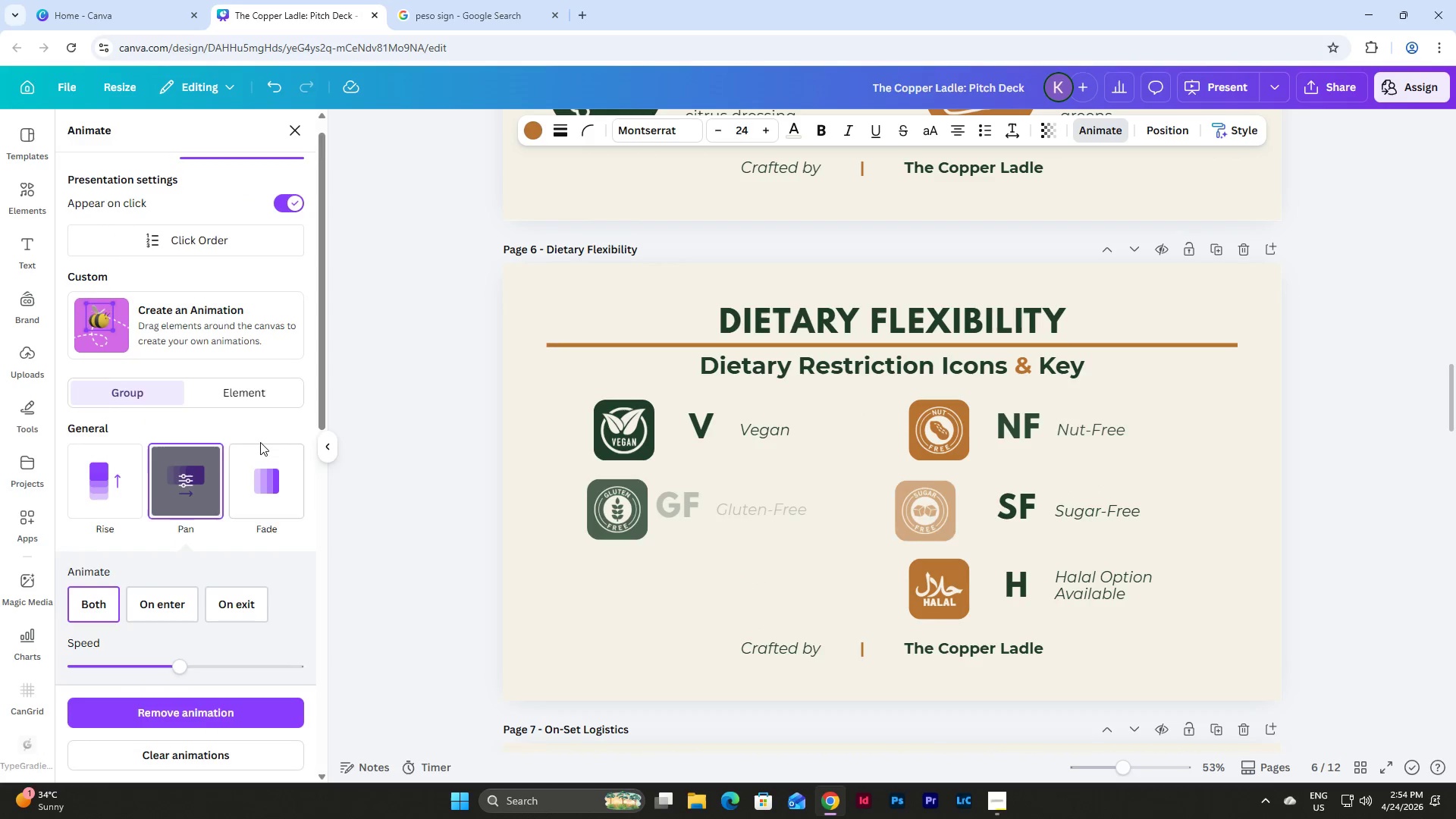 
scroll: coordinate [260, 442], scroll_direction: down, amount: 2.0
 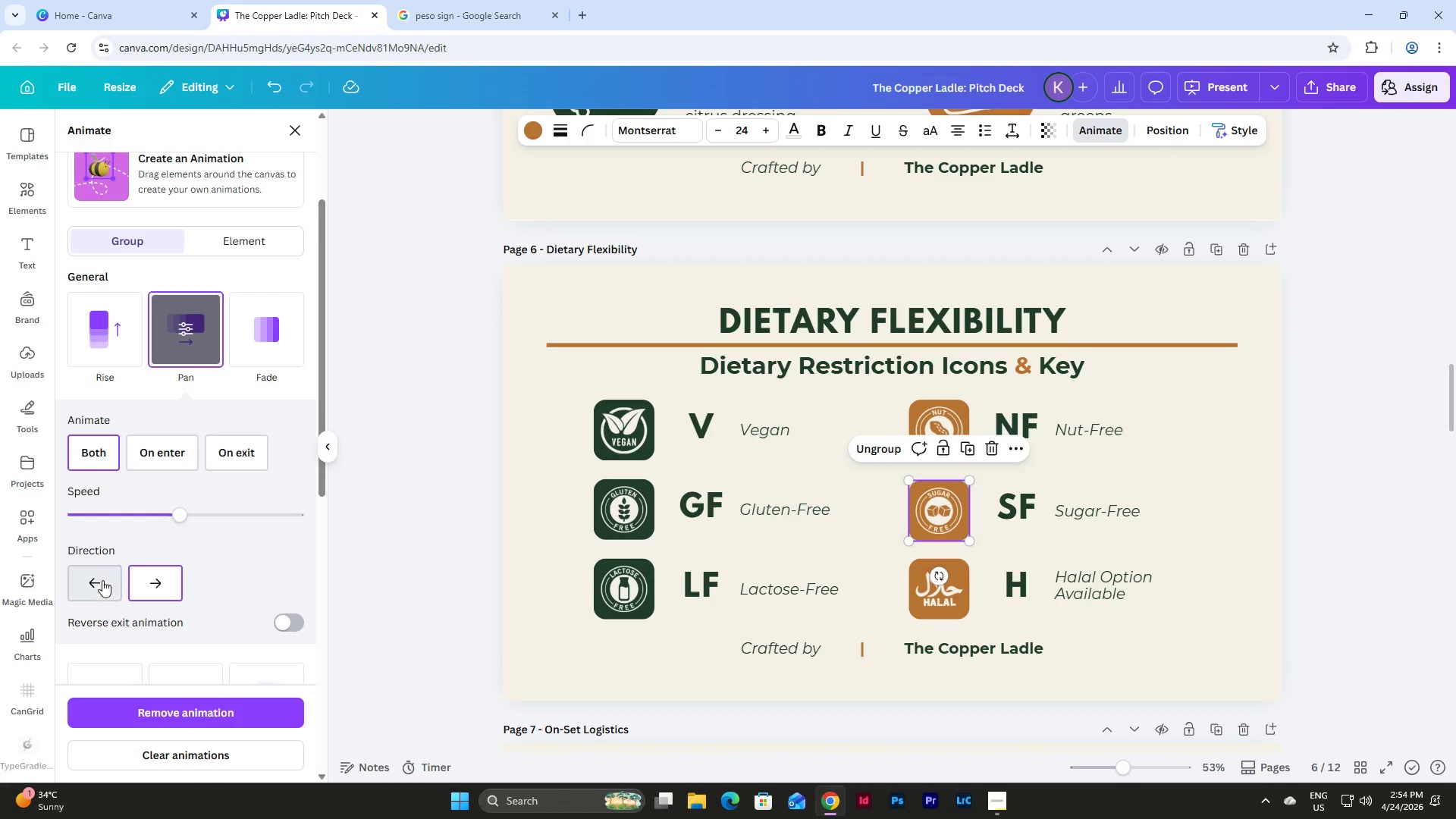 
left_click([102, 582])
 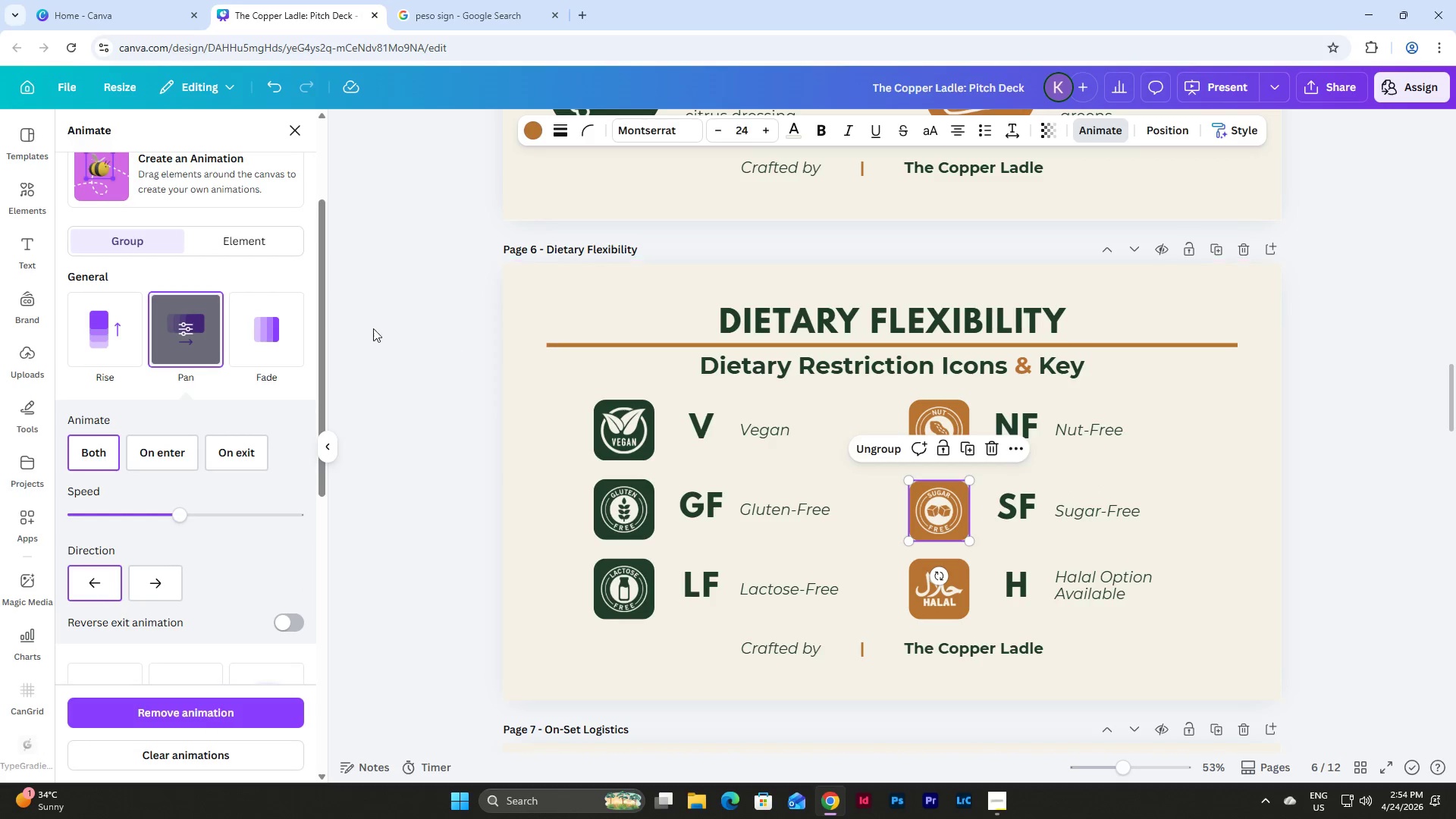 
scroll: coordinate [271, 312], scroll_direction: up, amount: 4.0
 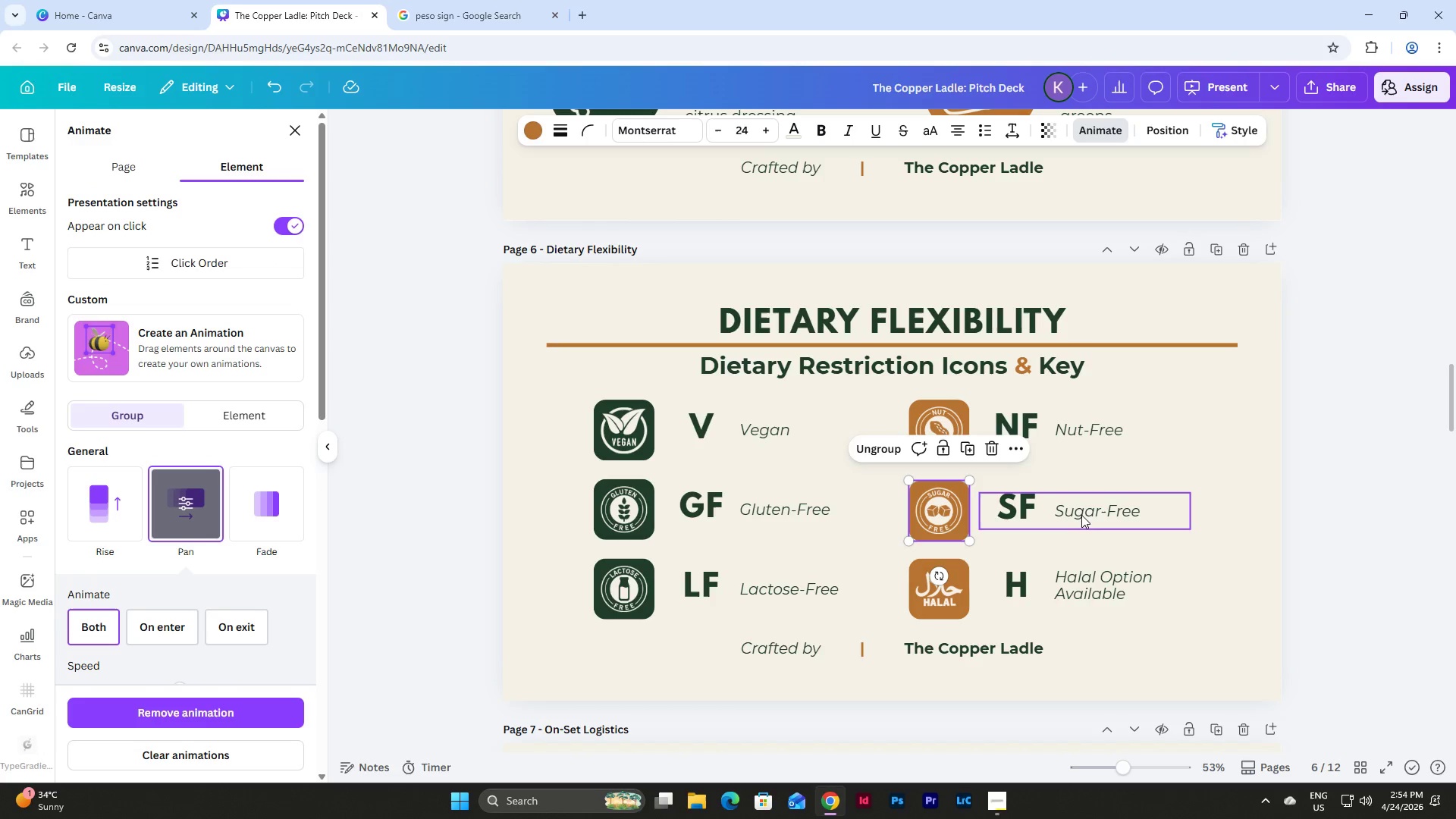 
left_click([1079, 518])
 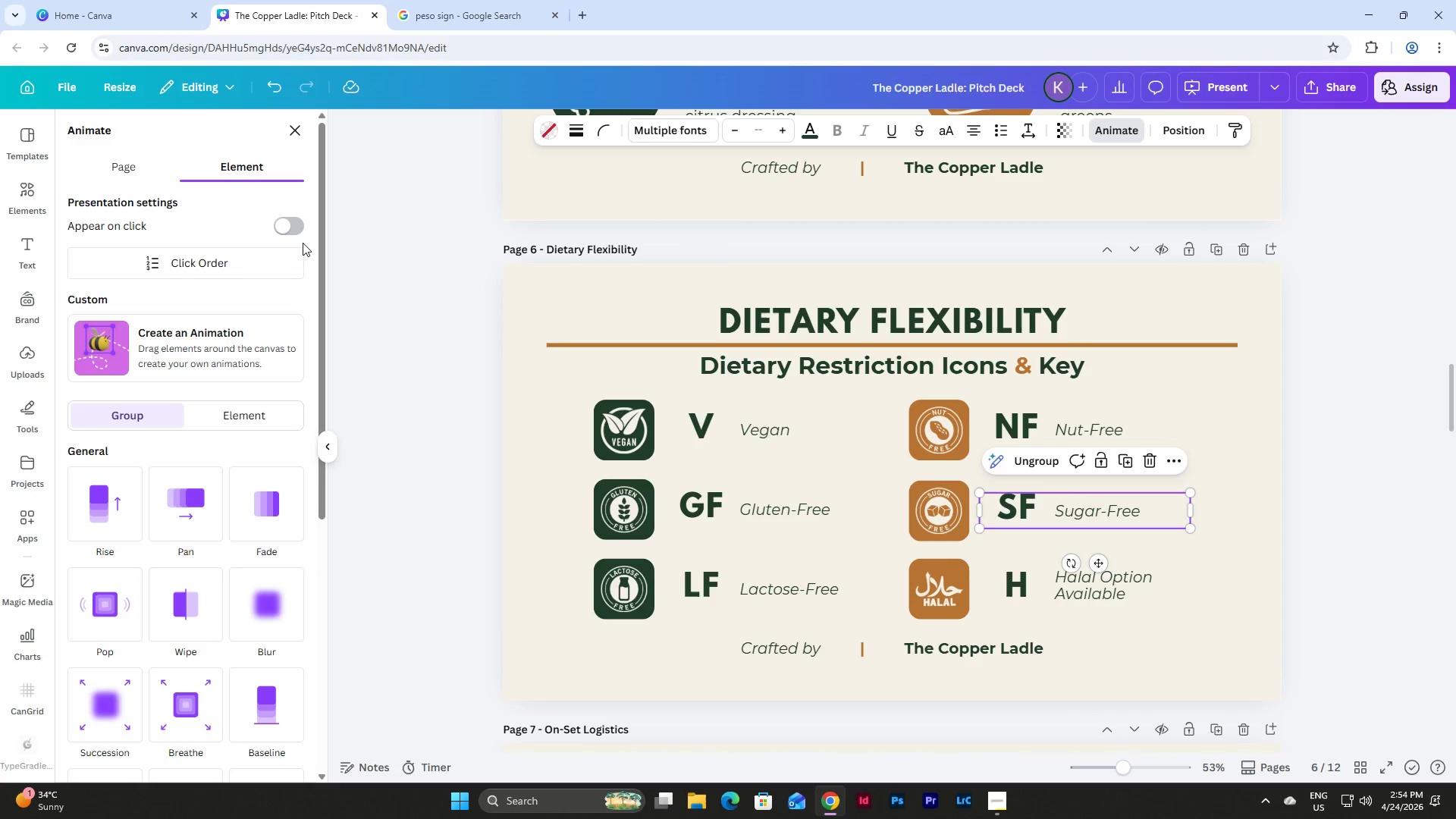 
left_click([298, 224])
 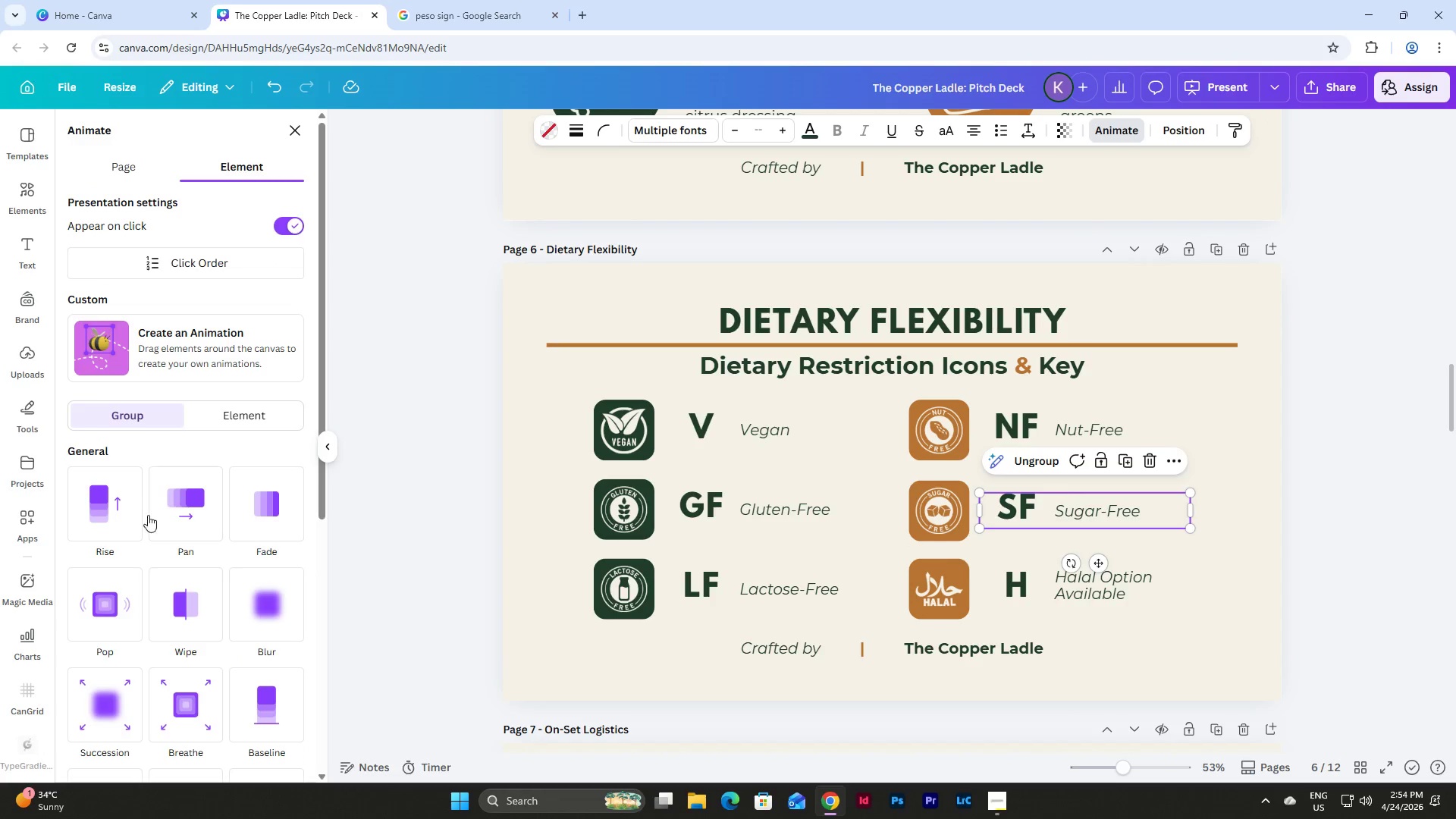 
left_click([179, 512])
 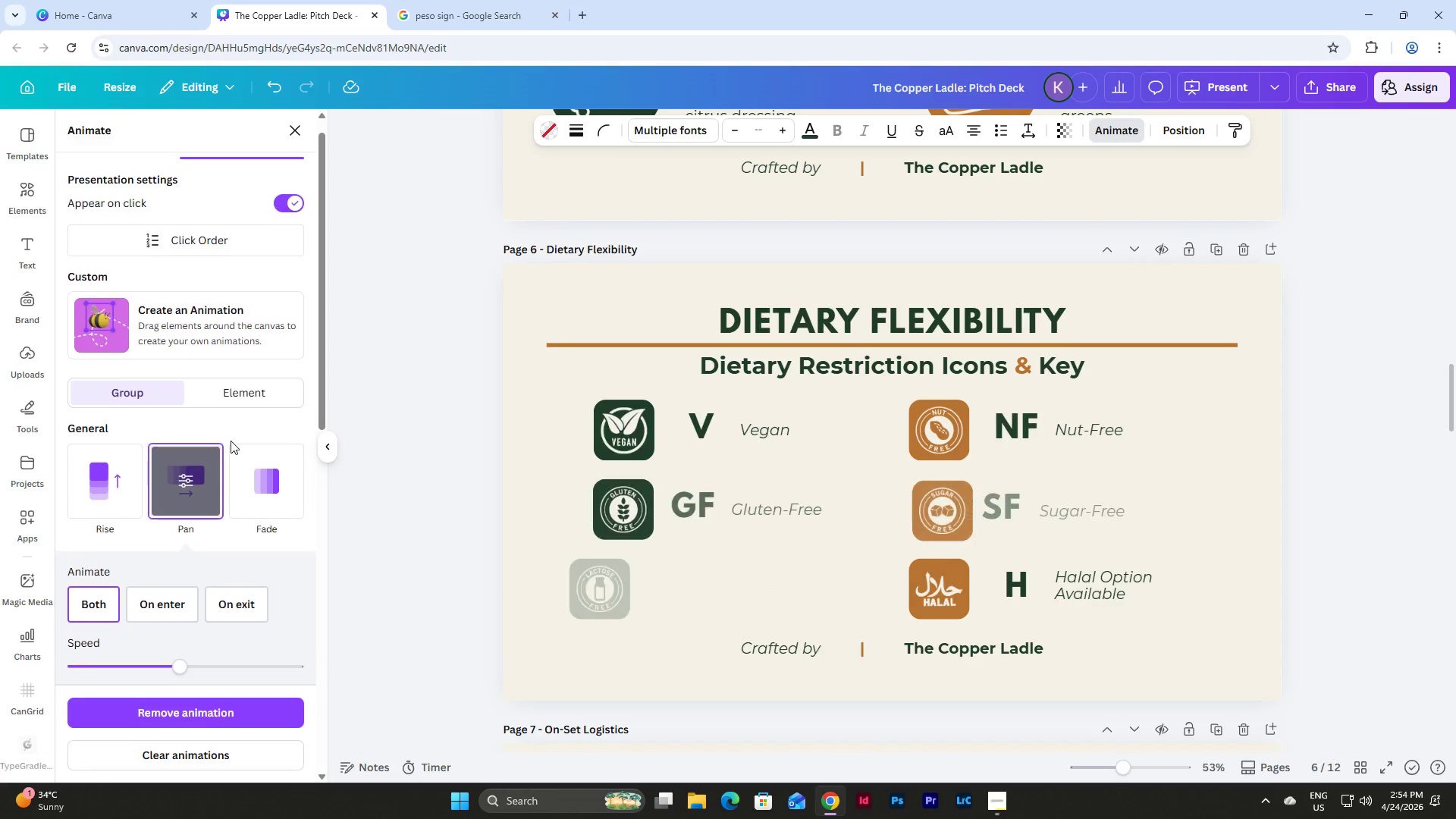 
scroll: coordinate [231, 441], scroll_direction: down, amount: 3.0
 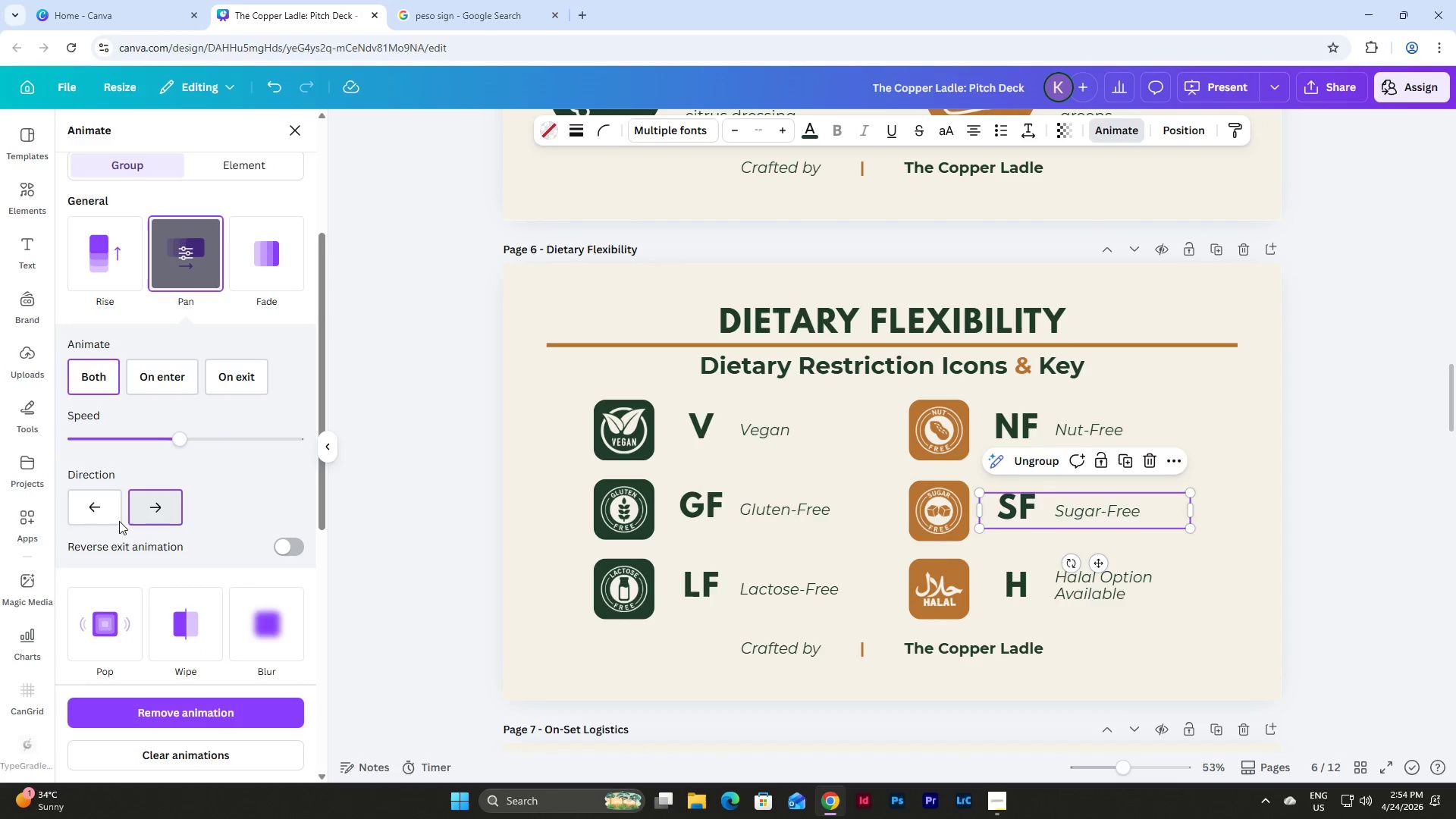 
left_click([86, 513])
 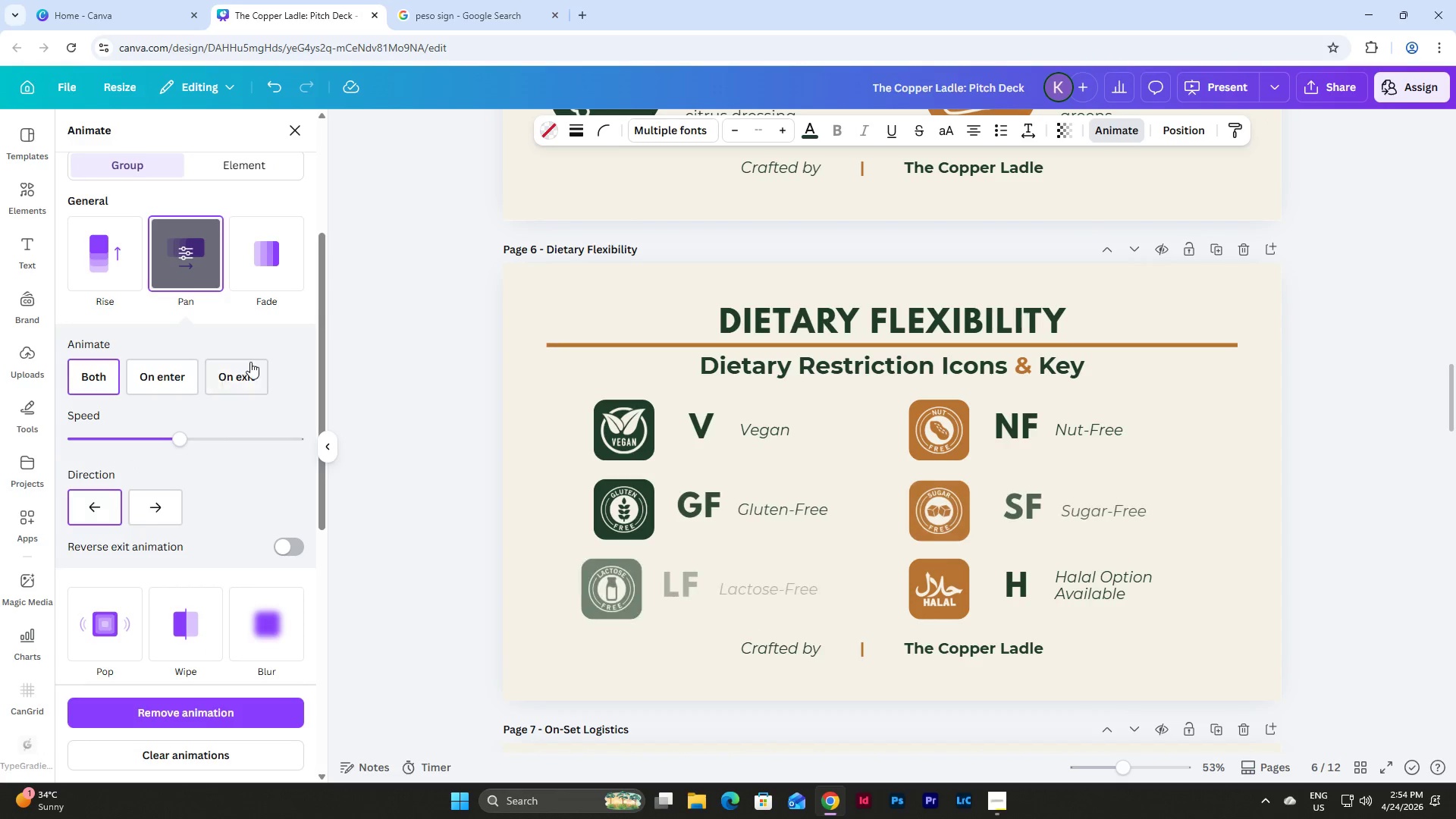 
scroll: coordinate [253, 360], scroll_direction: up, amount: 9.0
 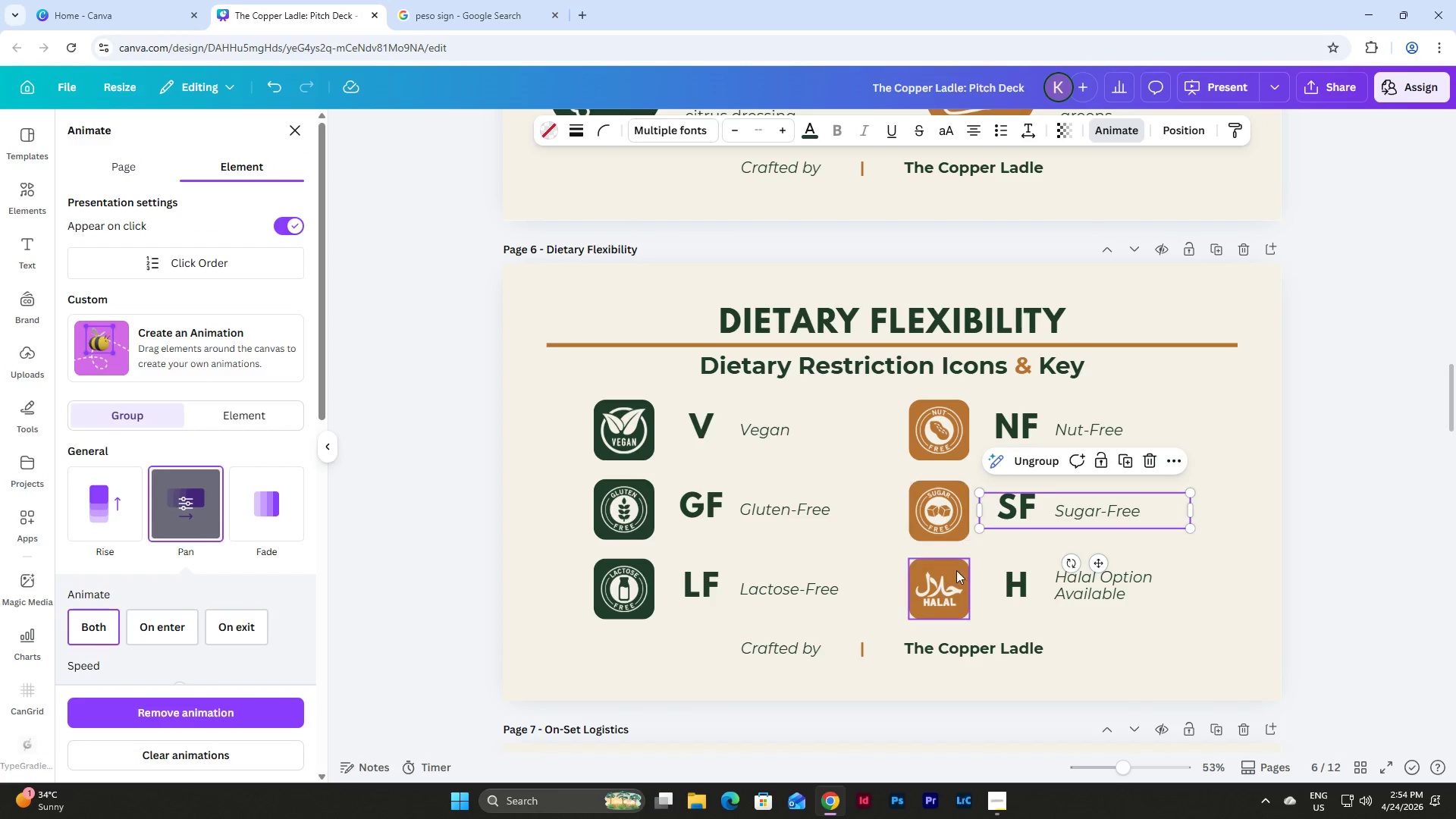 
left_click([938, 589])
 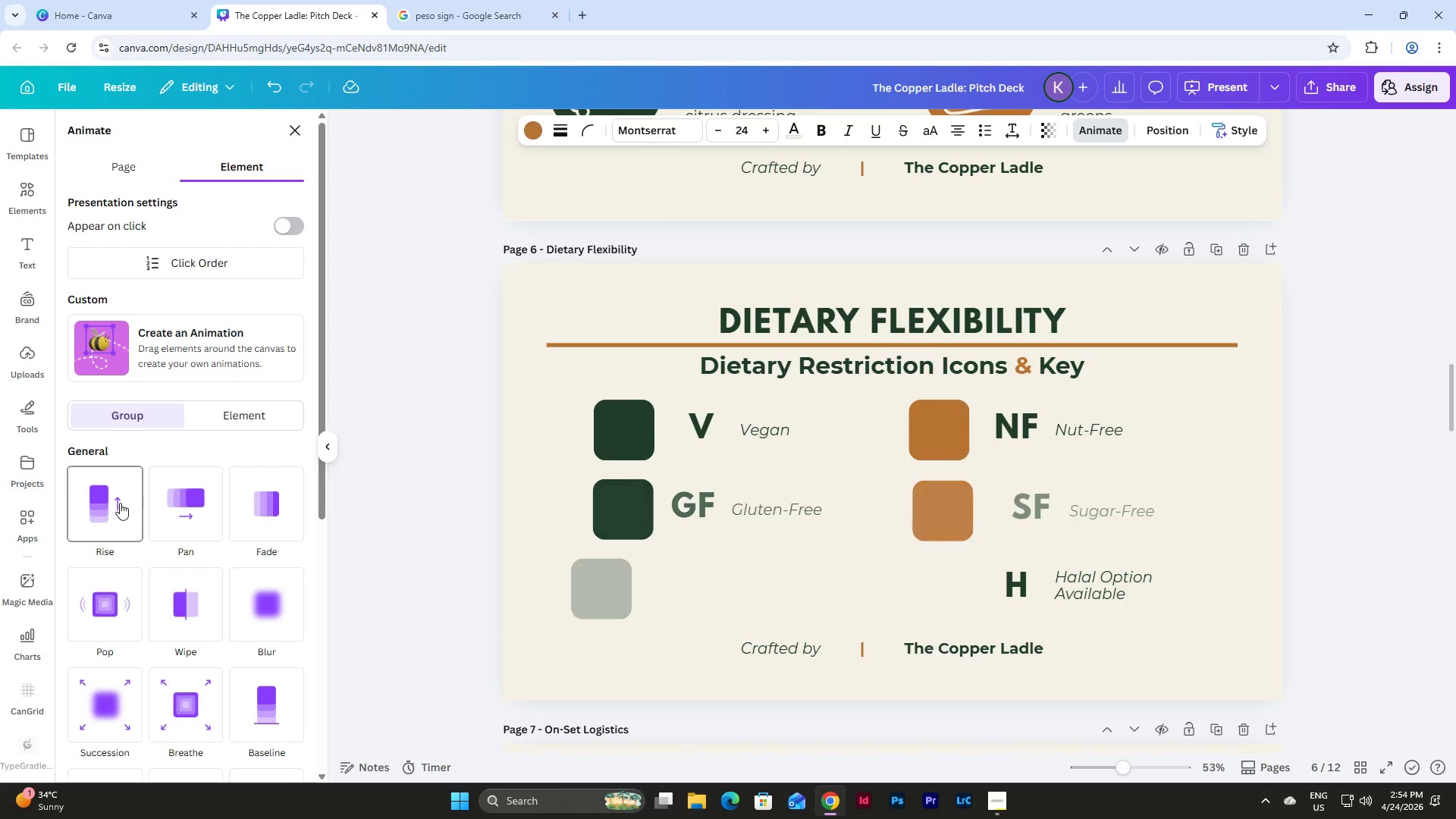 
left_click([194, 505])
 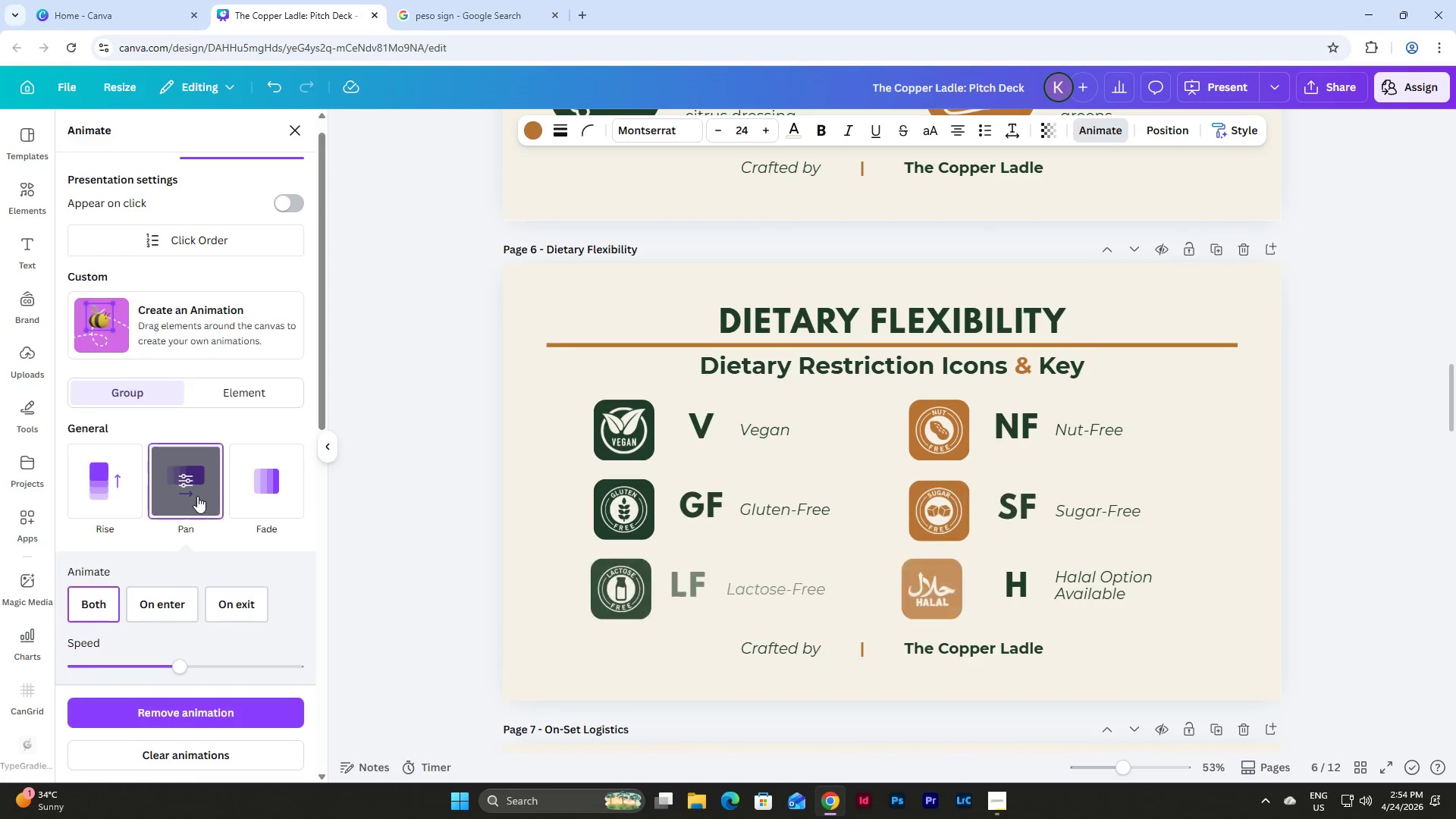 
scroll: coordinate [197, 496], scroll_direction: down, amount: 2.0
 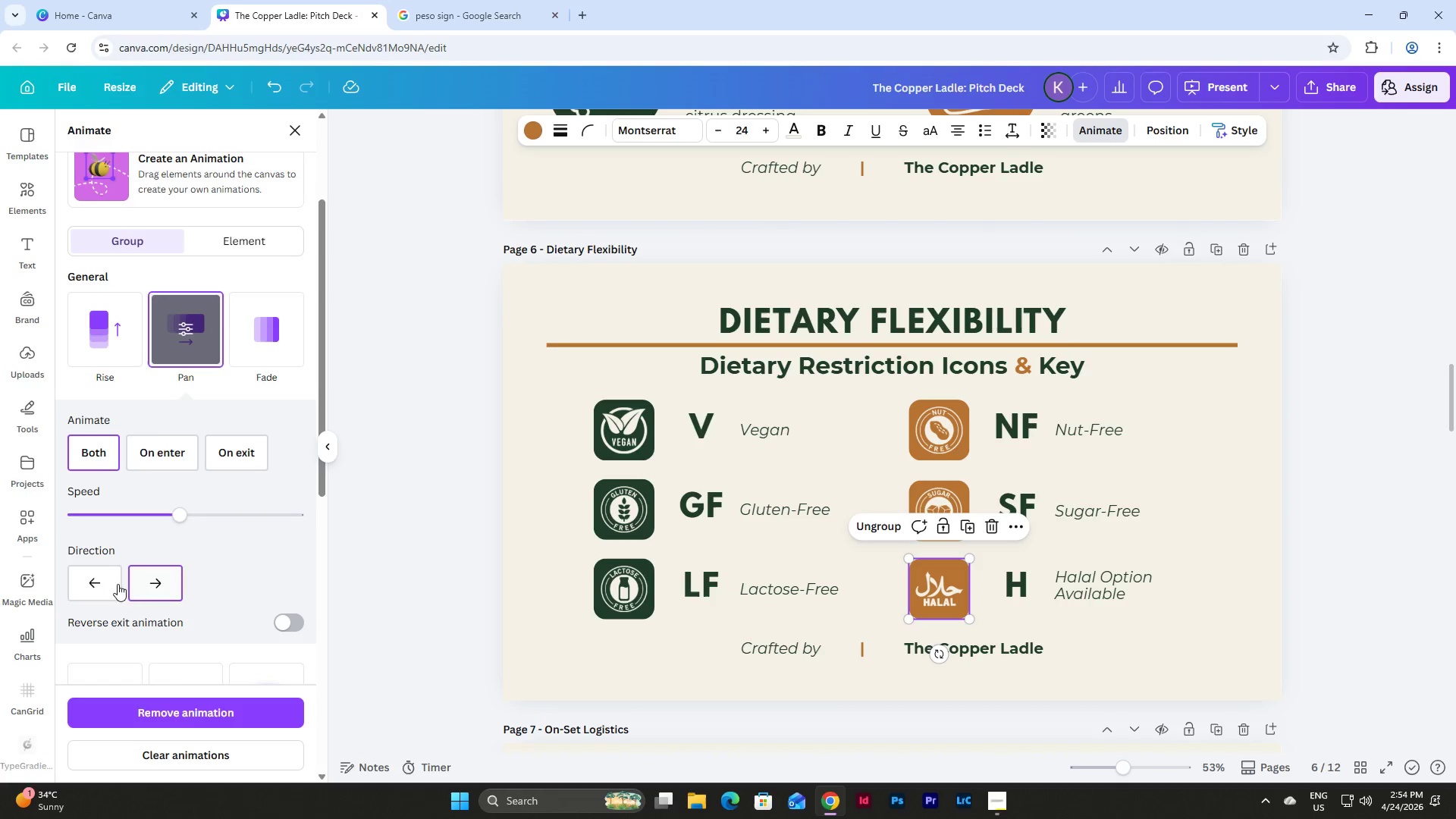 
left_click([99, 593])
 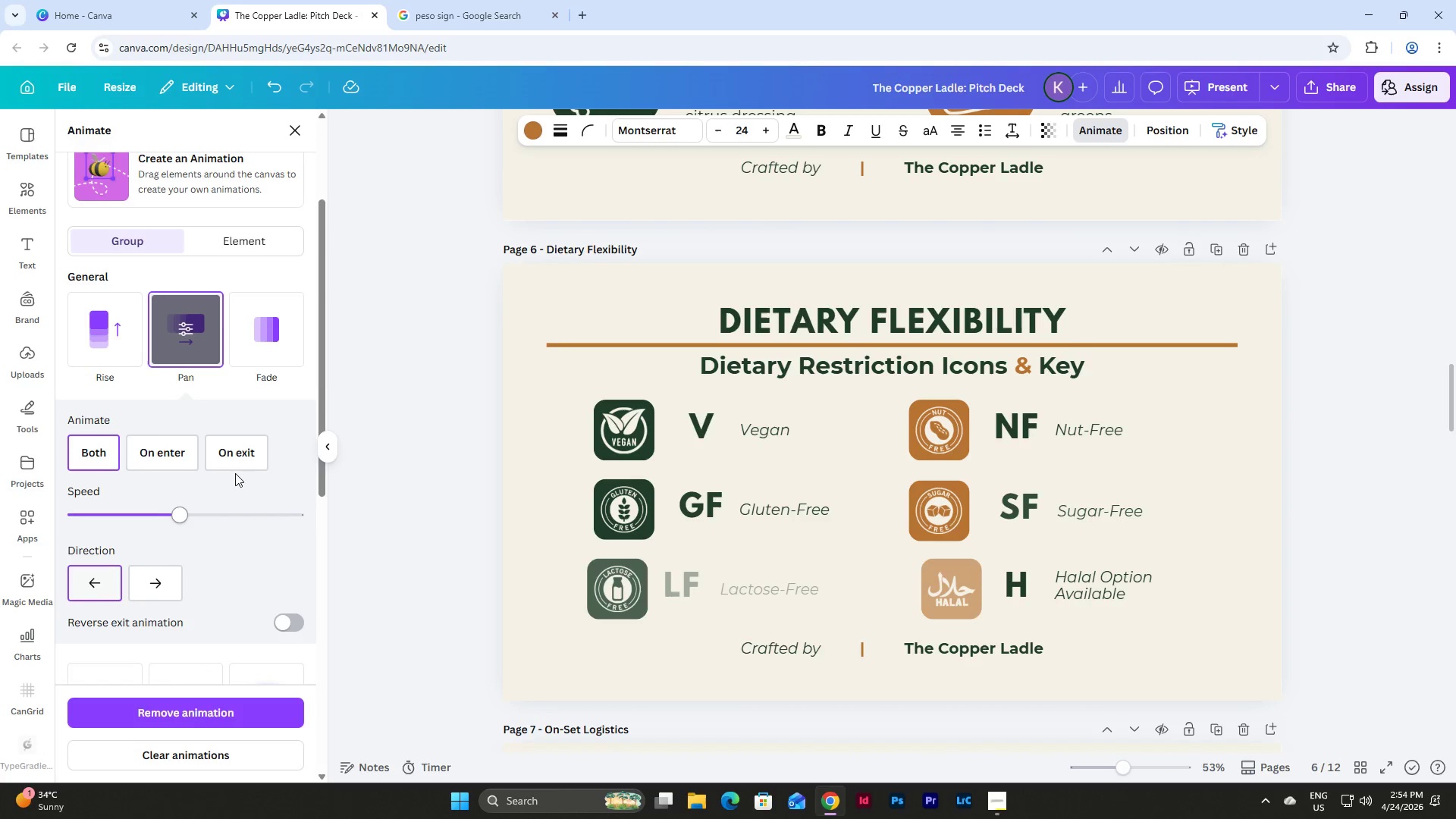 
scroll: coordinate [244, 461], scroll_direction: up, amount: 5.0
 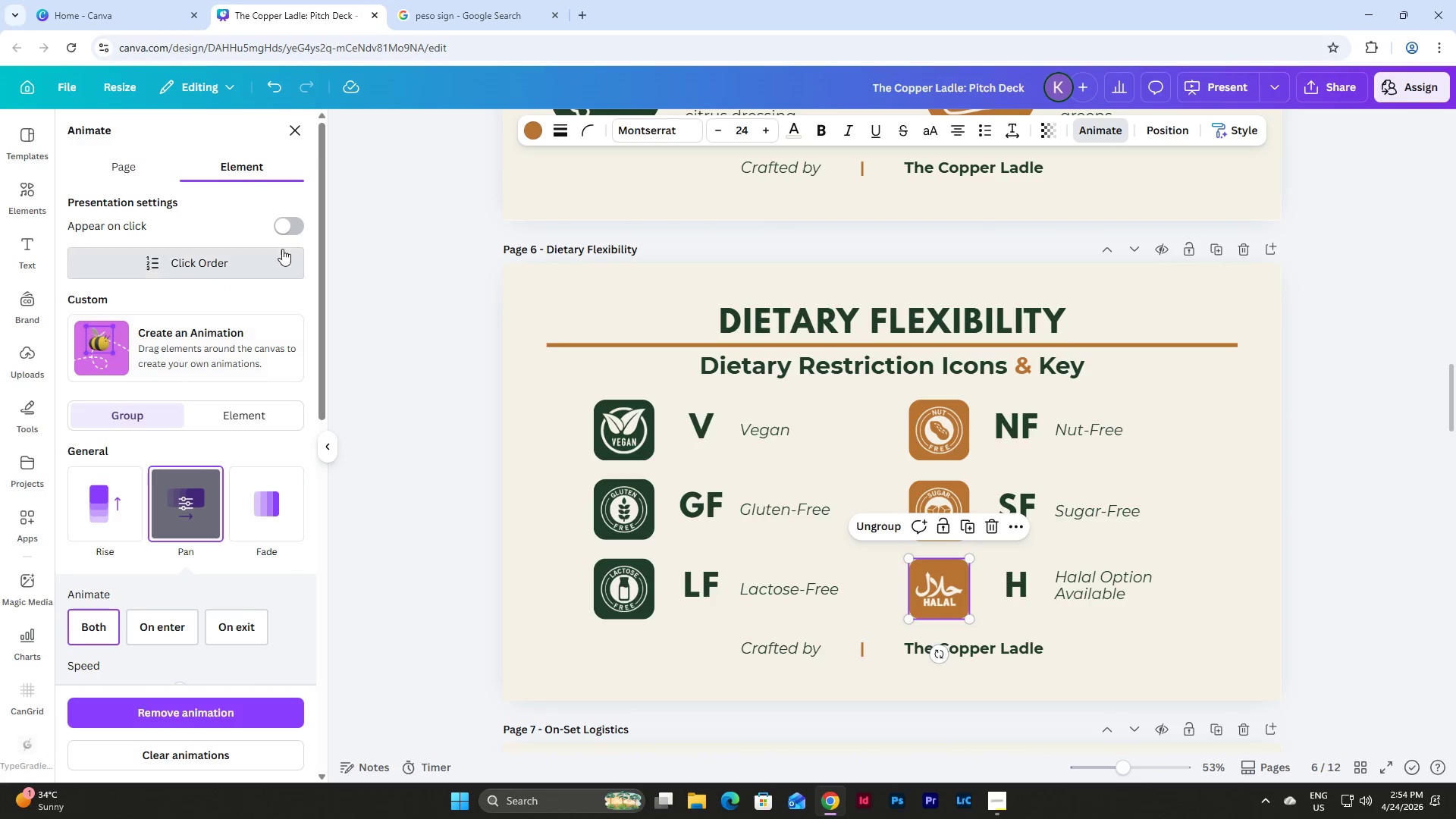 
left_click([287, 216])
 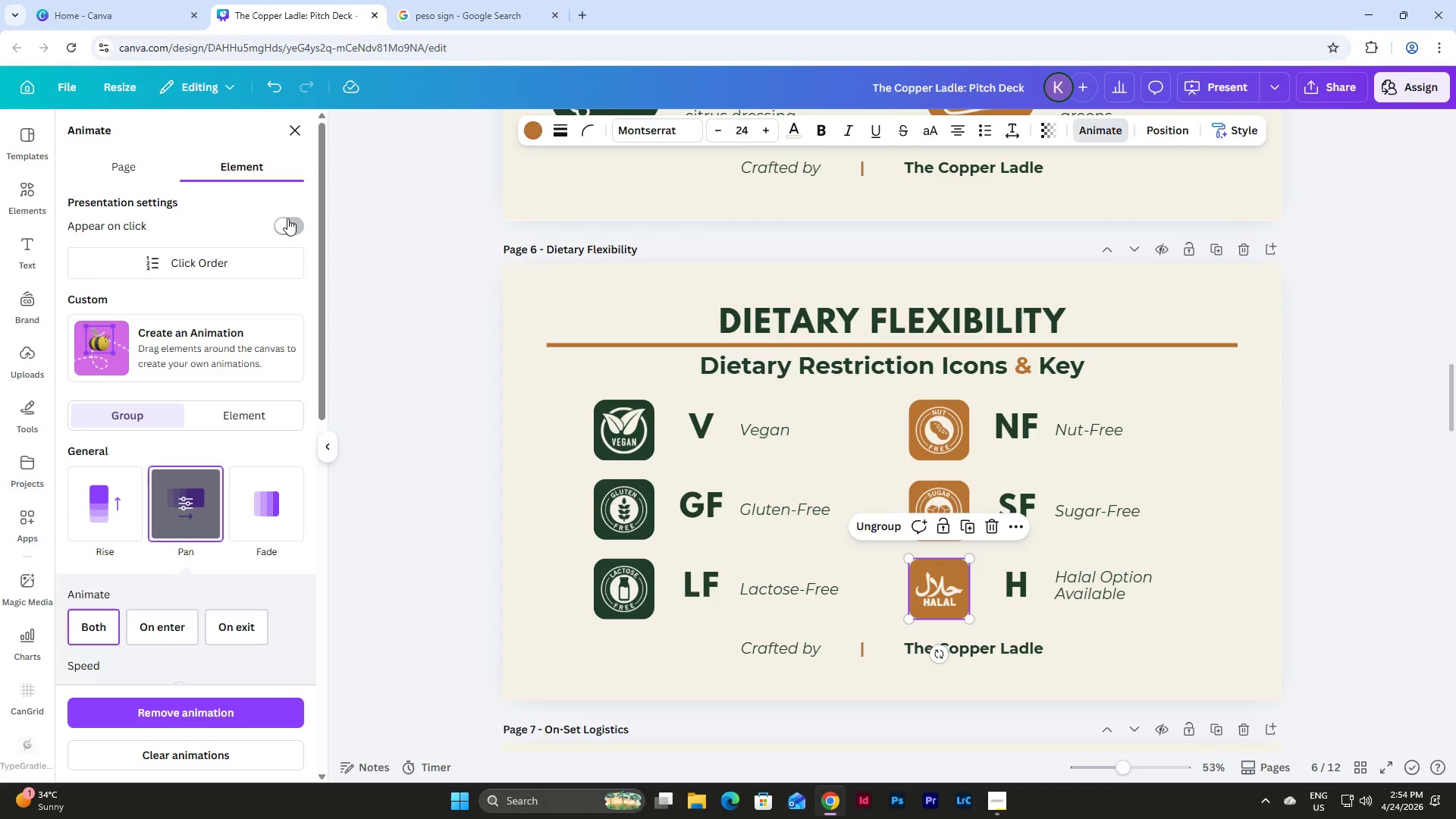 
left_click([287, 218])
 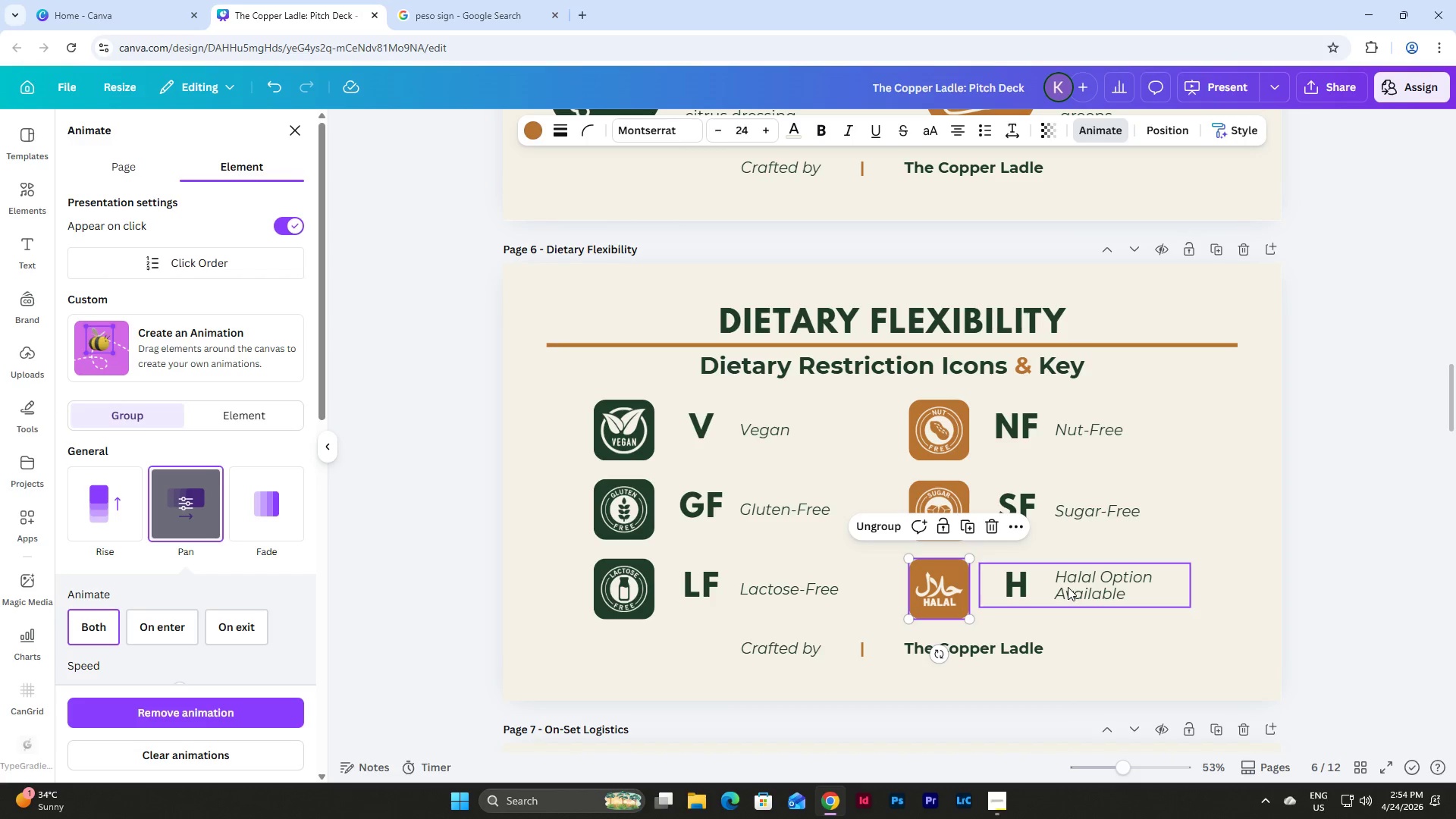 
left_click([1068, 587])
 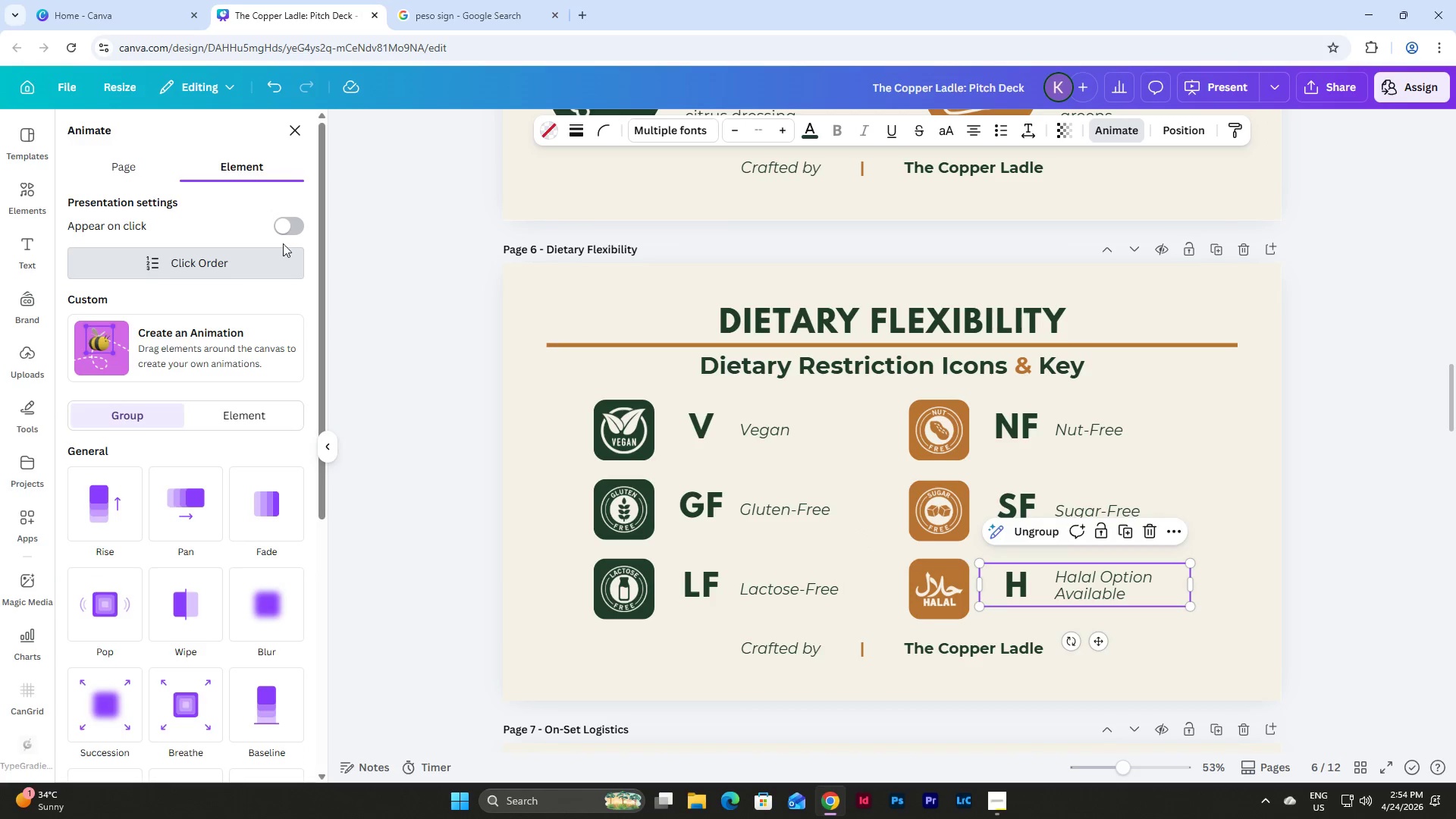 
left_click([286, 229])
 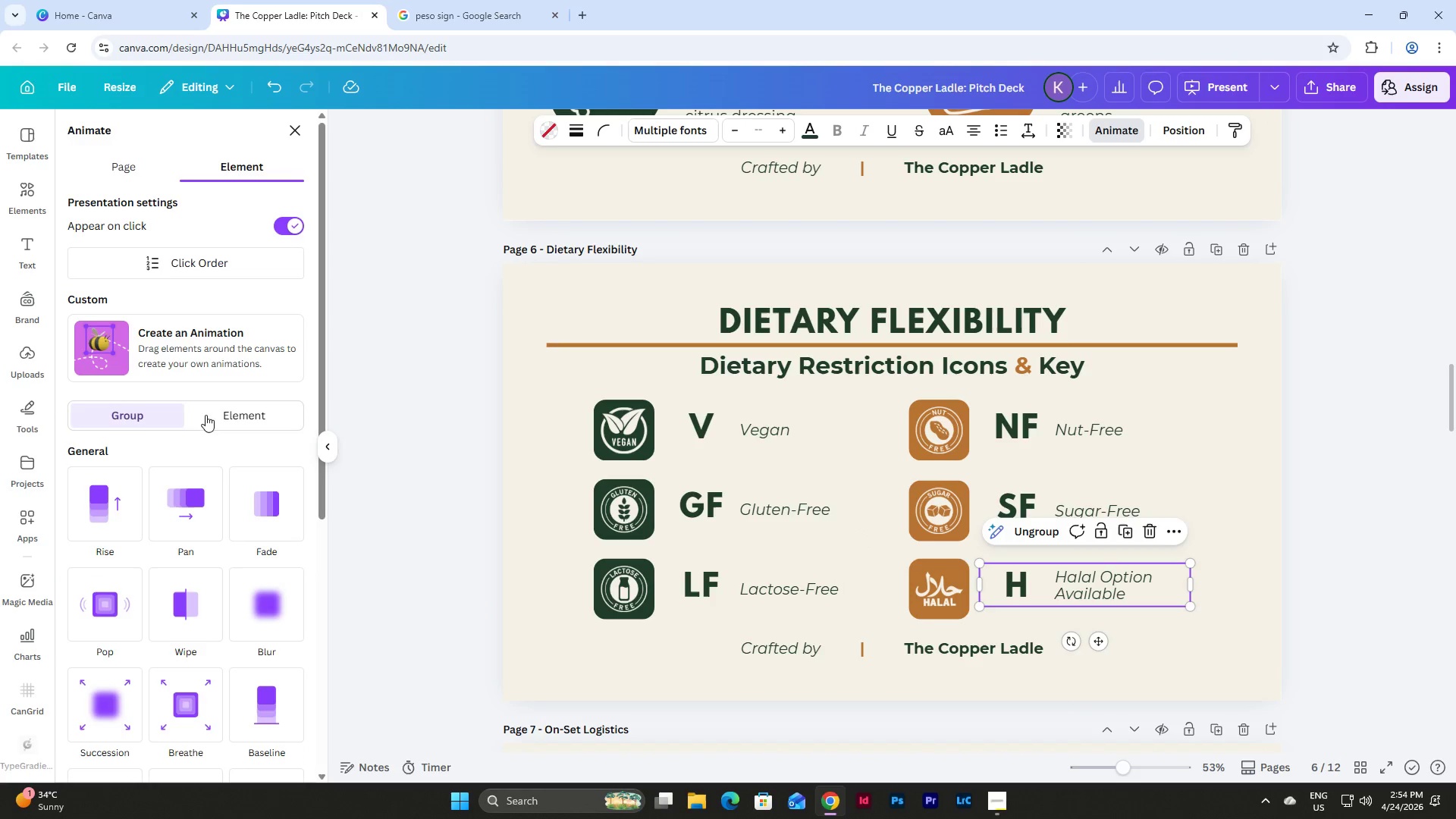 
left_click([201, 470])
 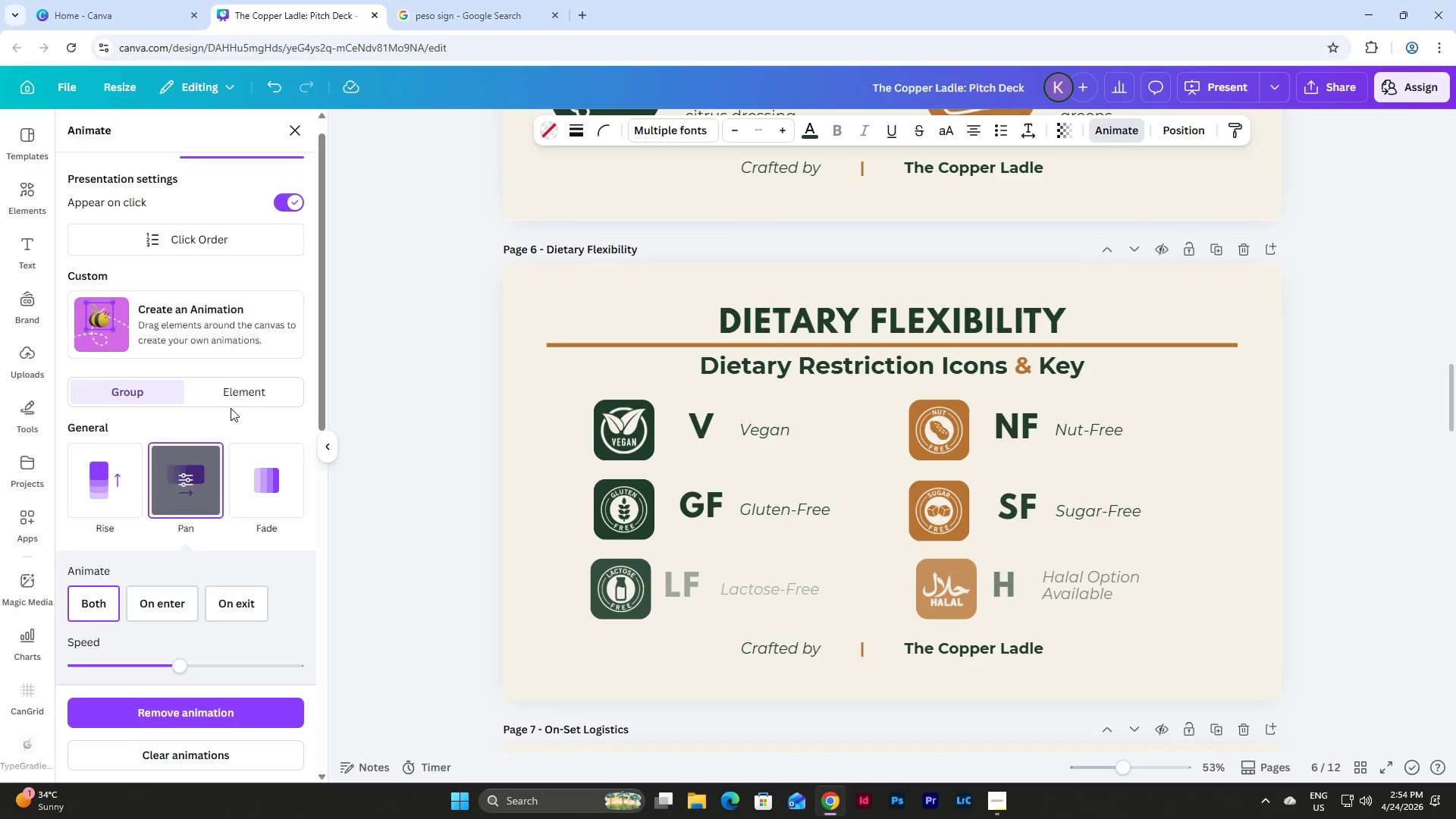 
scroll: coordinate [231, 407], scroll_direction: down, amount: 2.0
 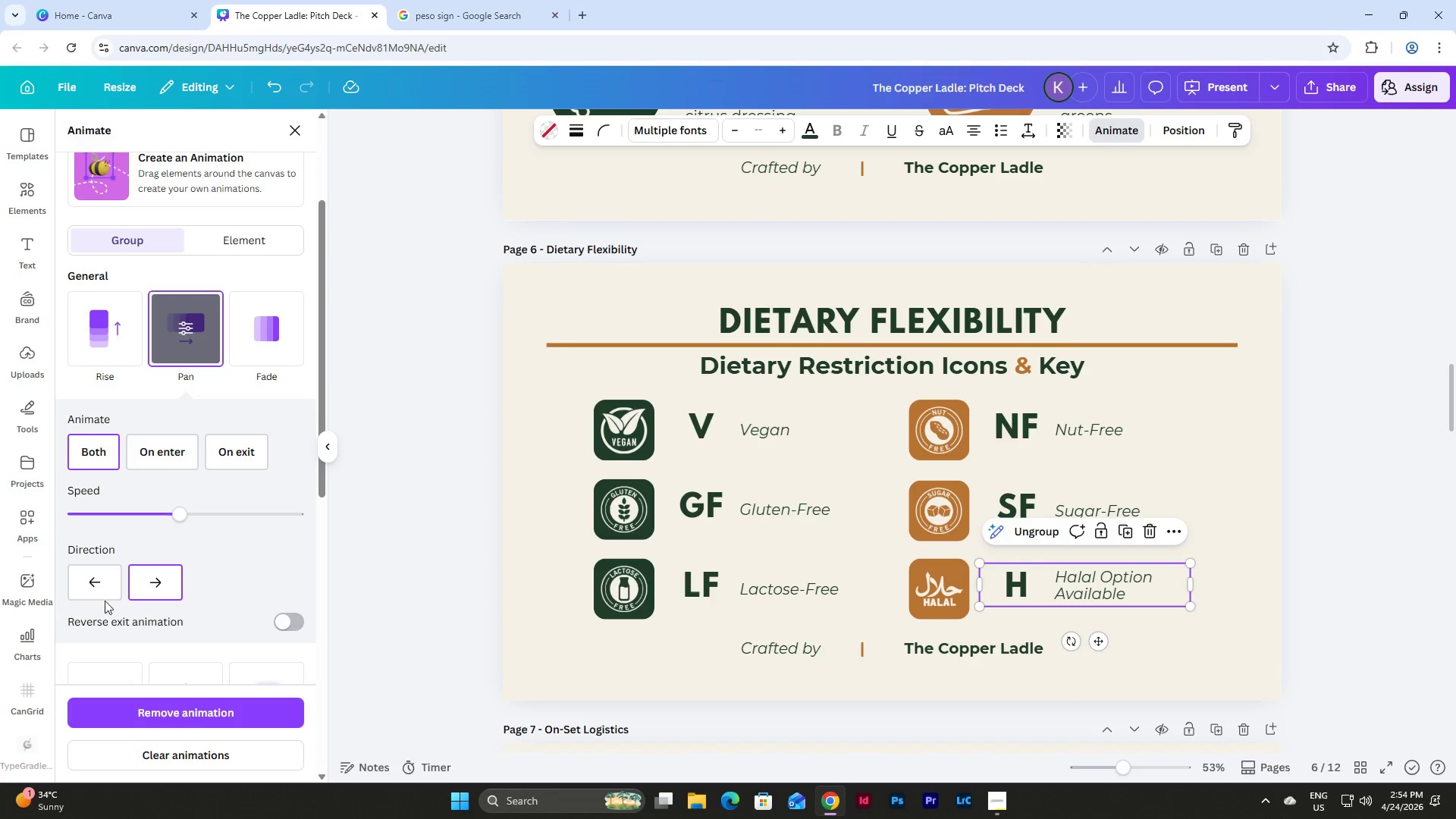 
left_click([97, 596])
 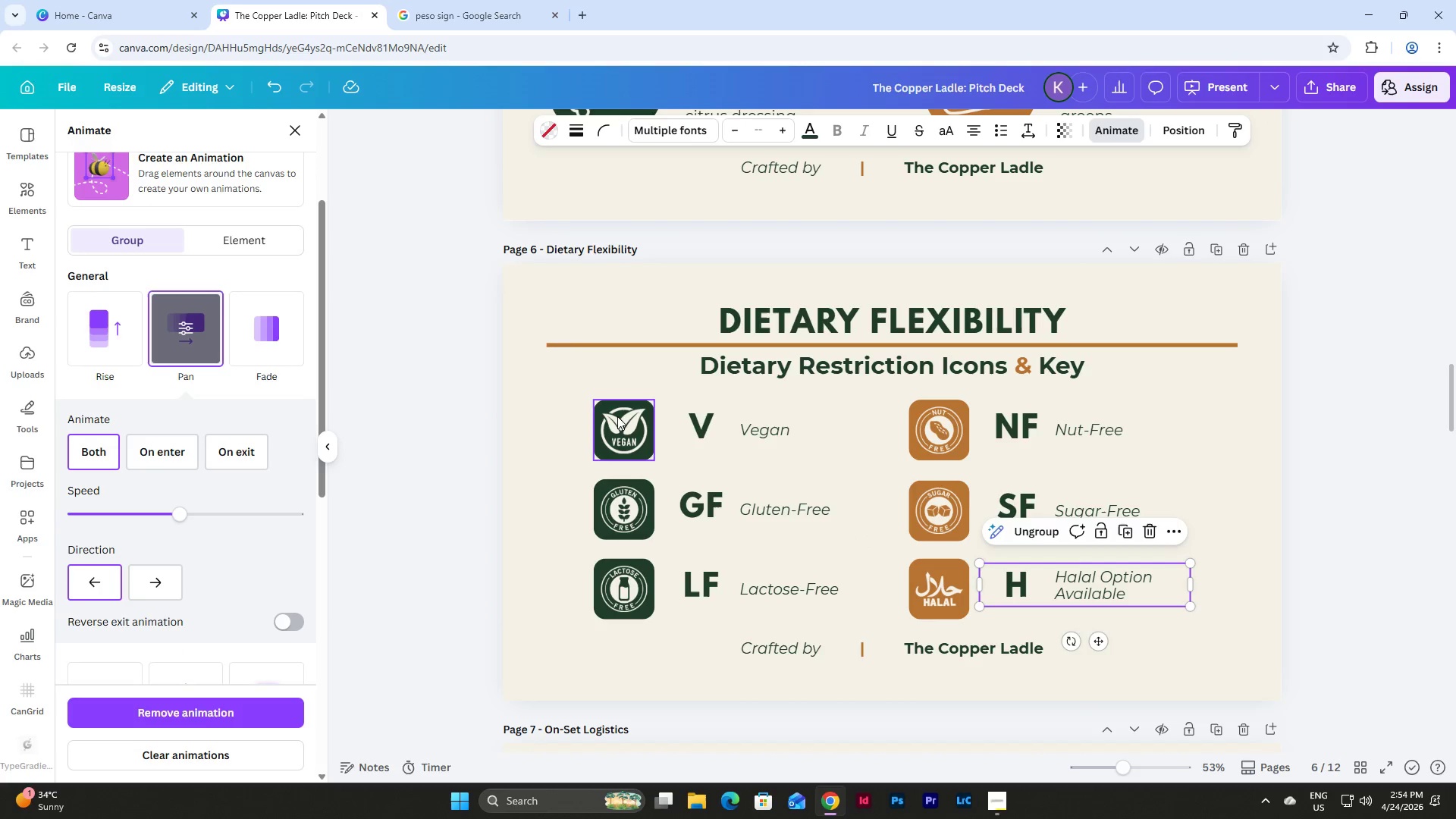 
left_click([541, 391])
 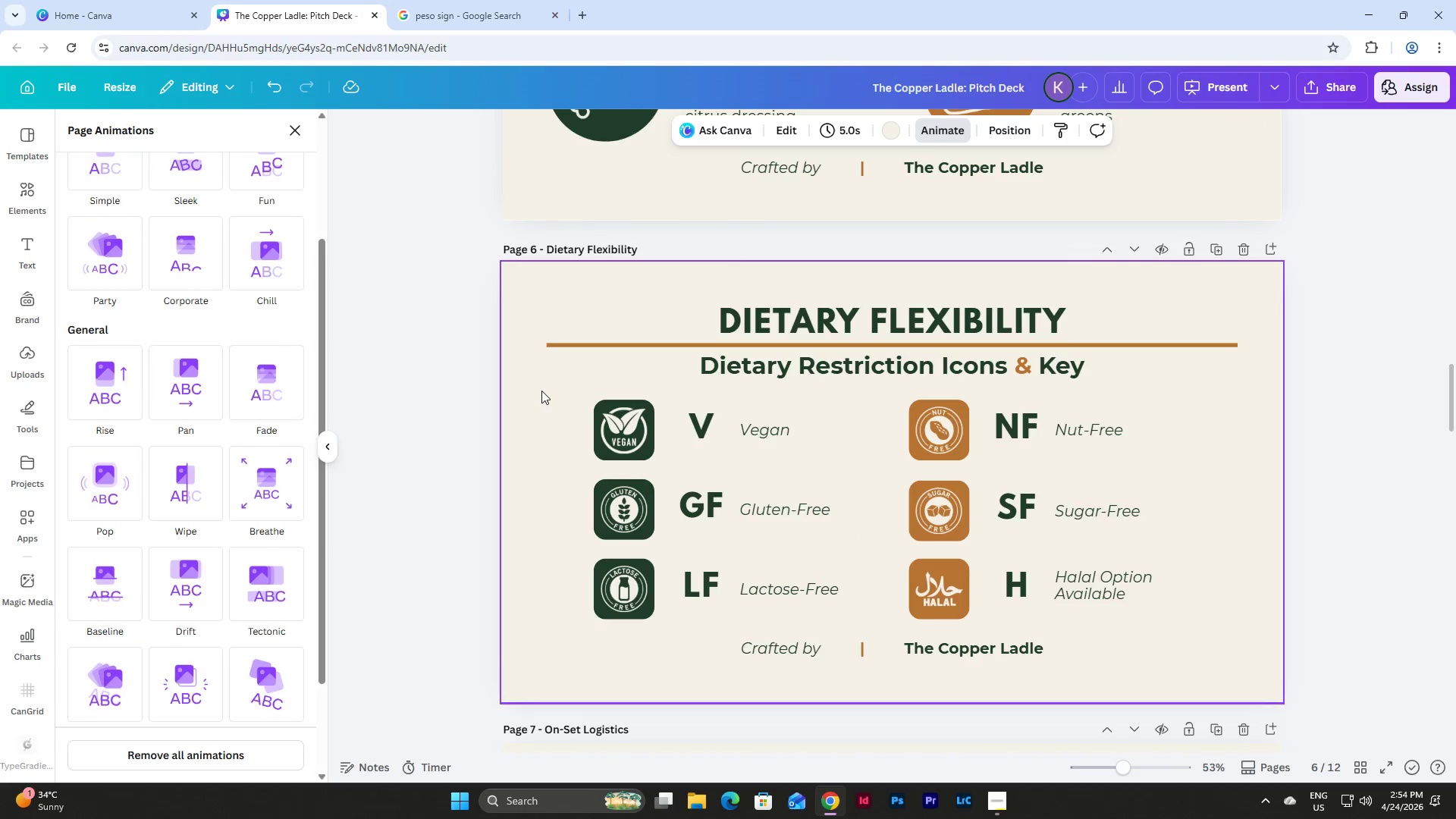 
scroll: coordinate [541, 391], scroll_direction: down, amount: 6.0
 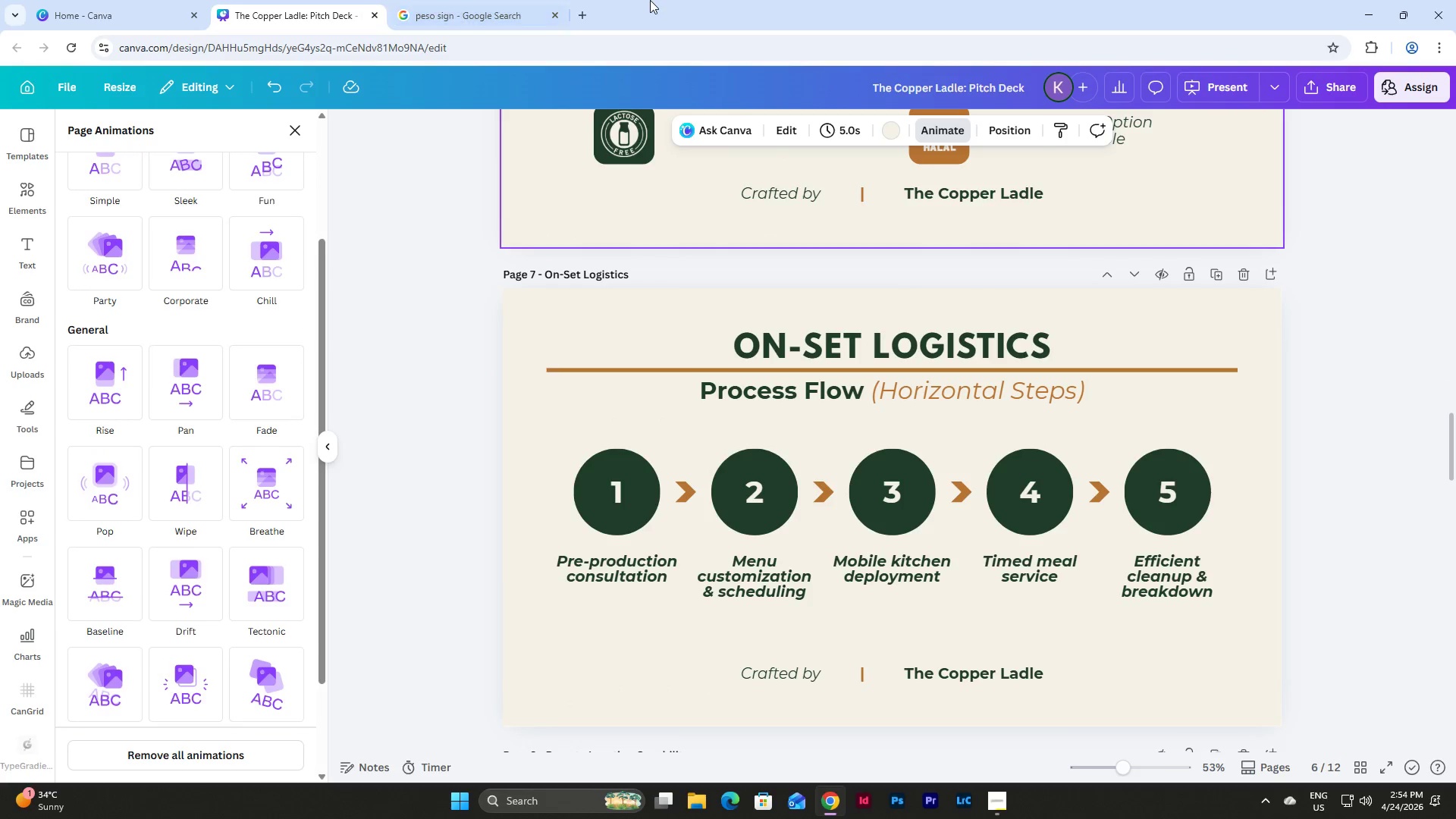 
left_click([849, 335])
 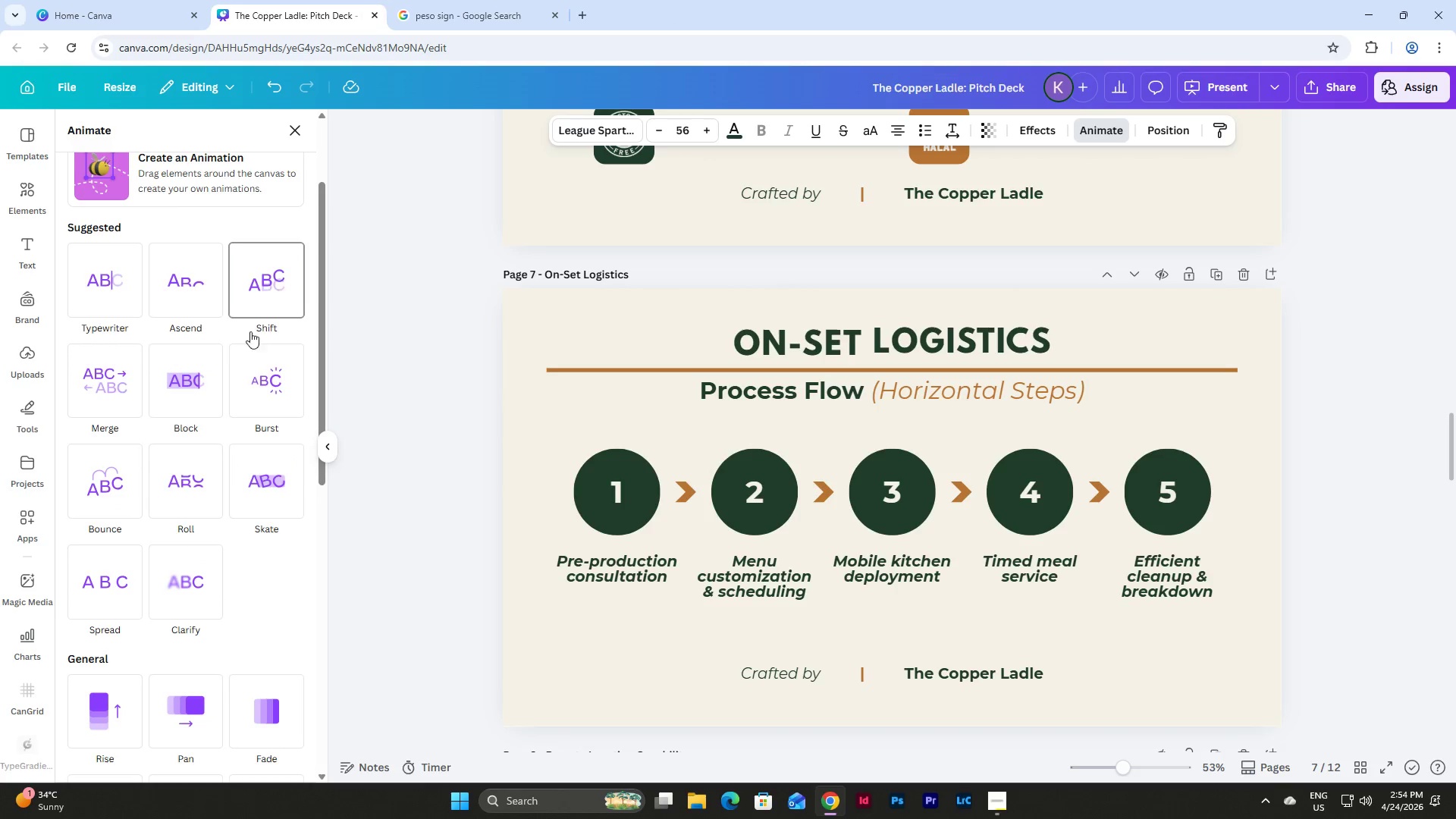 
left_click([205, 382])
 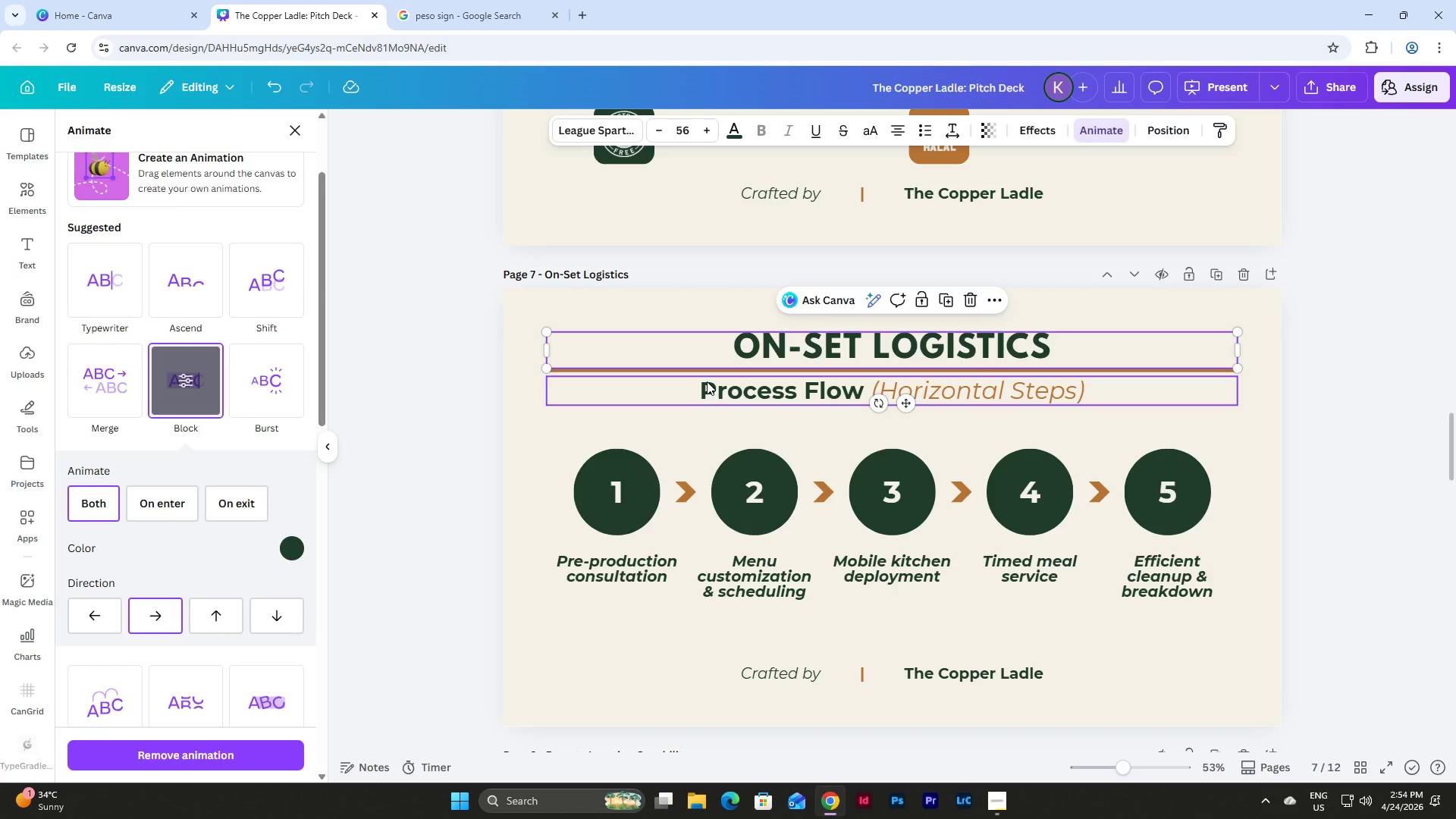 
scroll: coordinate [265, 292], scroll_direction: up, amount: 6.0
 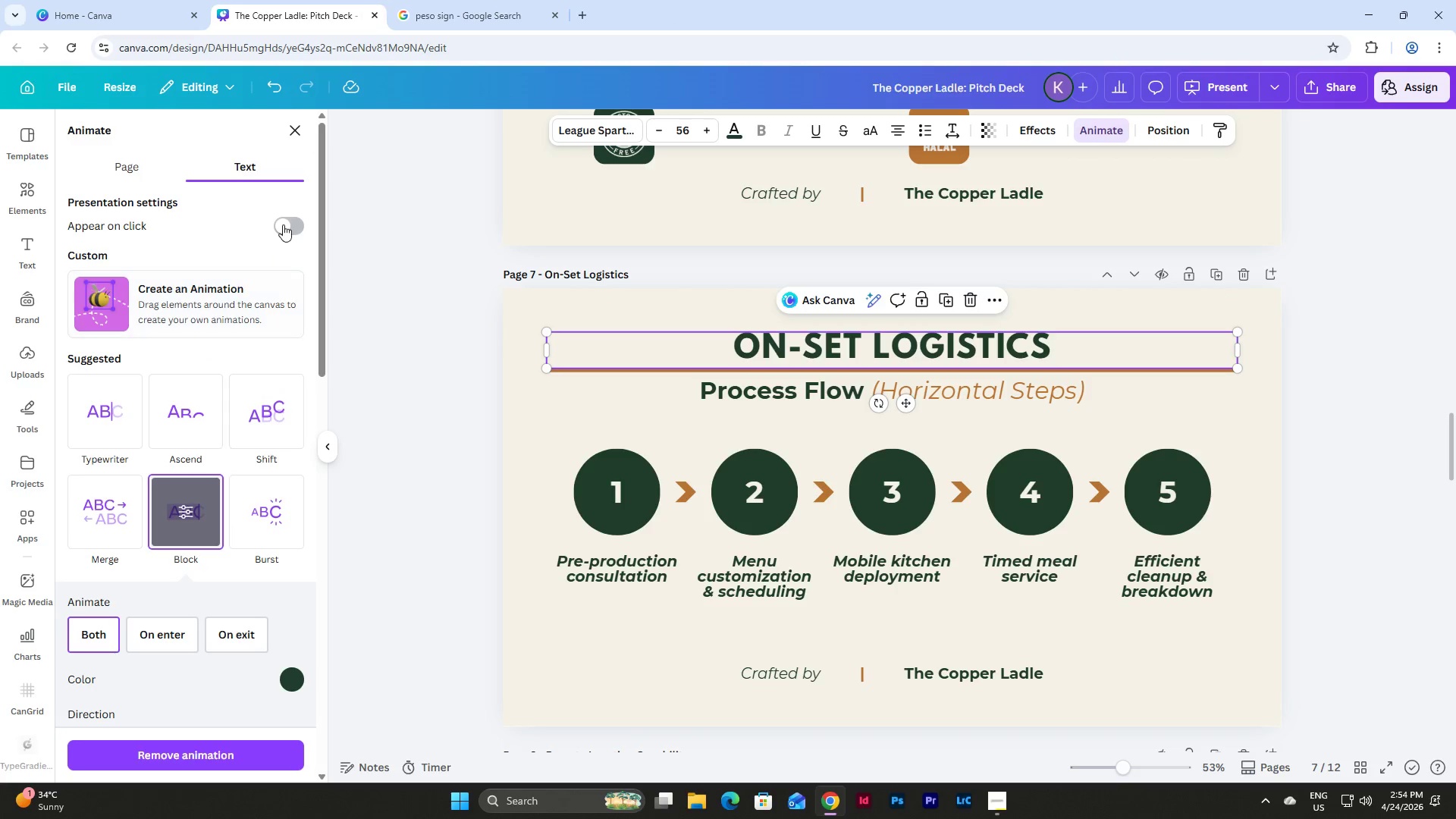 
left_click([283, 224])
 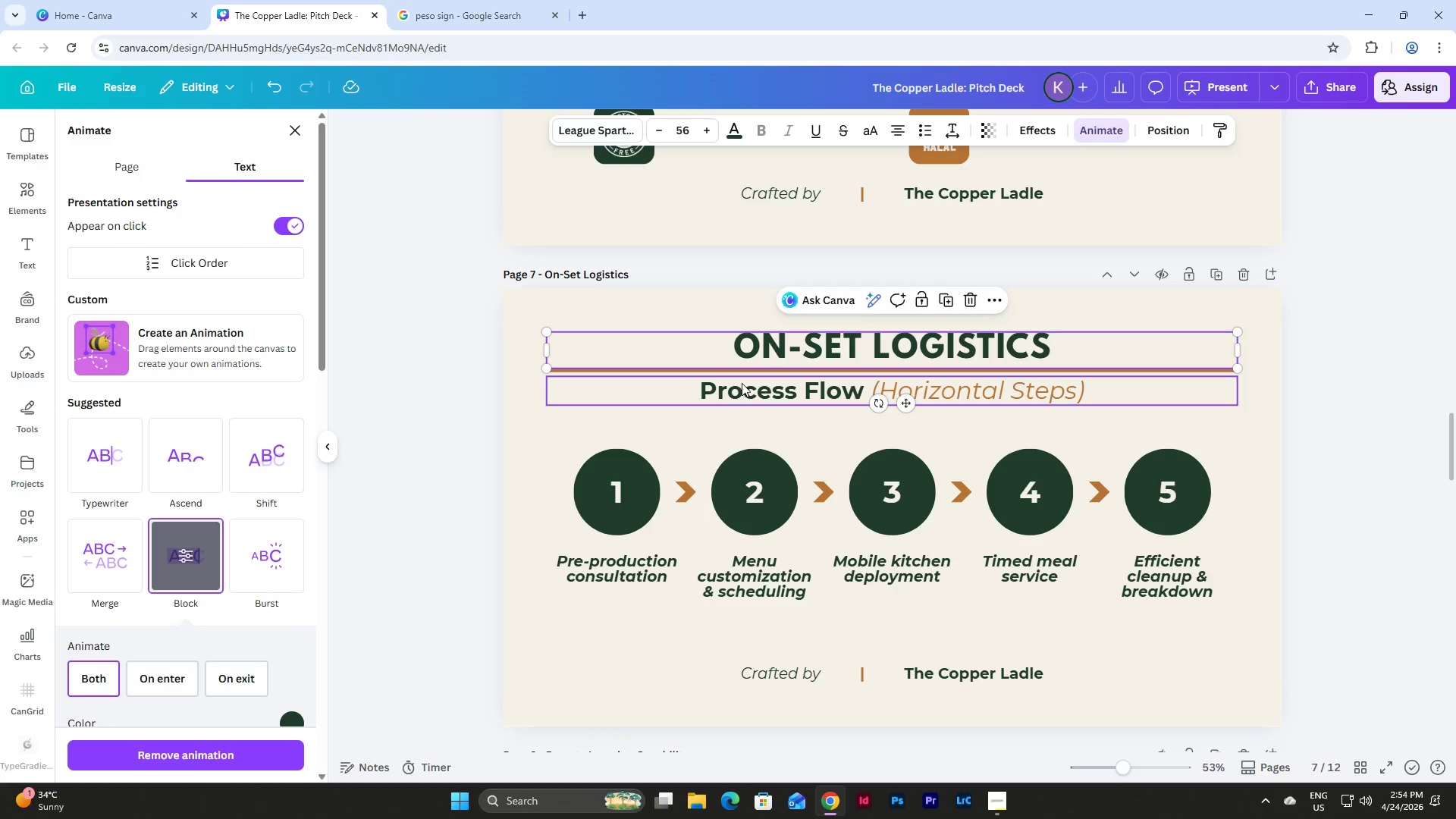 
left_click([742, 383])
 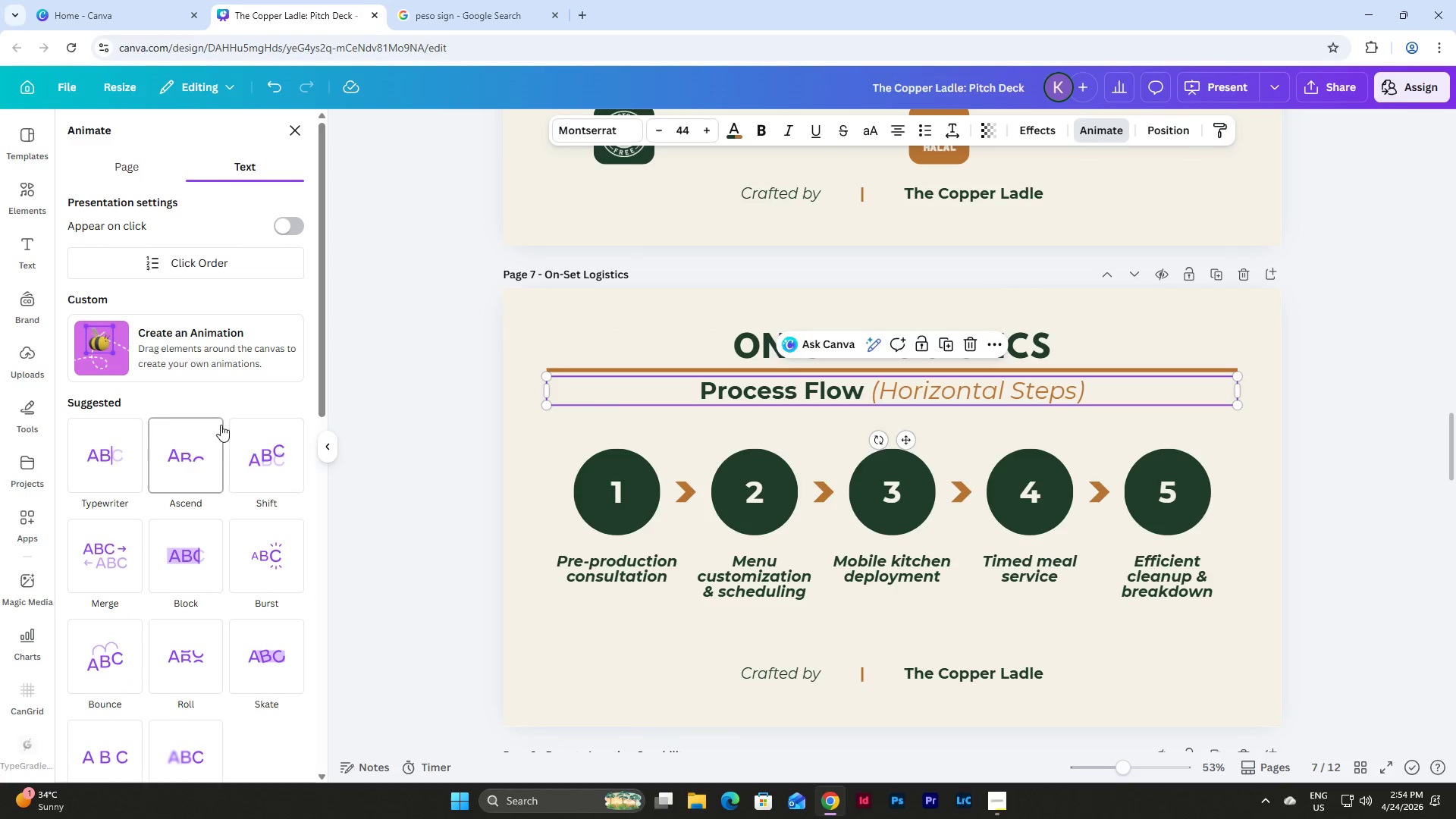 
scroll: coordinate [241, 383], scroll_direction: down, amount: 5.0
 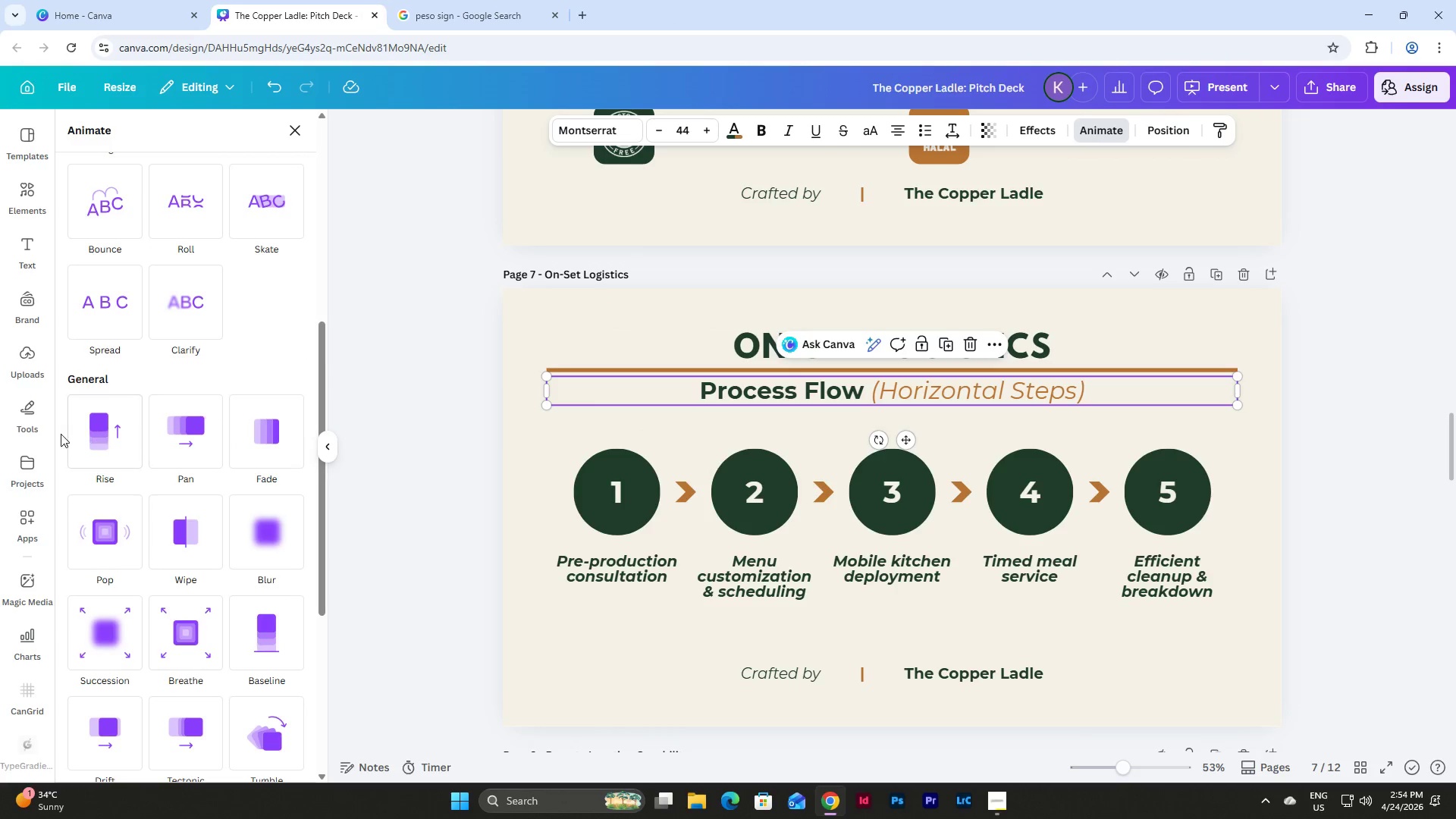 
left_click([105, 426])
 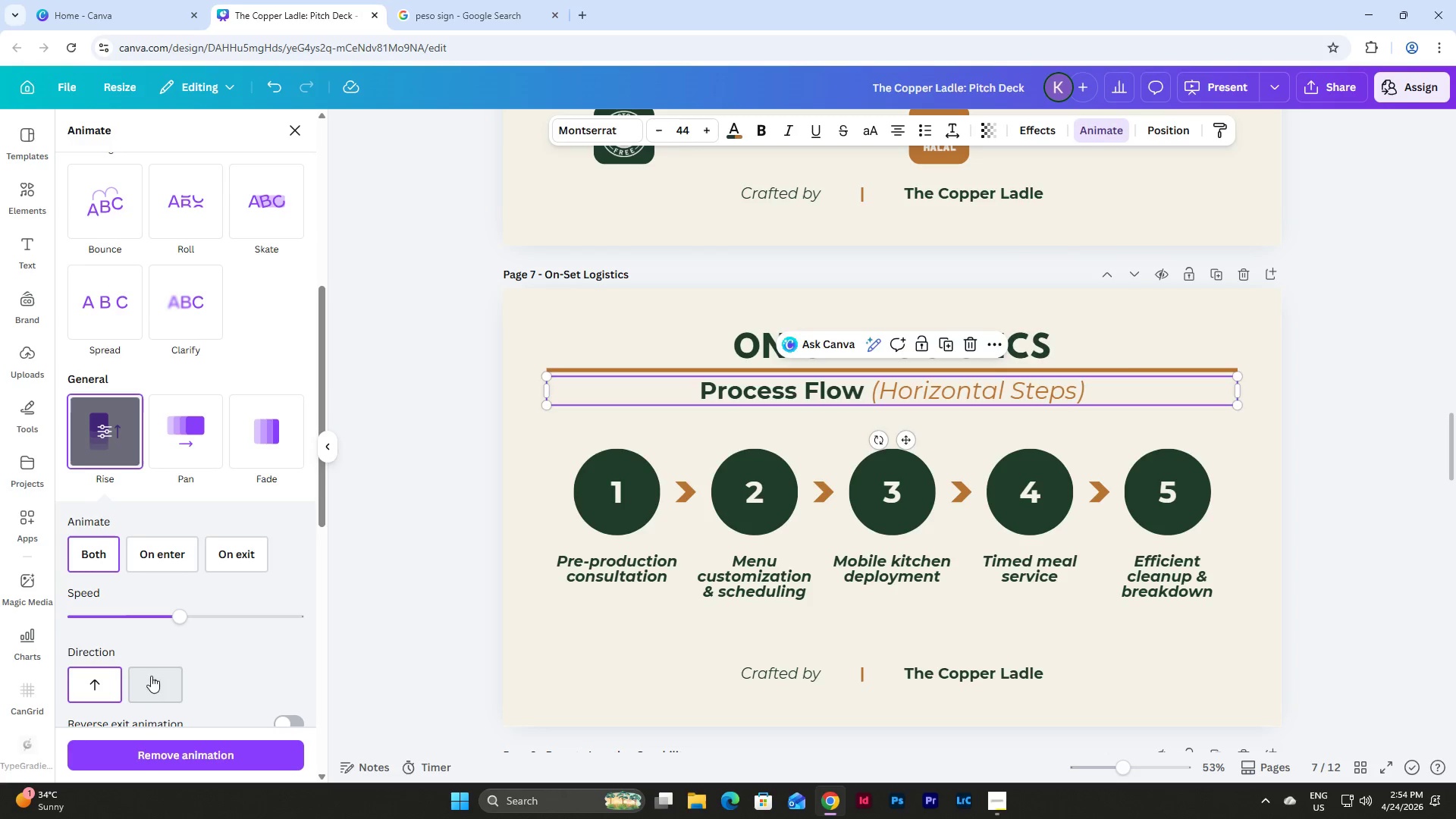 
left_click([164, 676])
 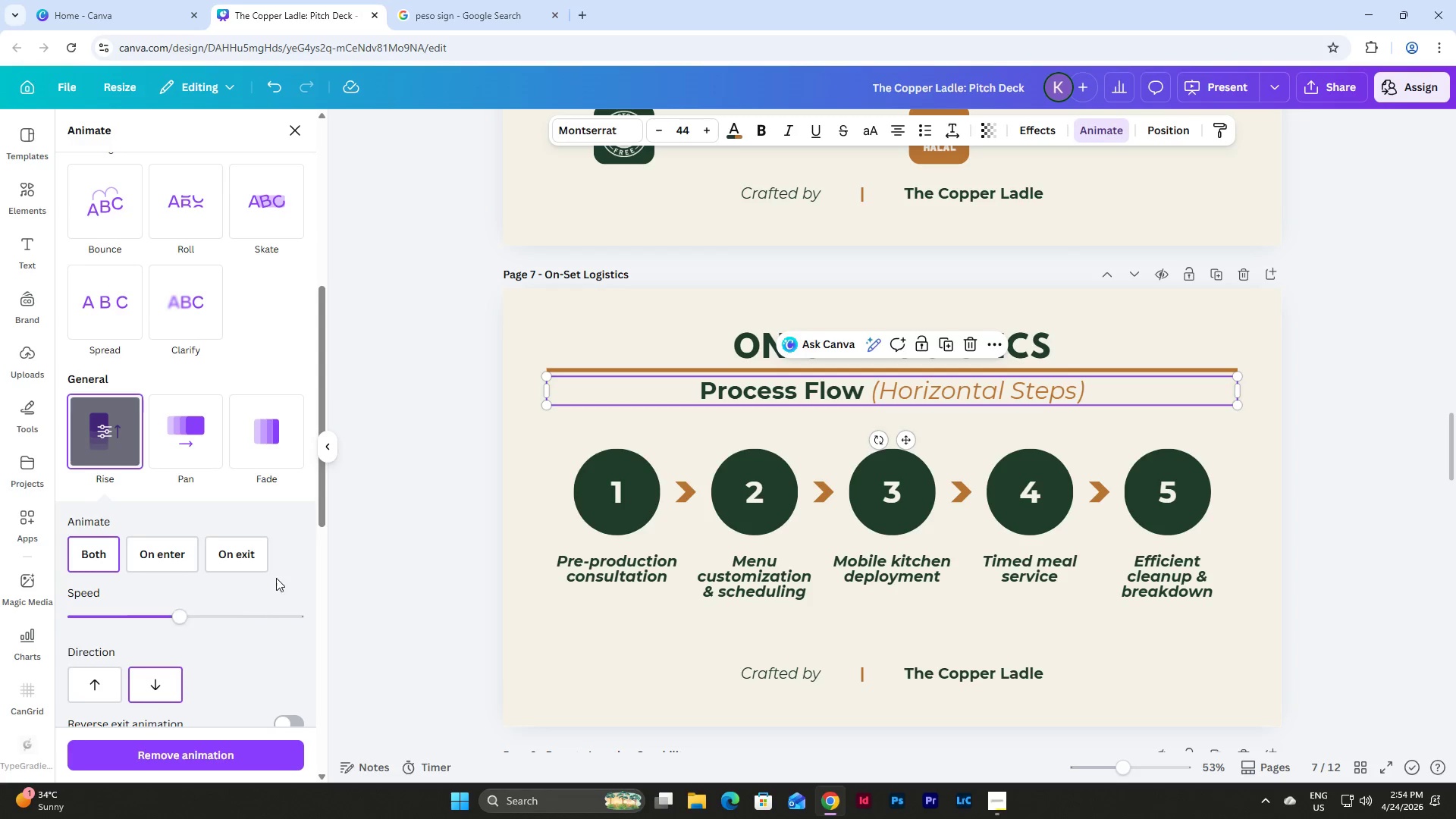 
scroll: coordinate [280, 573], scroll_direction: up, amount: 9.0
 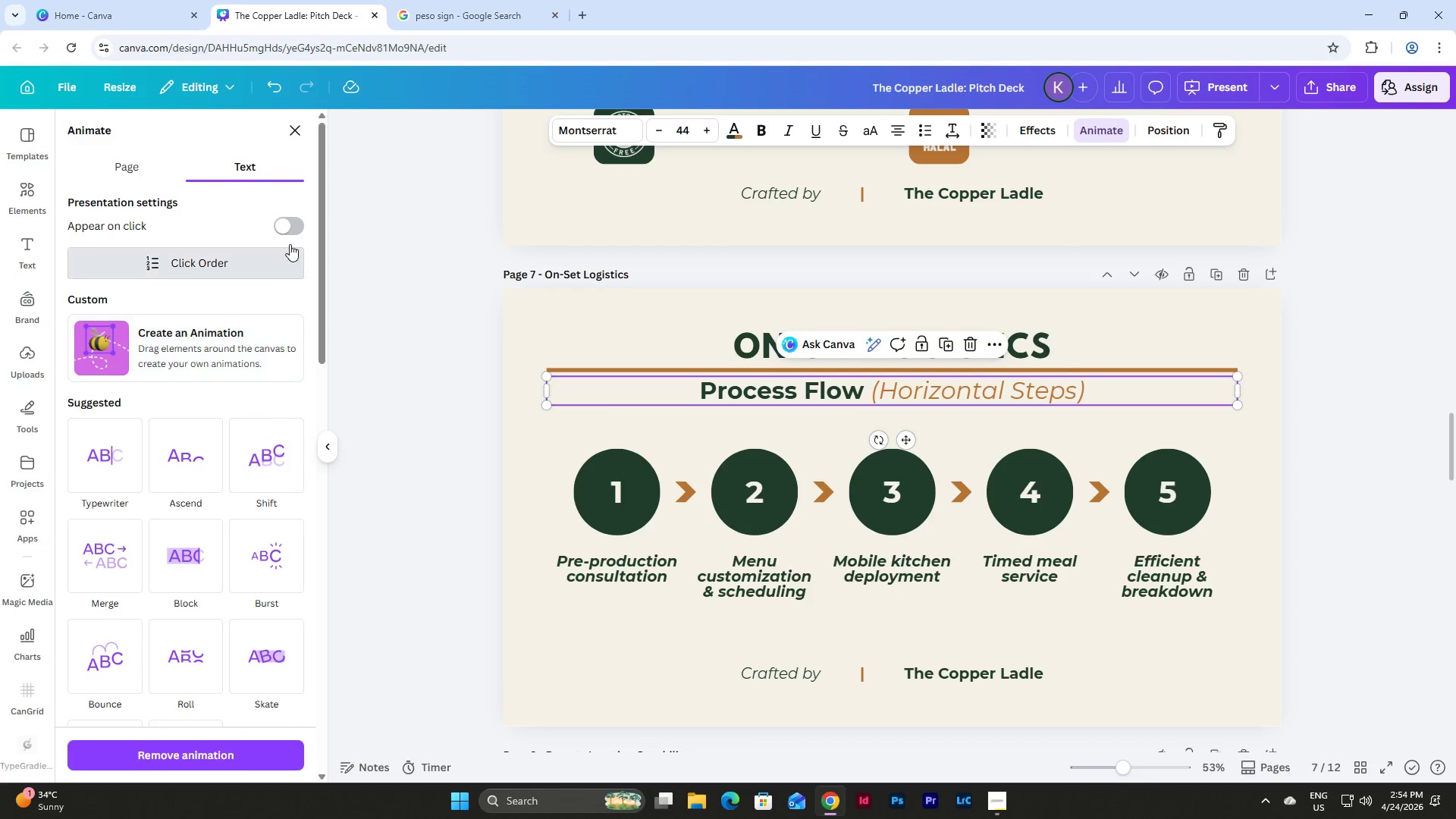 
left_click([292, 222])
 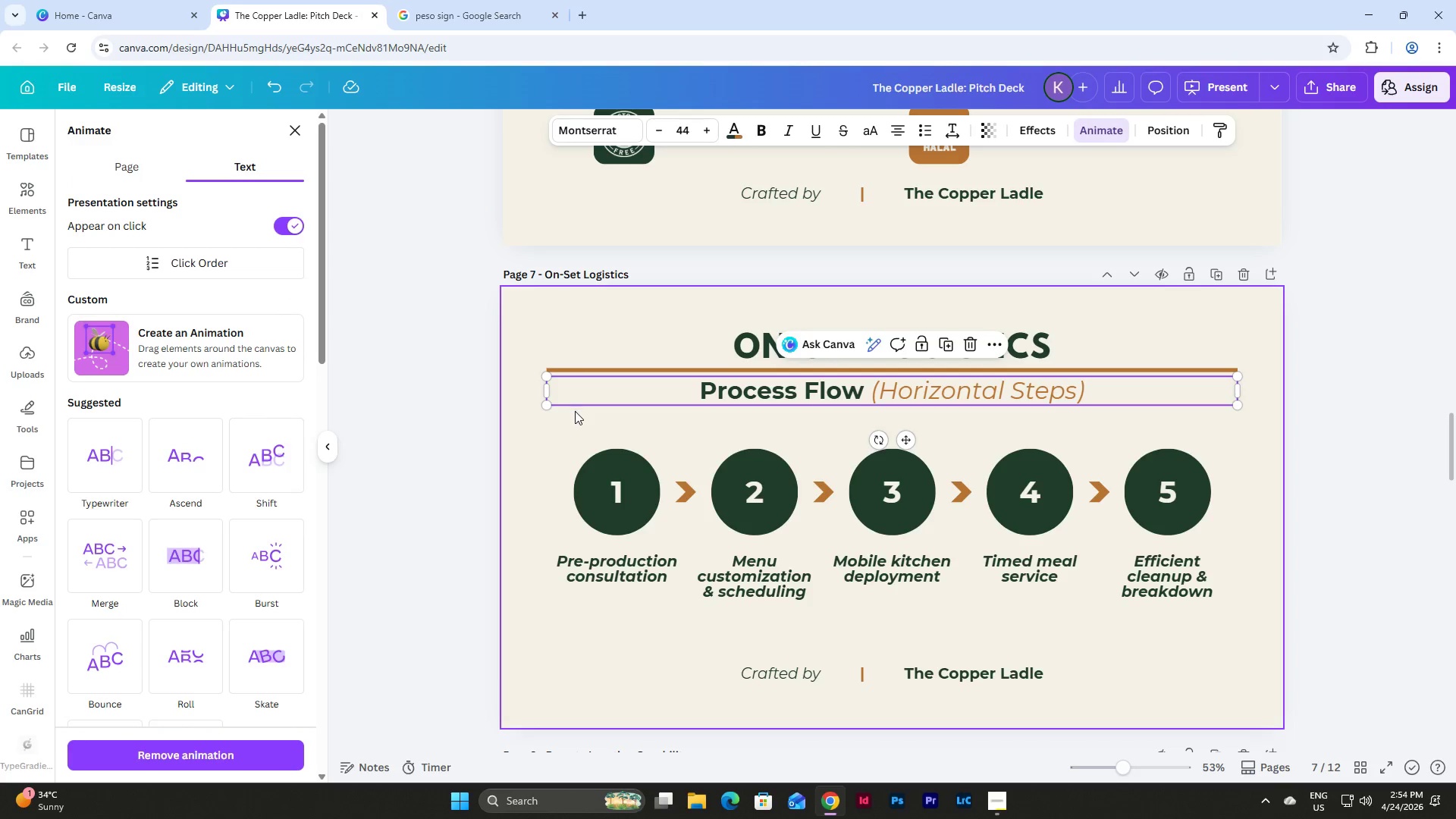 
scroll: coordinate [1416, 576], scroll_direction: up, amount: 46.0
 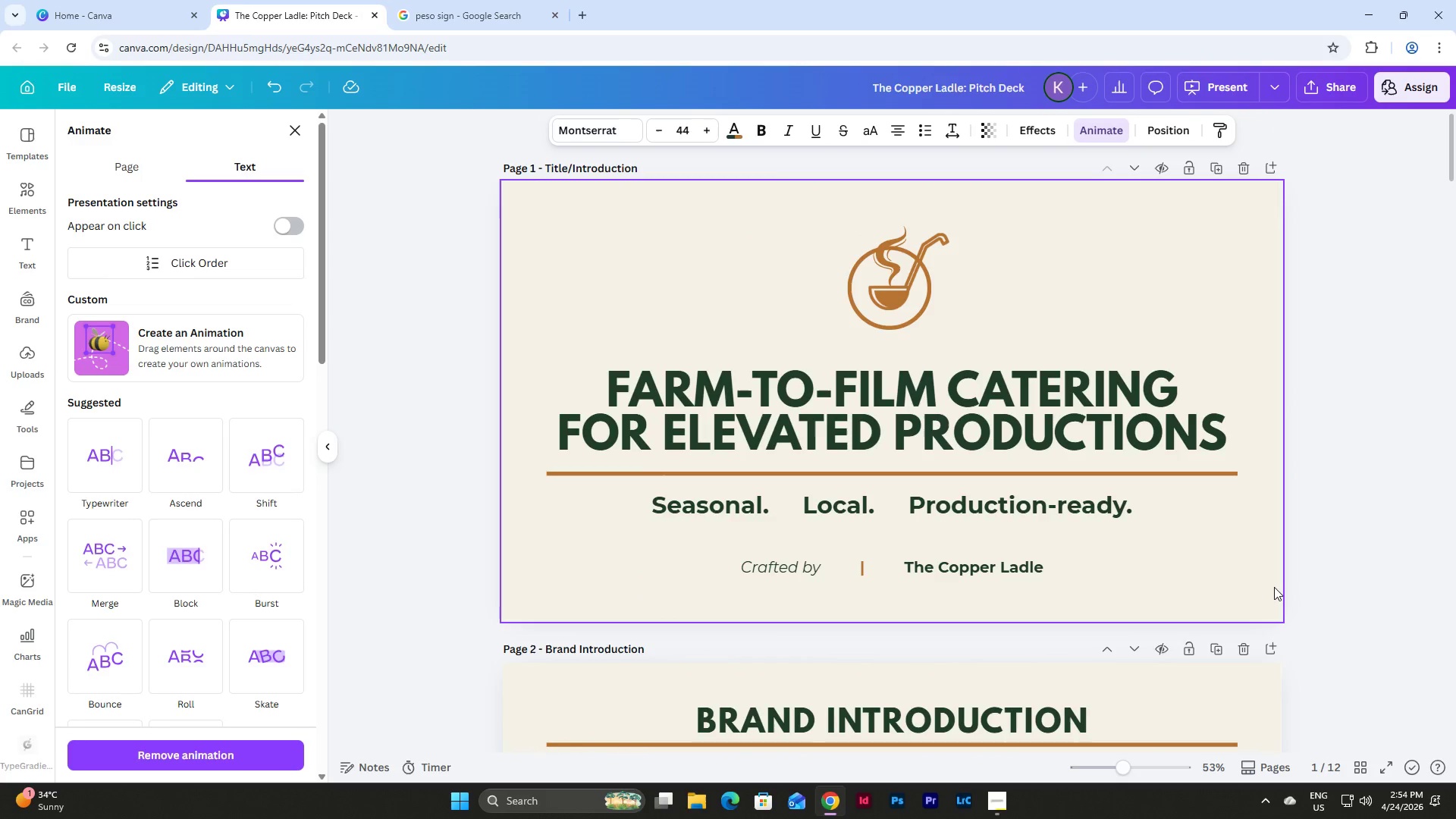 
left_click([1274, 587])
 